 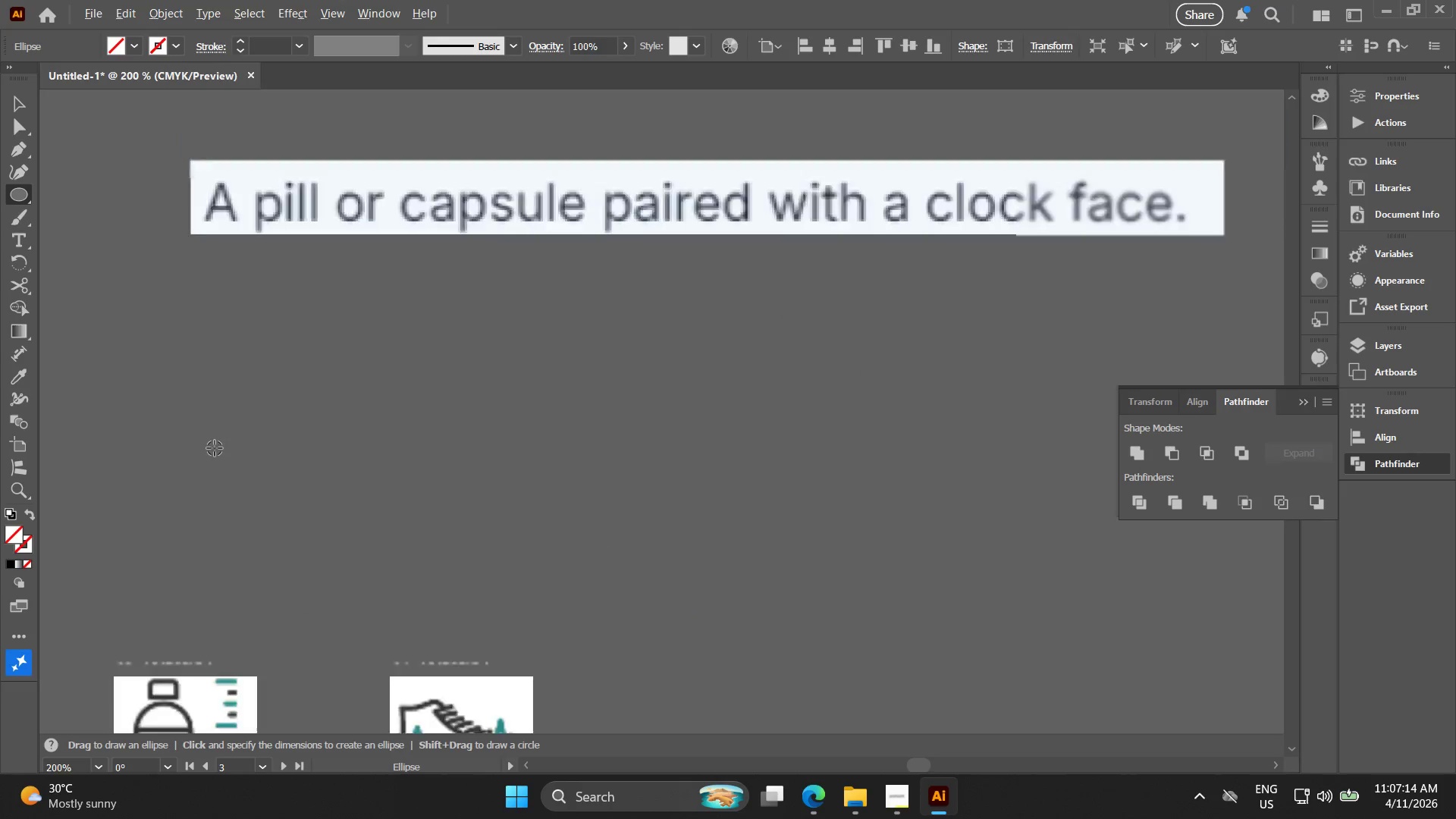 
scroll: coordinate [215, 447], scroll_direction: down, amount: 2.0
 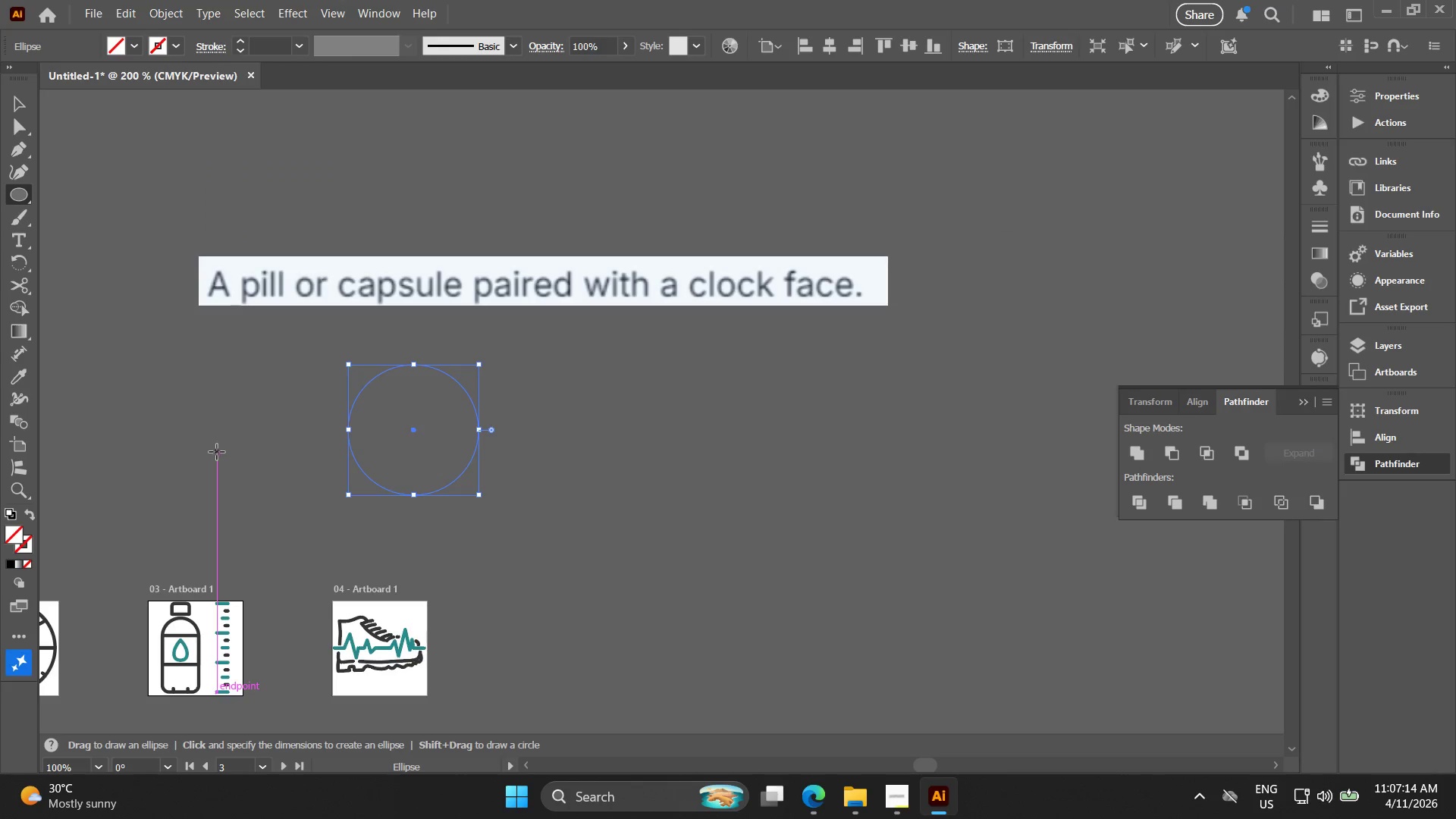 
key(I)
 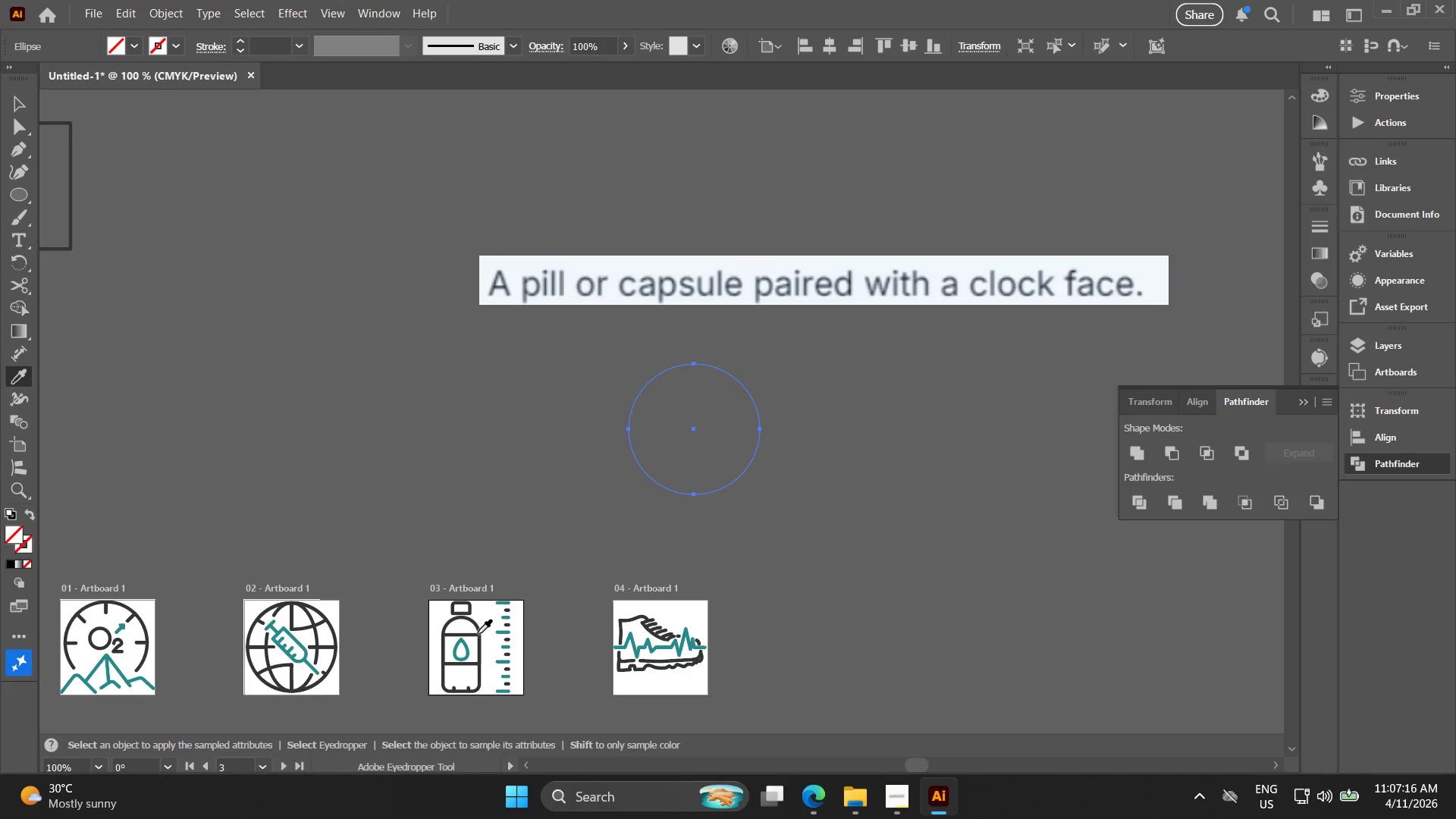 
left_click([476, 632])
 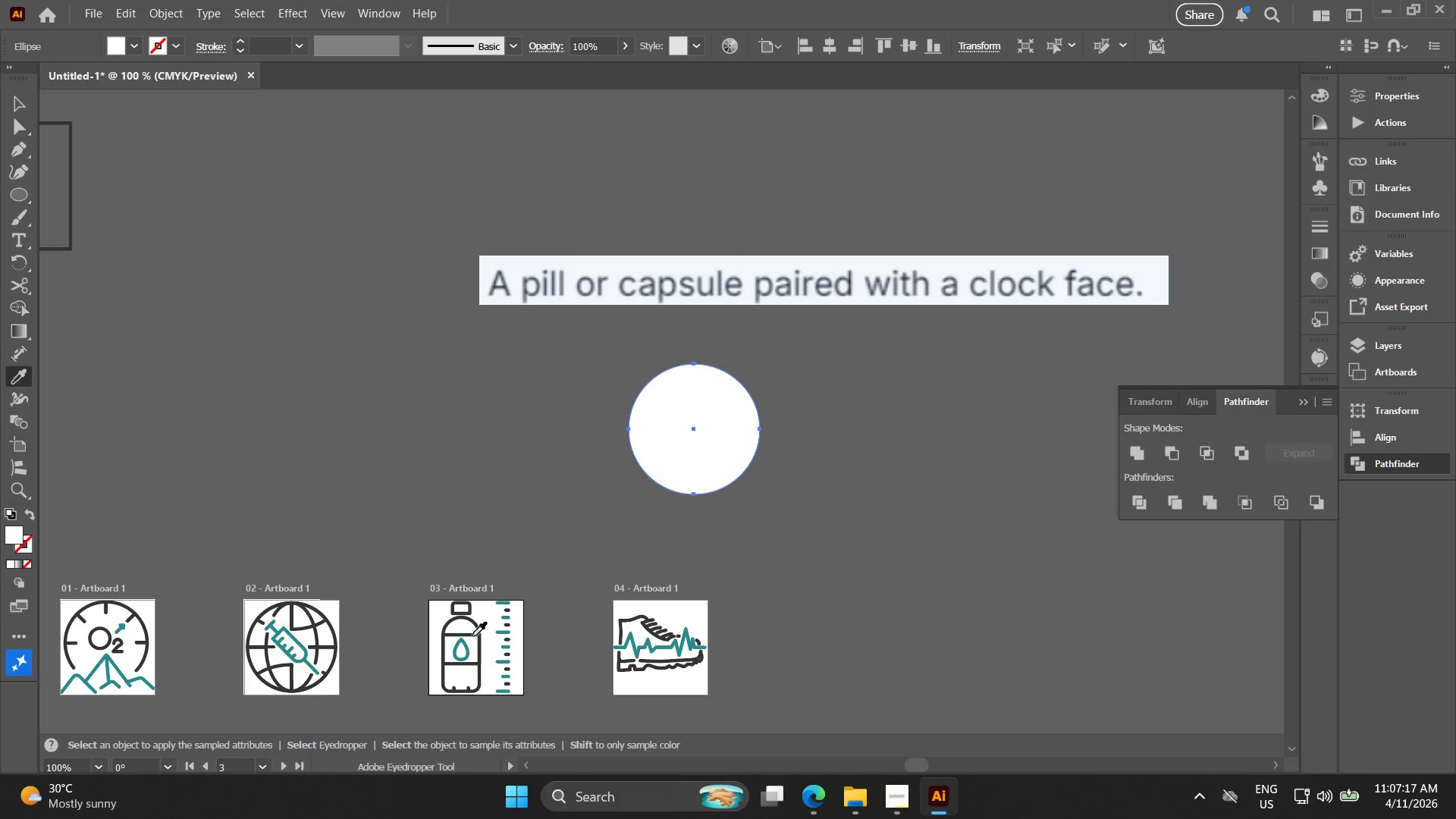 
left_click([475, 632])
 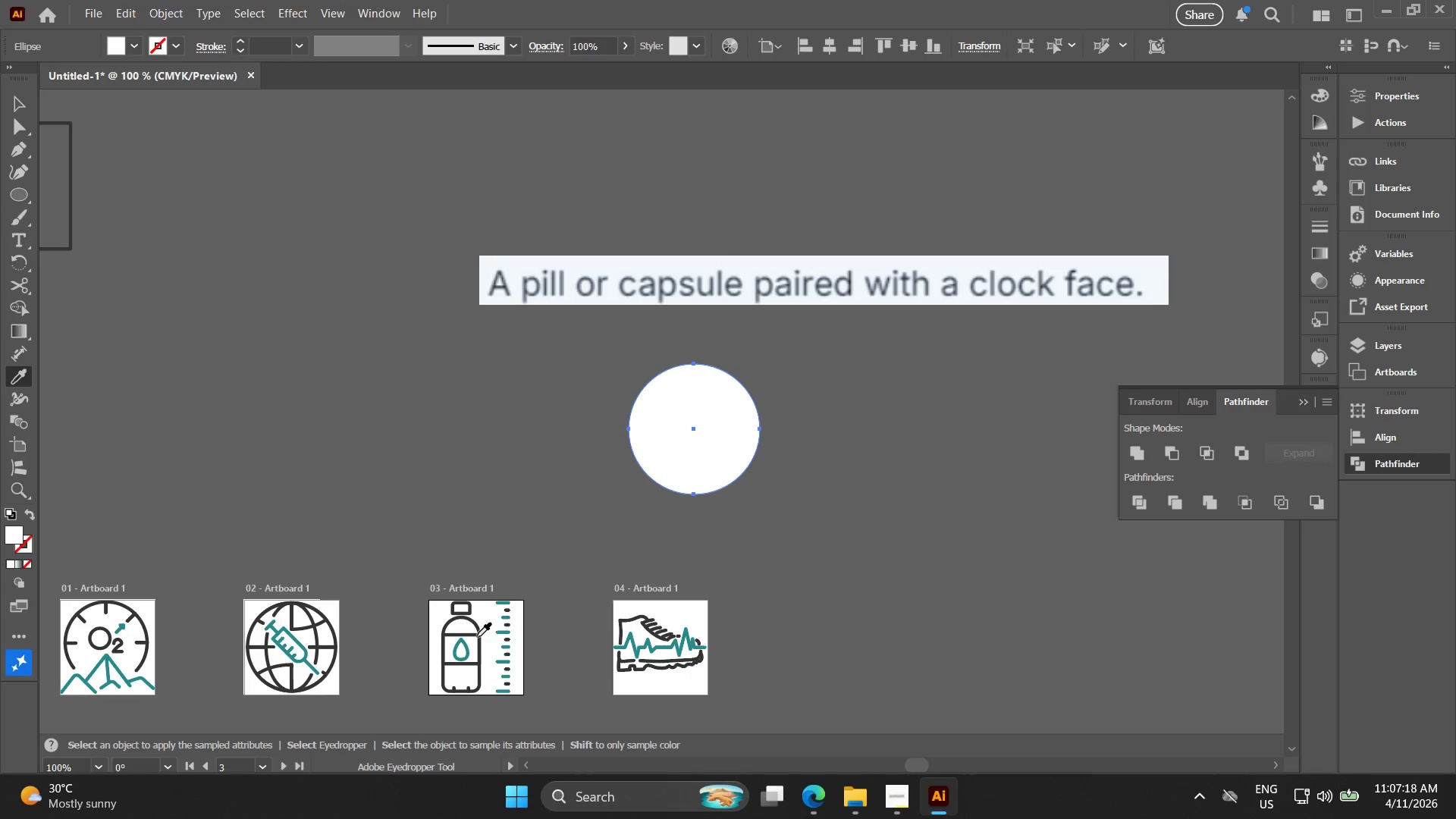 
left_click([475, 635])
 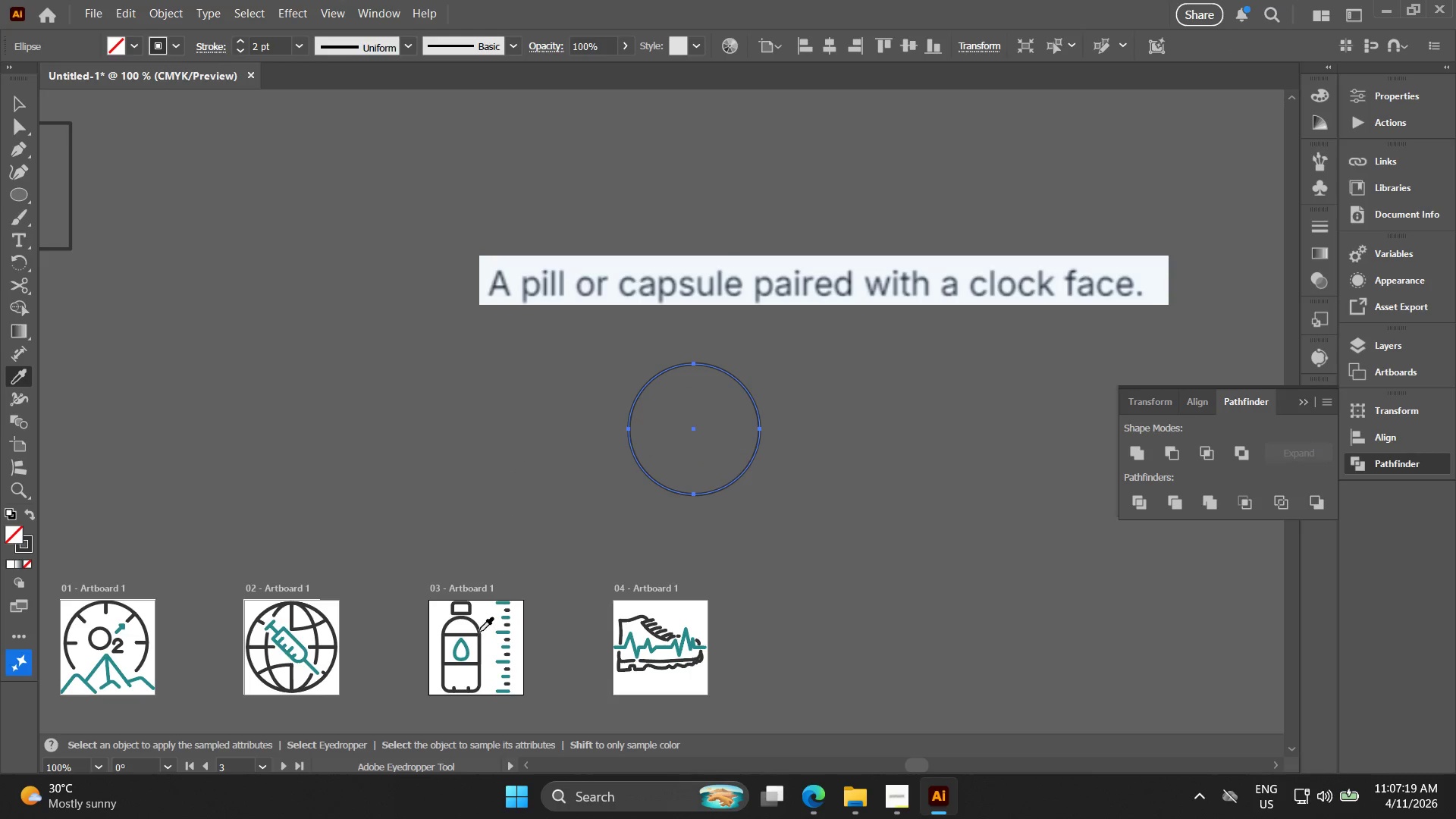 
key(Alt+AltLeft)
 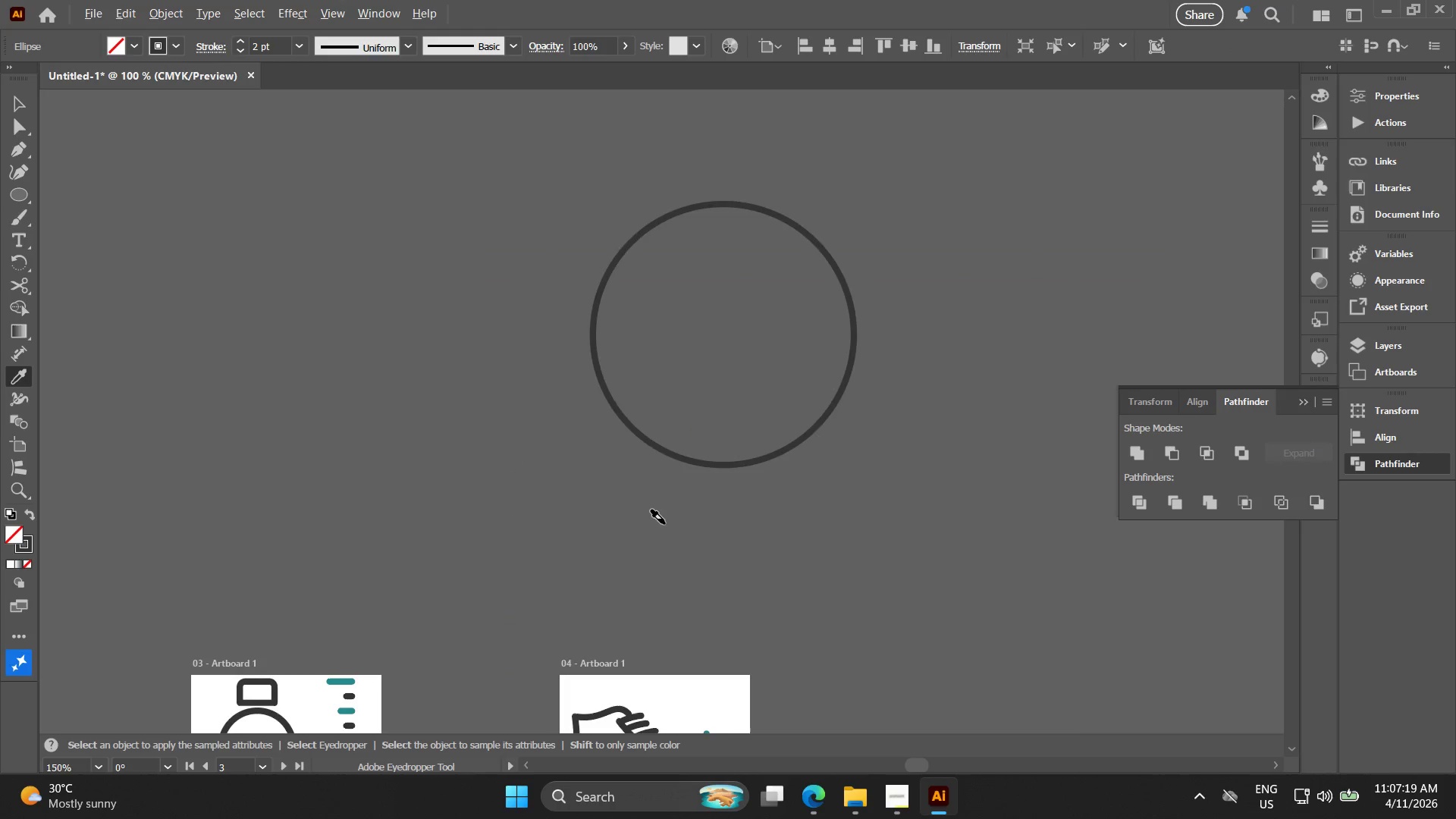 
hold_key(key=Space, duration=0.31)
 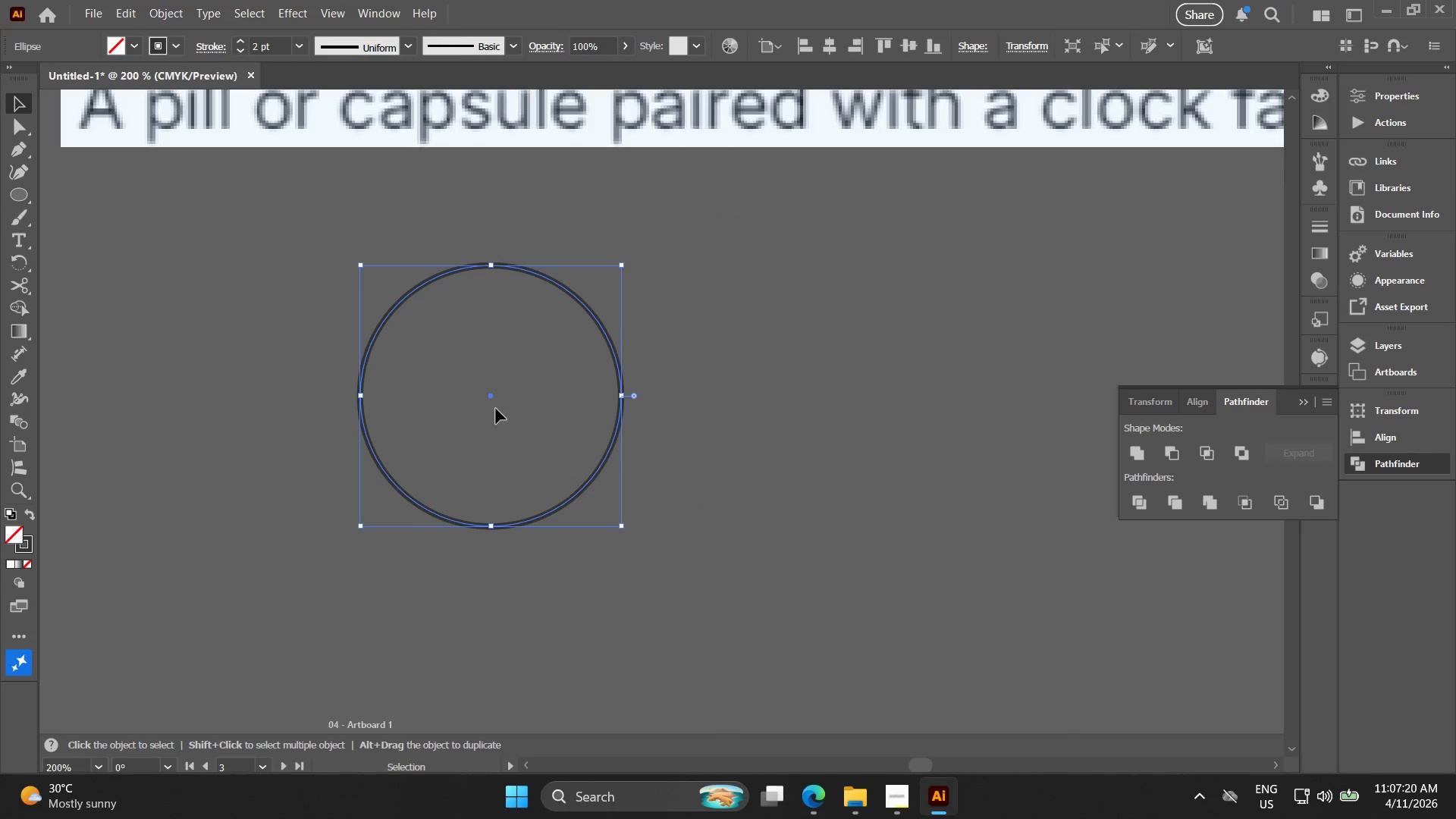 
left_click_drag(start_coordinate=[654, 508], to_coordinate=[422, 570])
 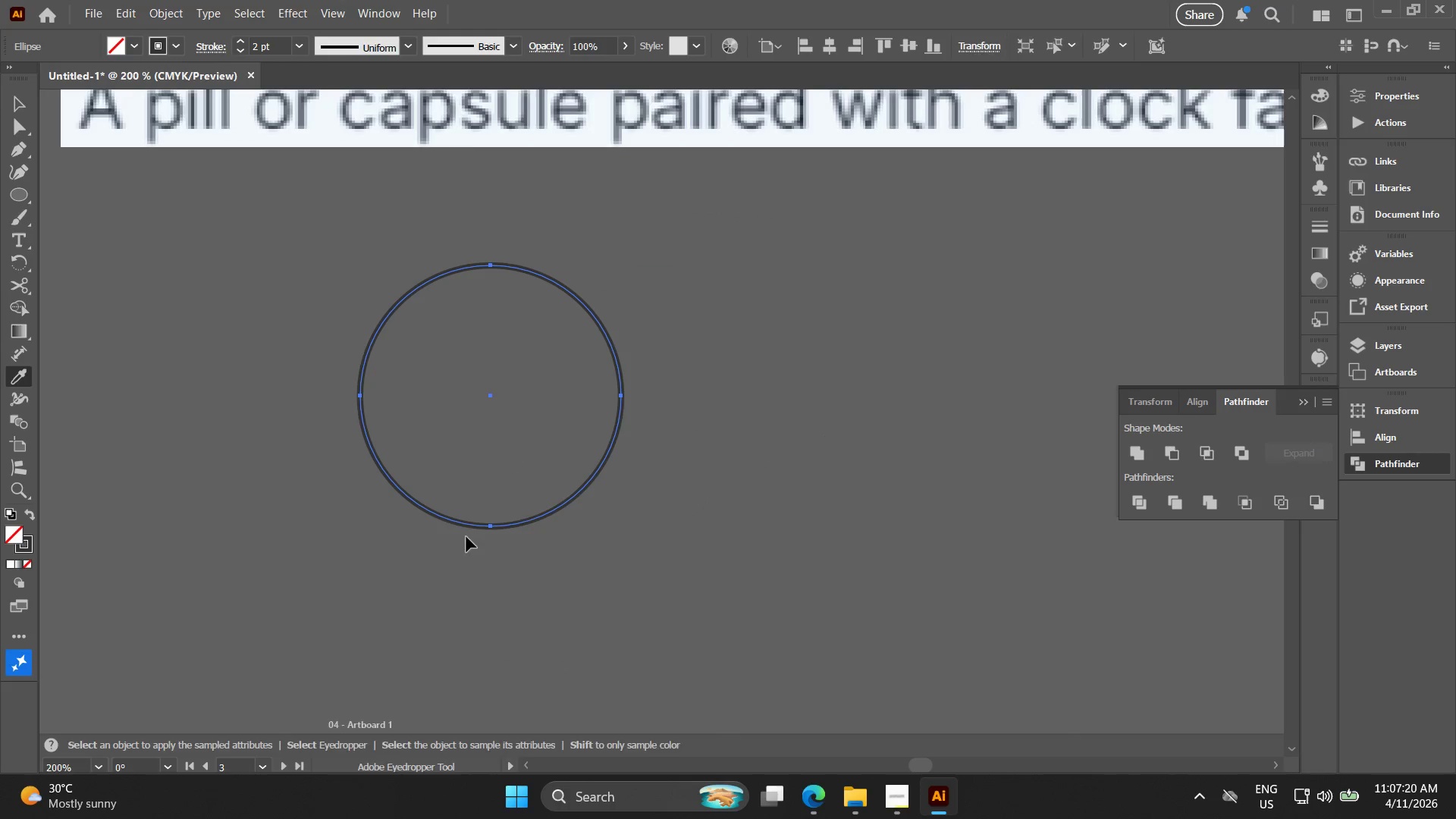 
scroll: coordinate [665, 524], scroll_direction: up, amount: 2.0
 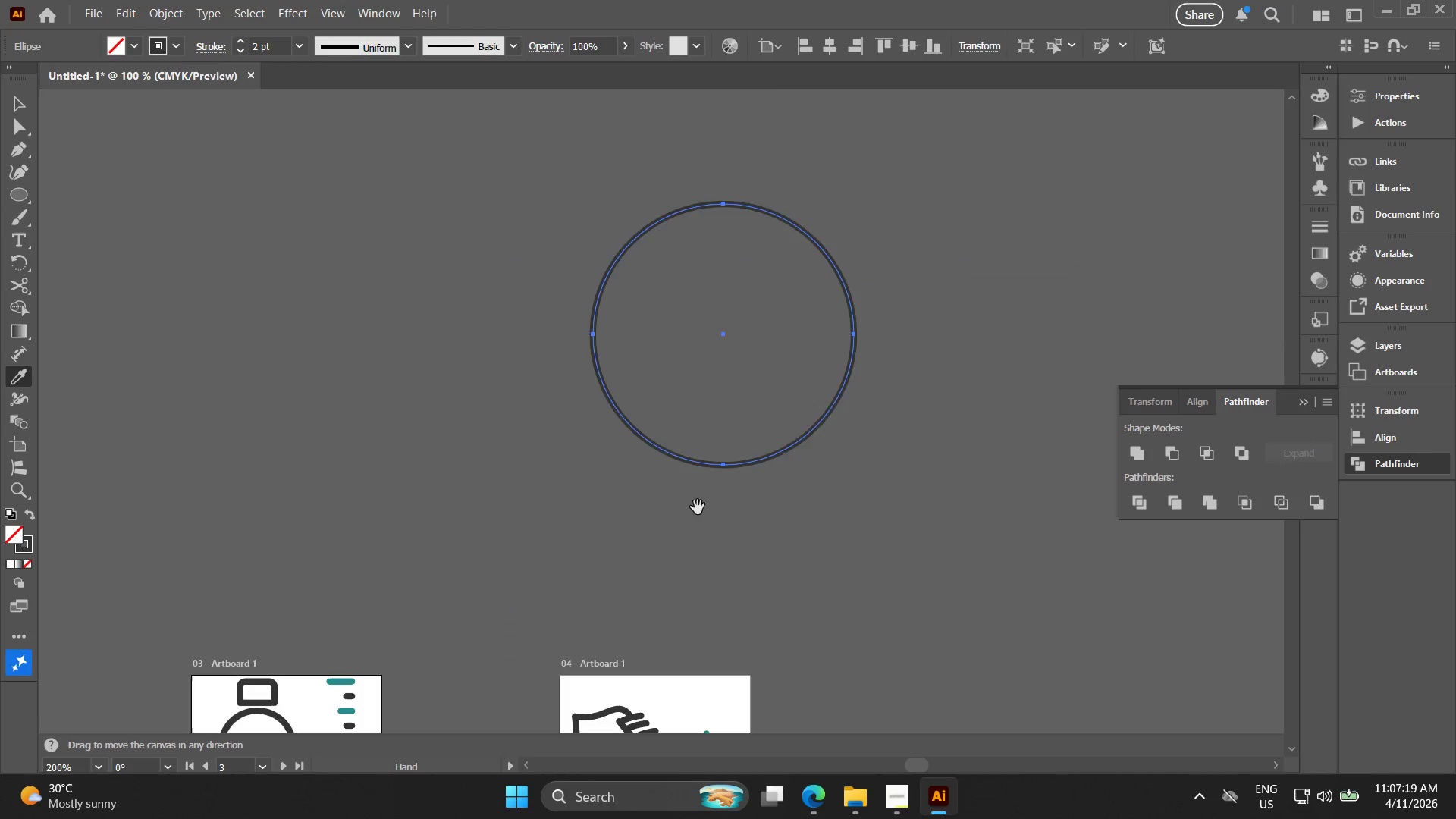 
key(V)
 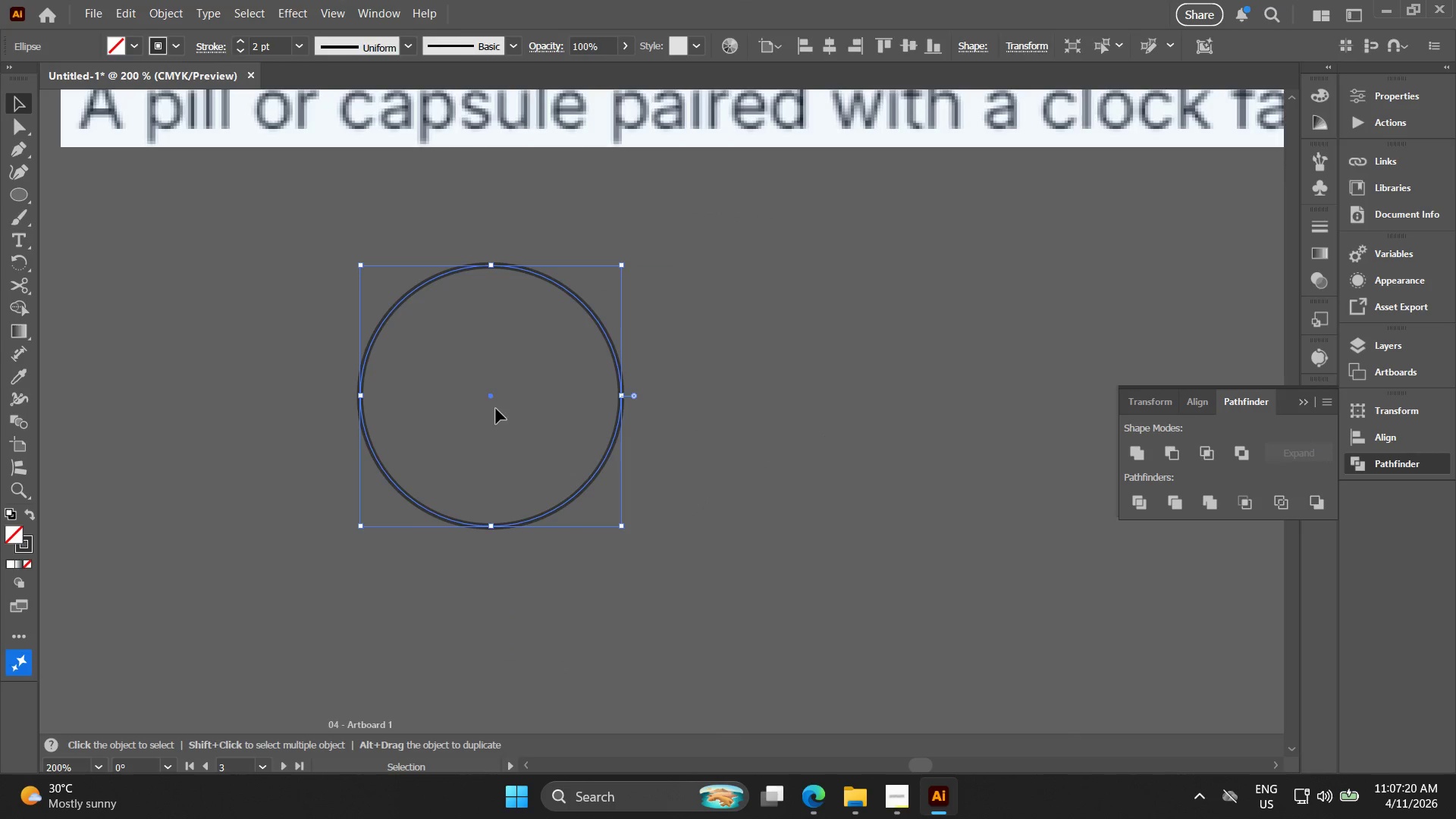 
key(Alt+AltLeft)
 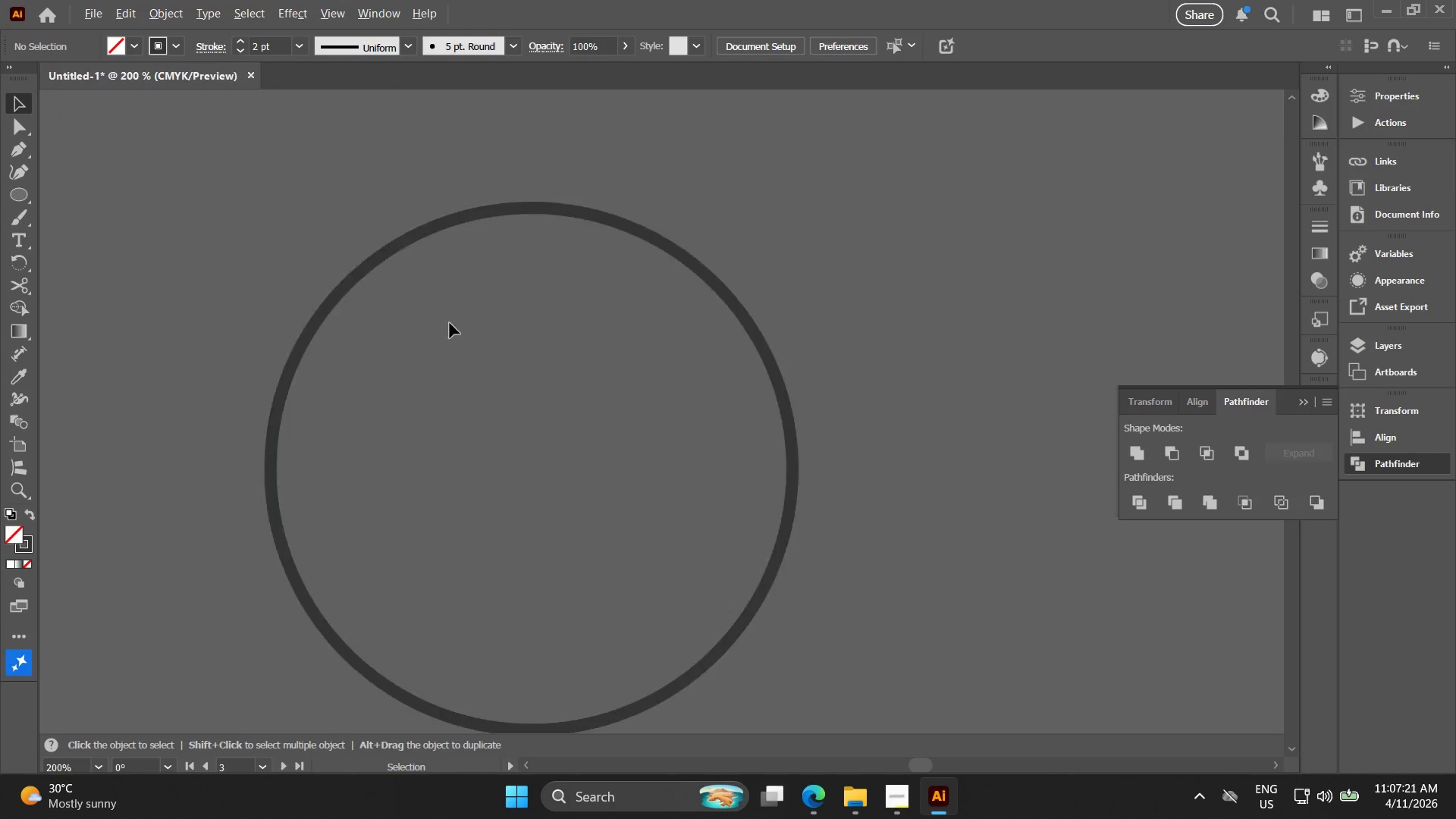 
hold_key(key=Space, duration=0.31)
 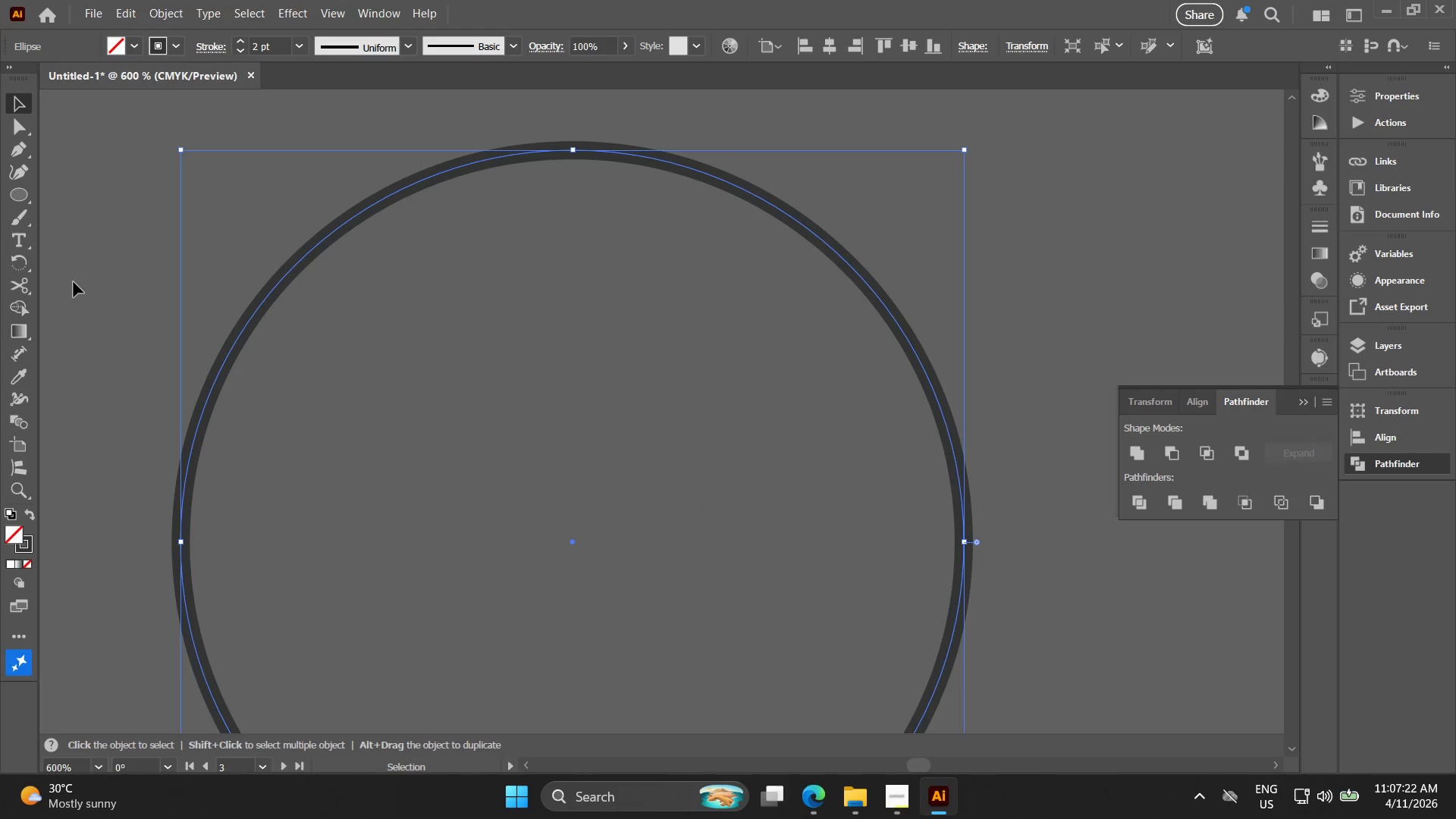 
left_click([457, 337])
 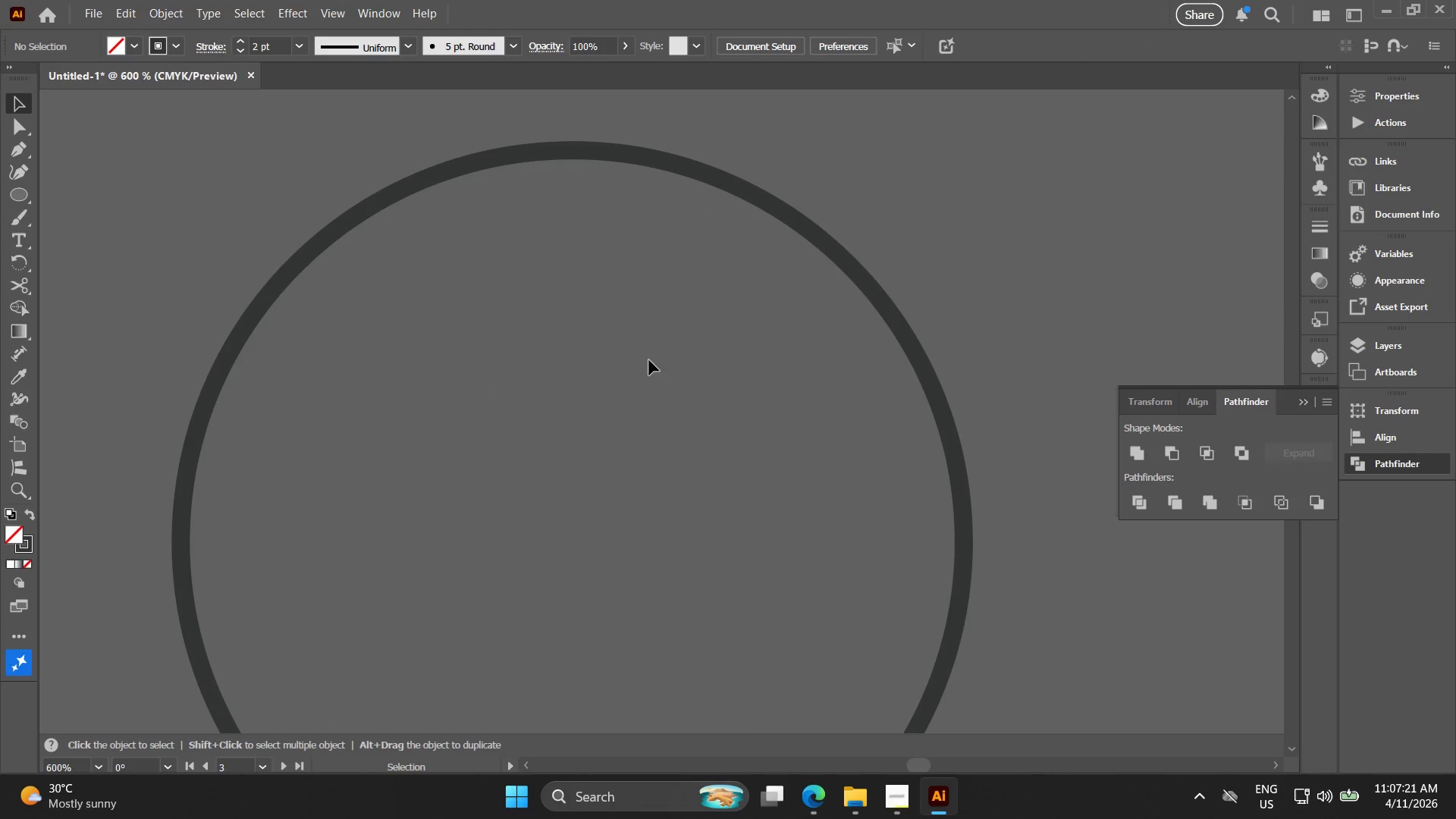 
scroll: coordinate [450, 323], scroll_direction: up, amount: 3.0
 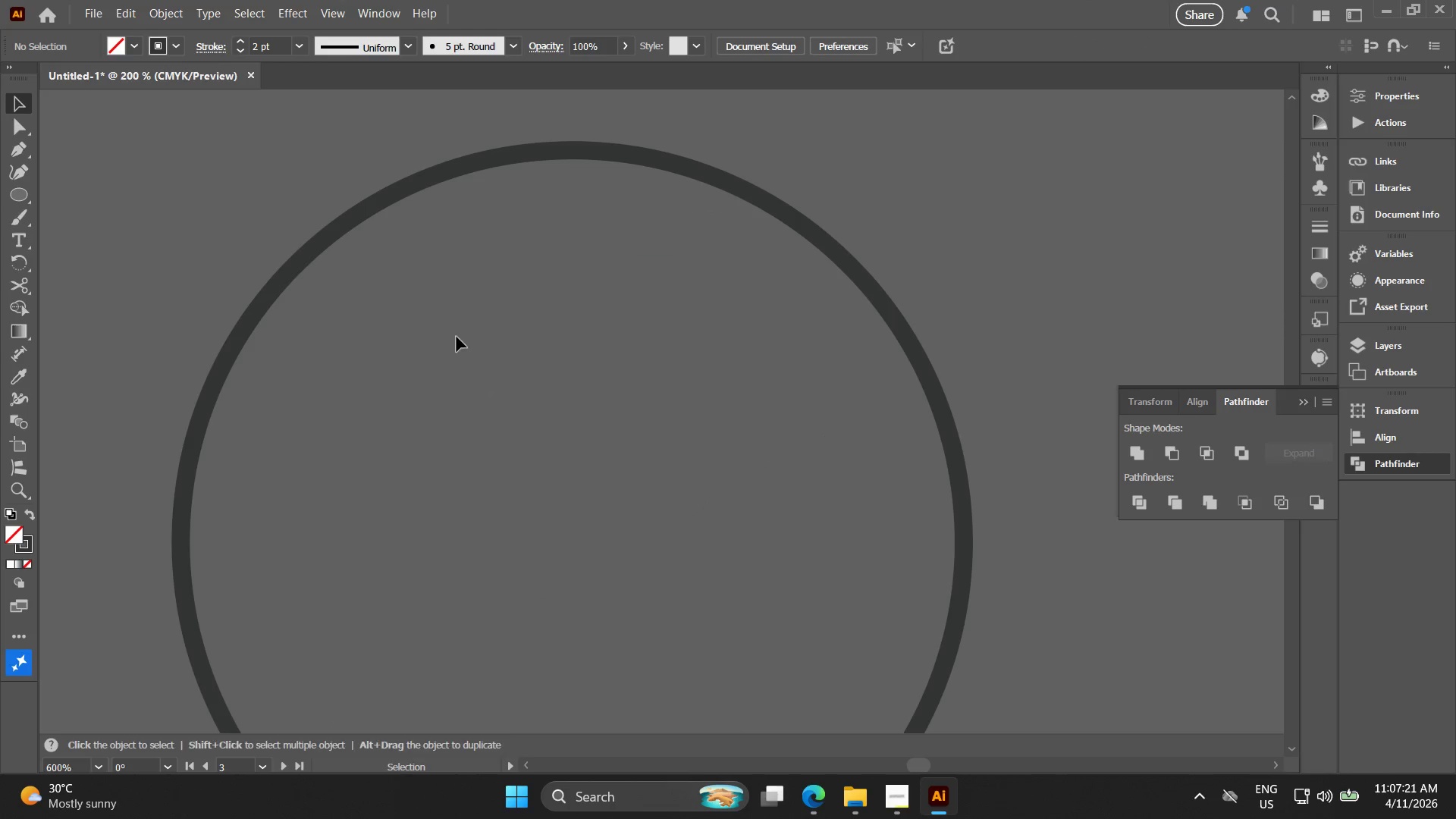 
left_click_drag(start_coordinate=[624, 340], to_coordinate=[489, 150])
 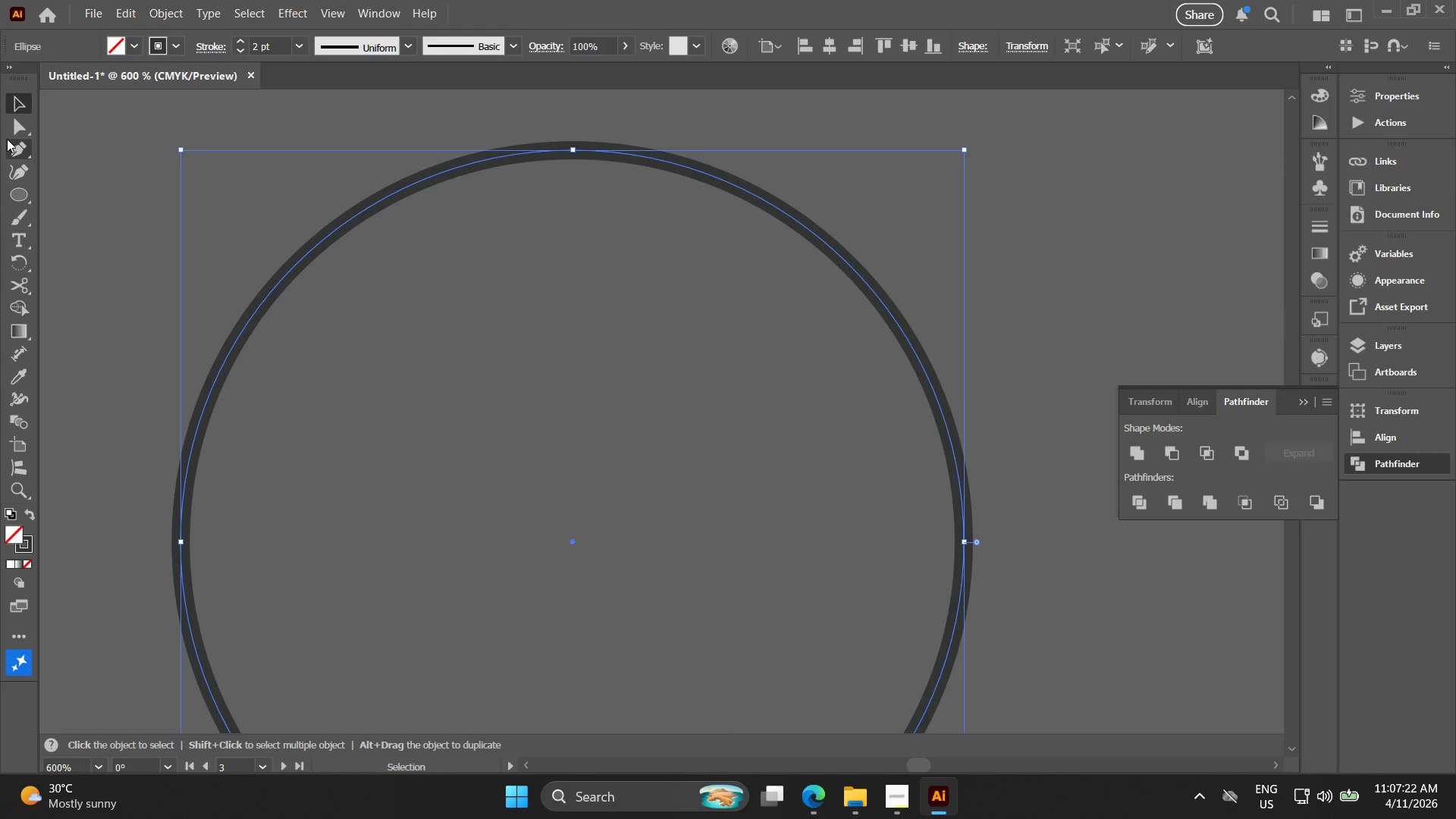 
left_click([11, 152])
 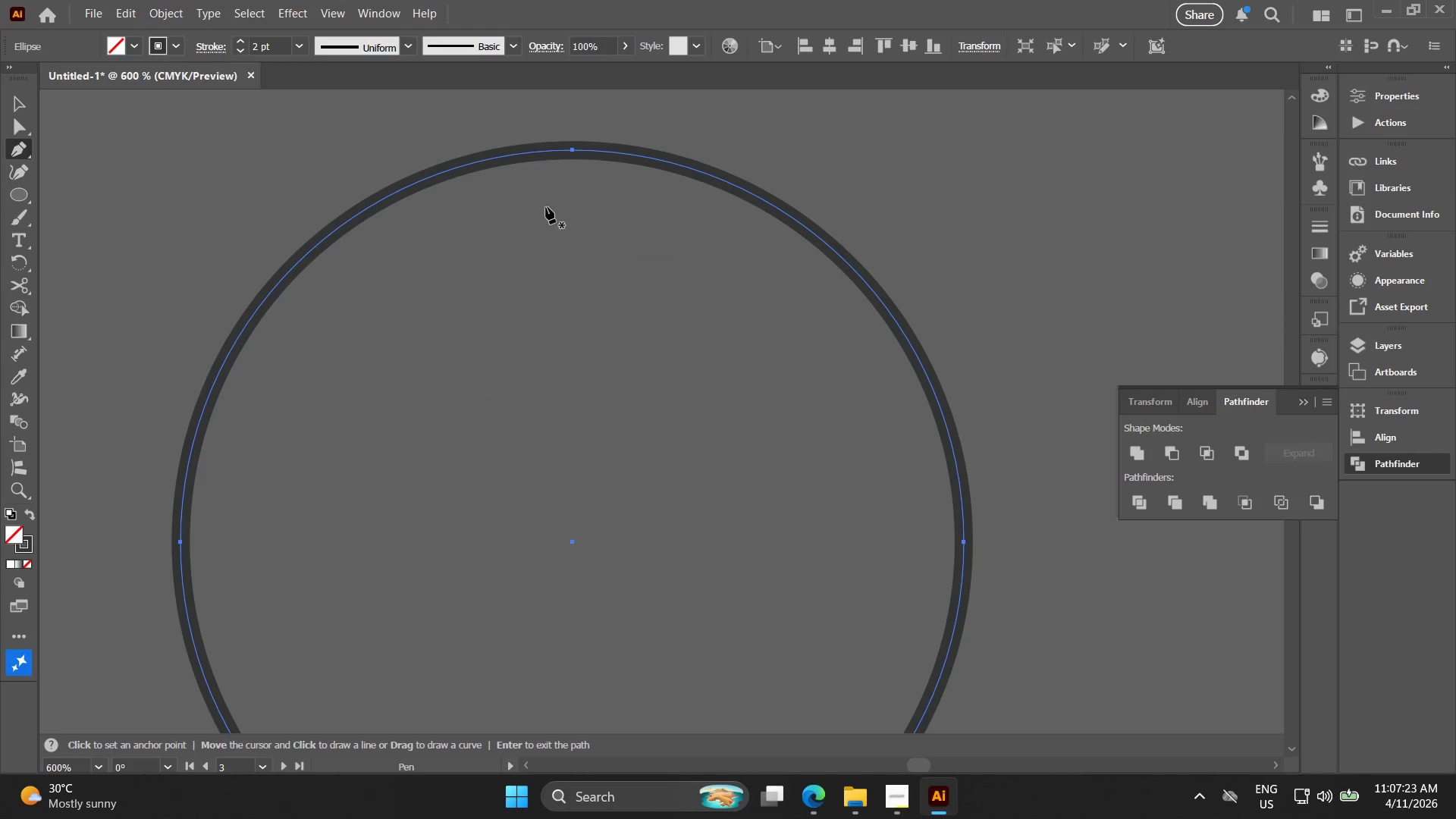 
hold_key(key=ShiftLeft, duration=1.53)
left_click([573, 176])
 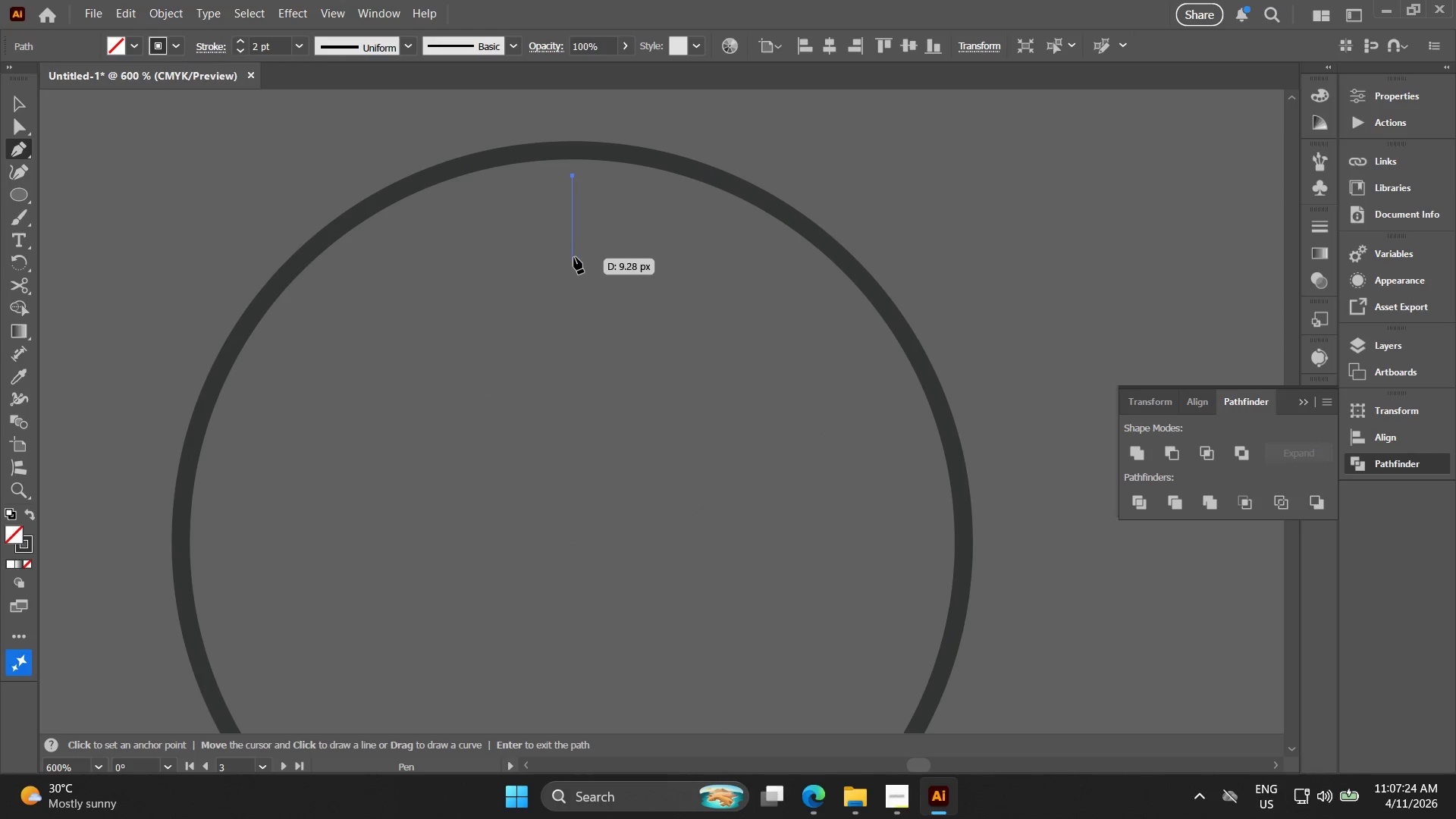 
hold_key(key=ShiftLeft, duration=0.47)
left_click([576, 243])
 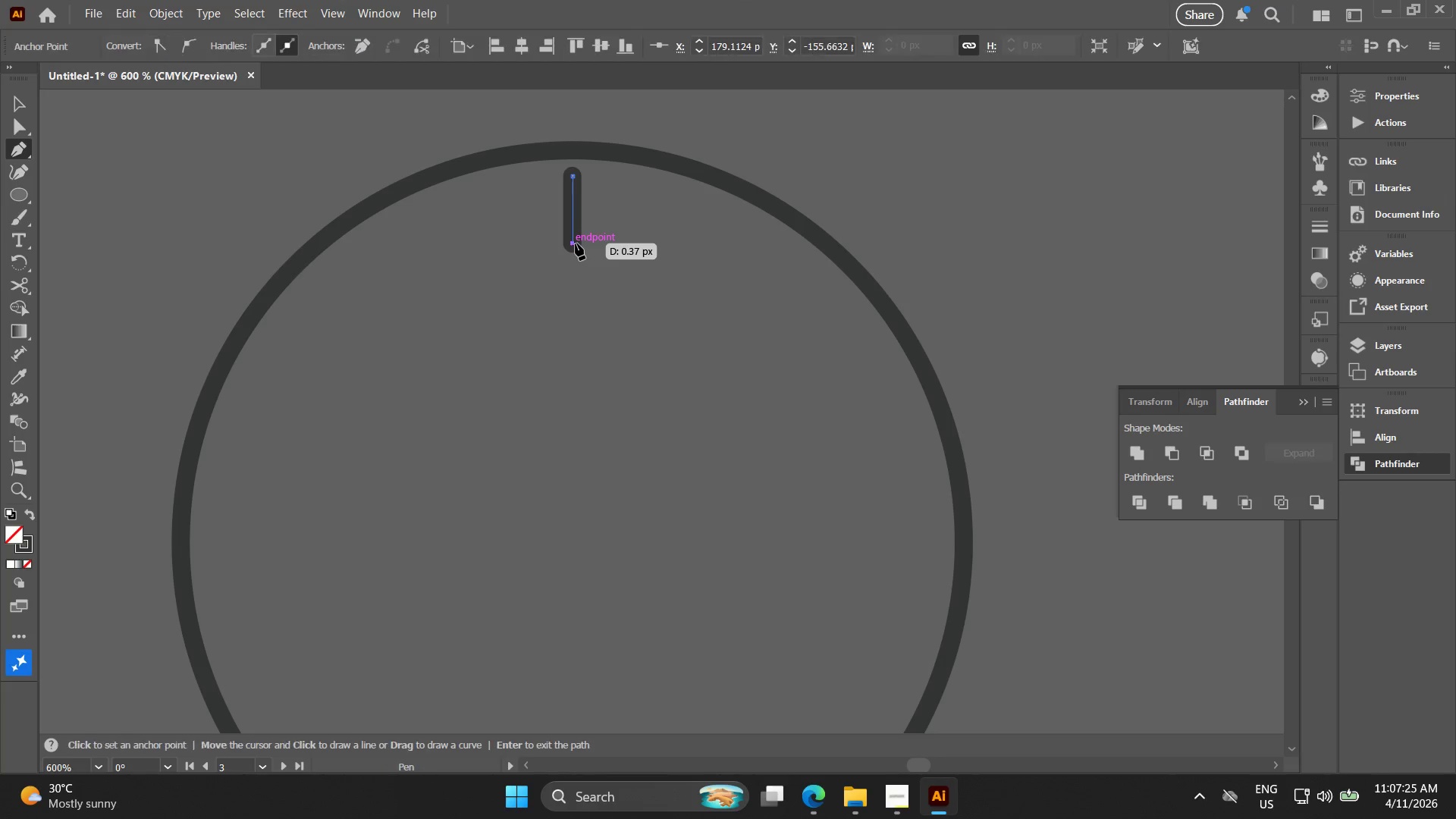 
key(Shift+V)
 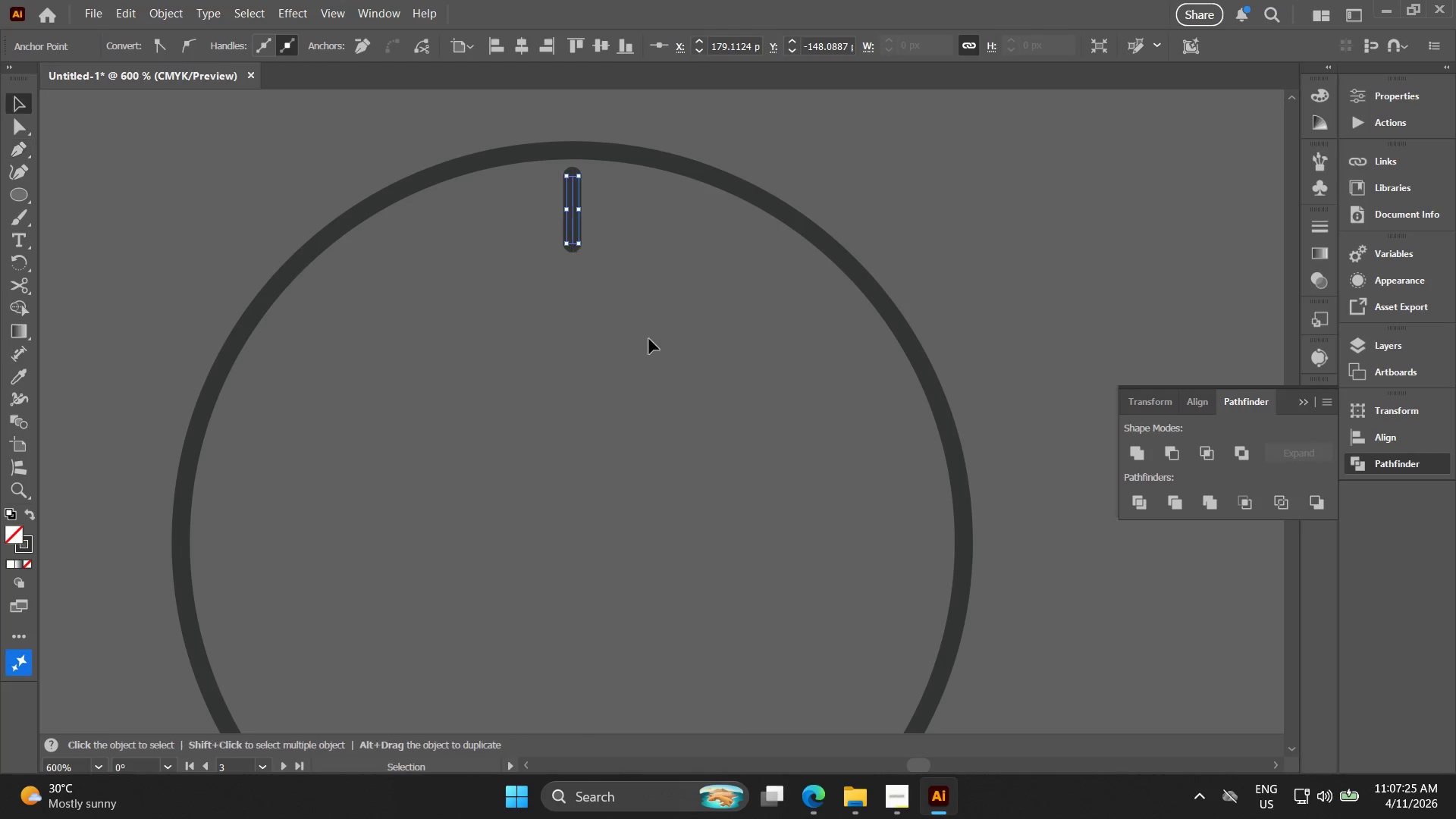 
left_click([664, 348])
 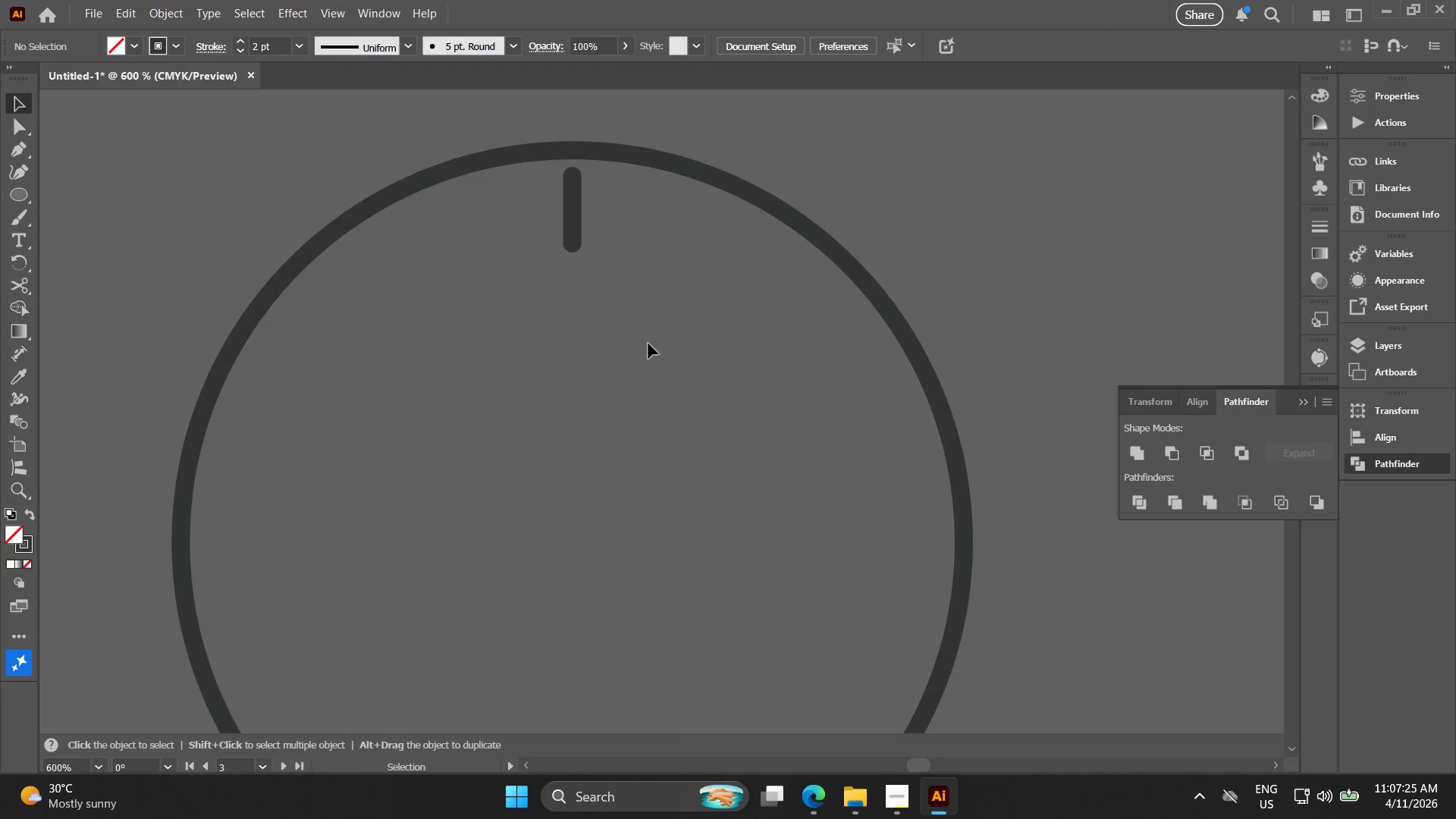 
key(Alt+AltLeft)
 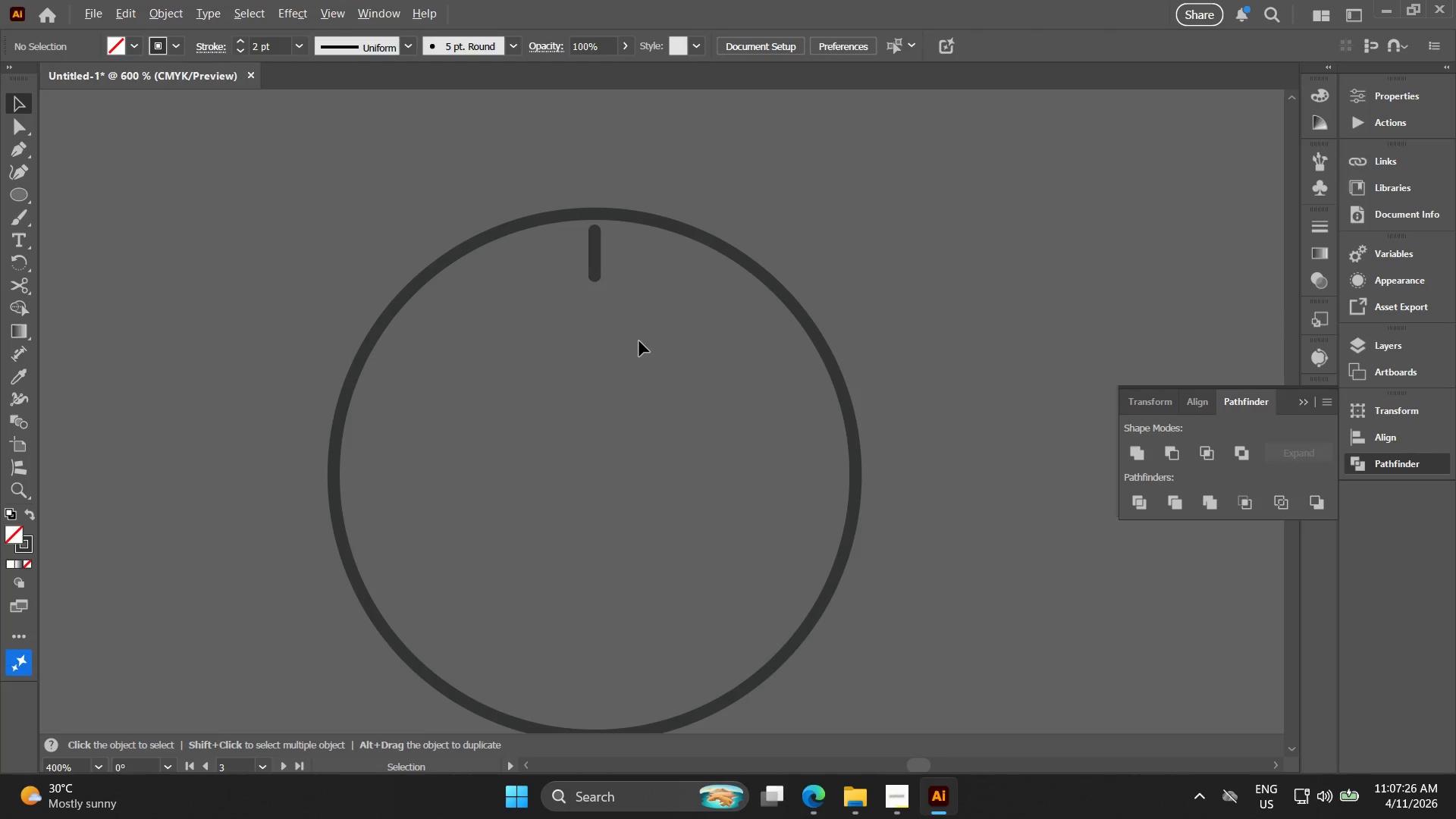 
hold_key(key=Space, duration=0.34)
 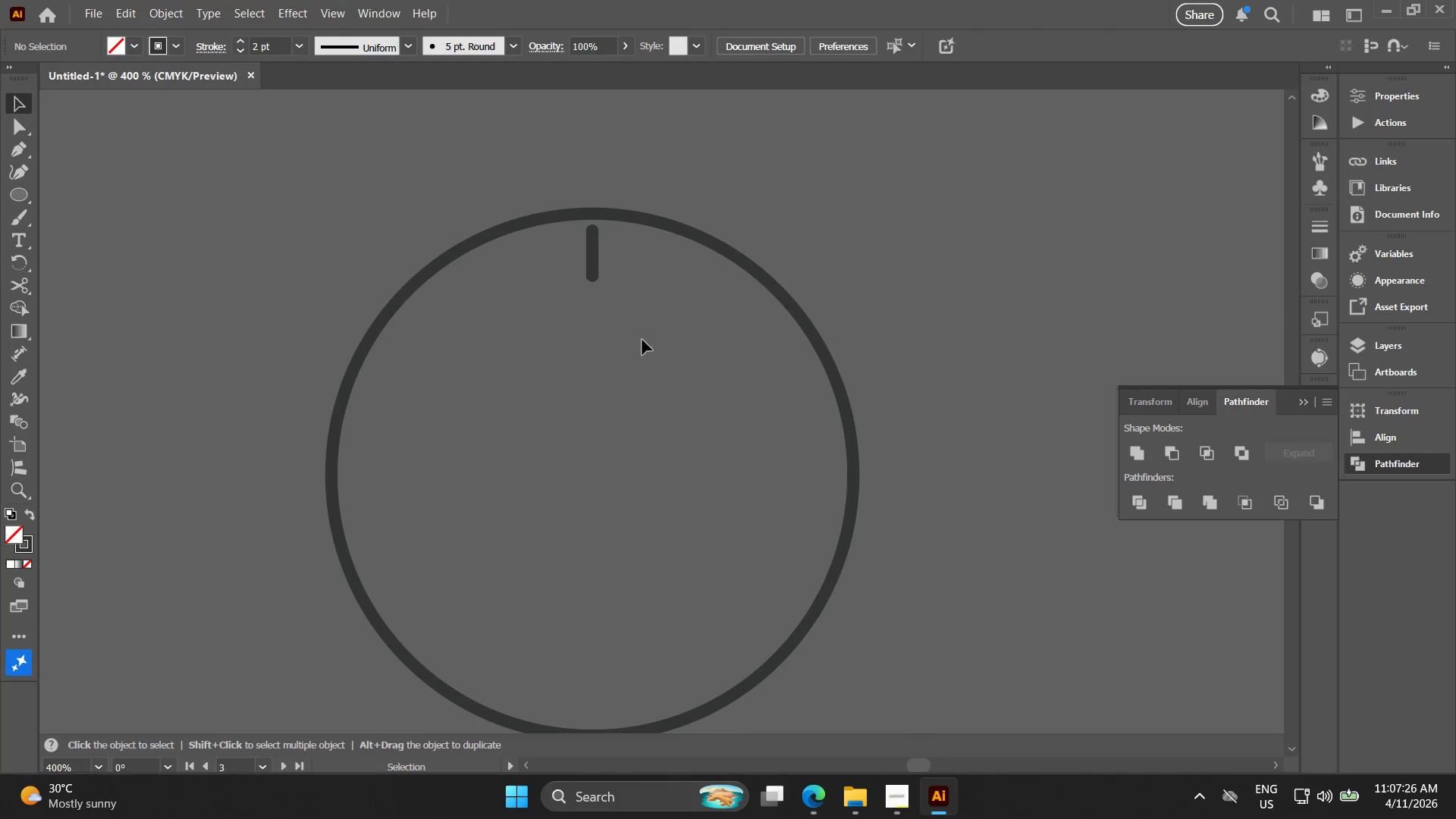 
scroll: coordinate [639, 340], scroll_direction: down, amount: 1.0
 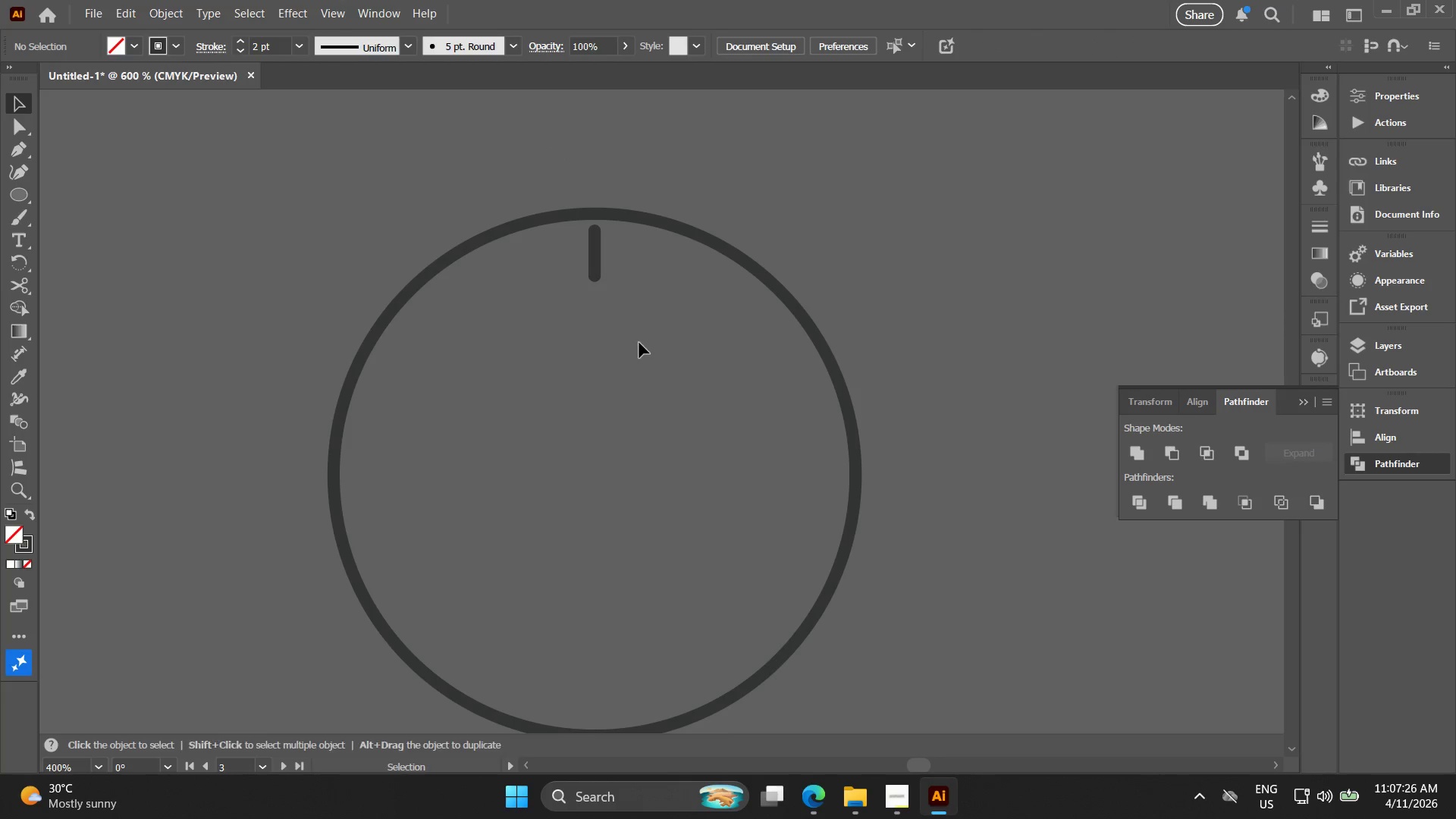 
left_click_drag(start_coordinate=[640, 338], to_coordinate=[536, 252])
 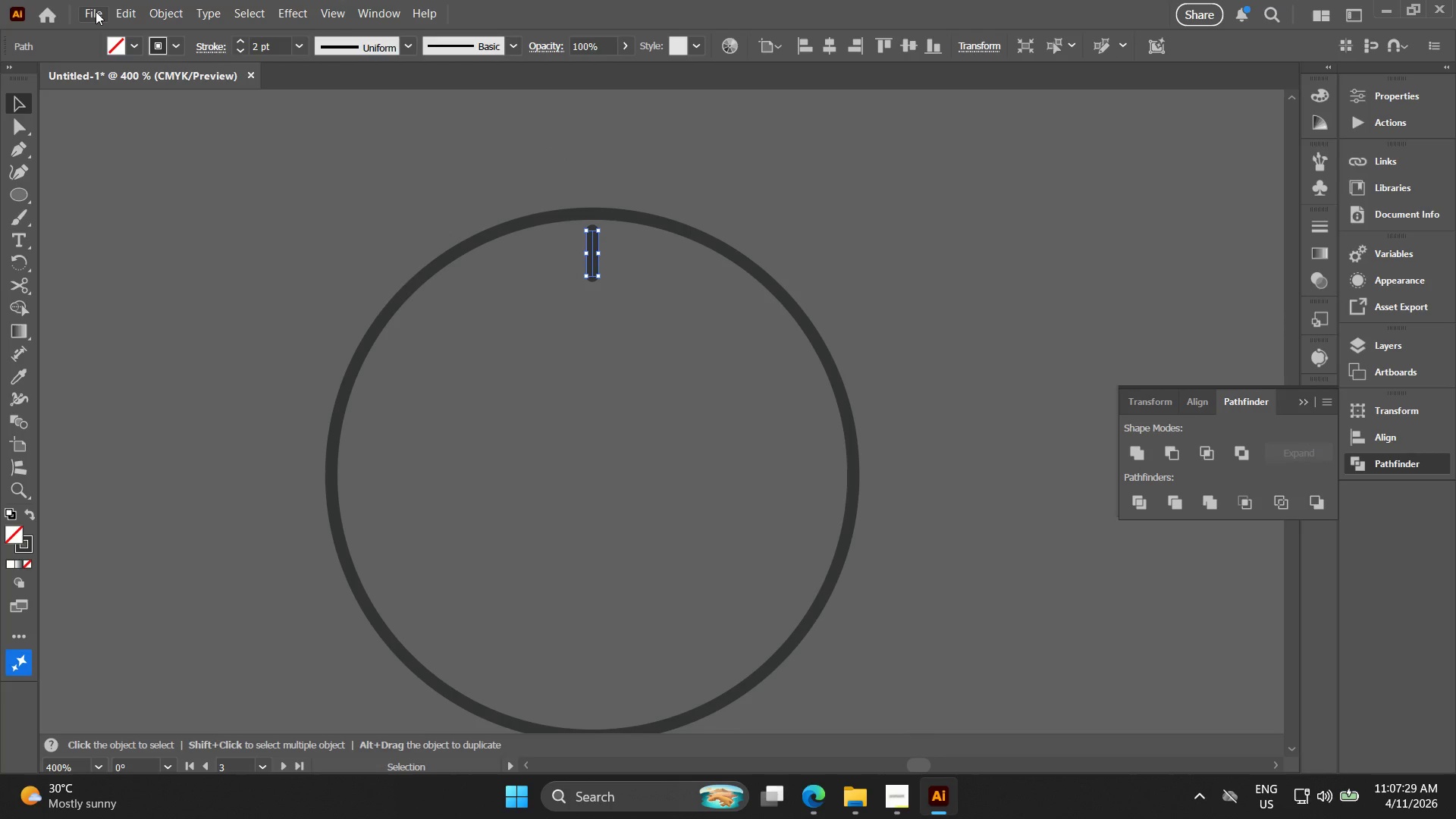 
left_click([168, 17])
 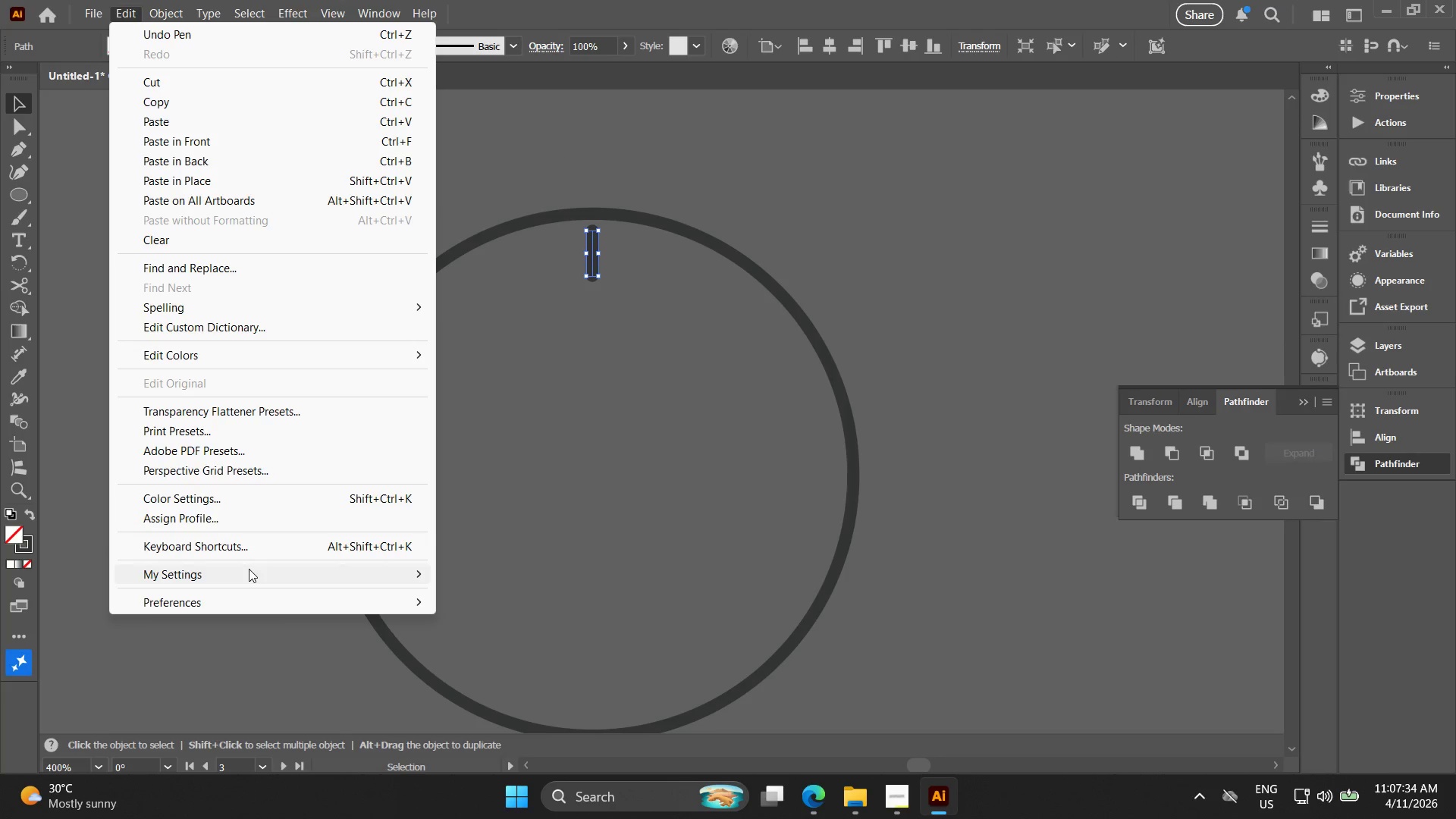 
wait(6.27)
 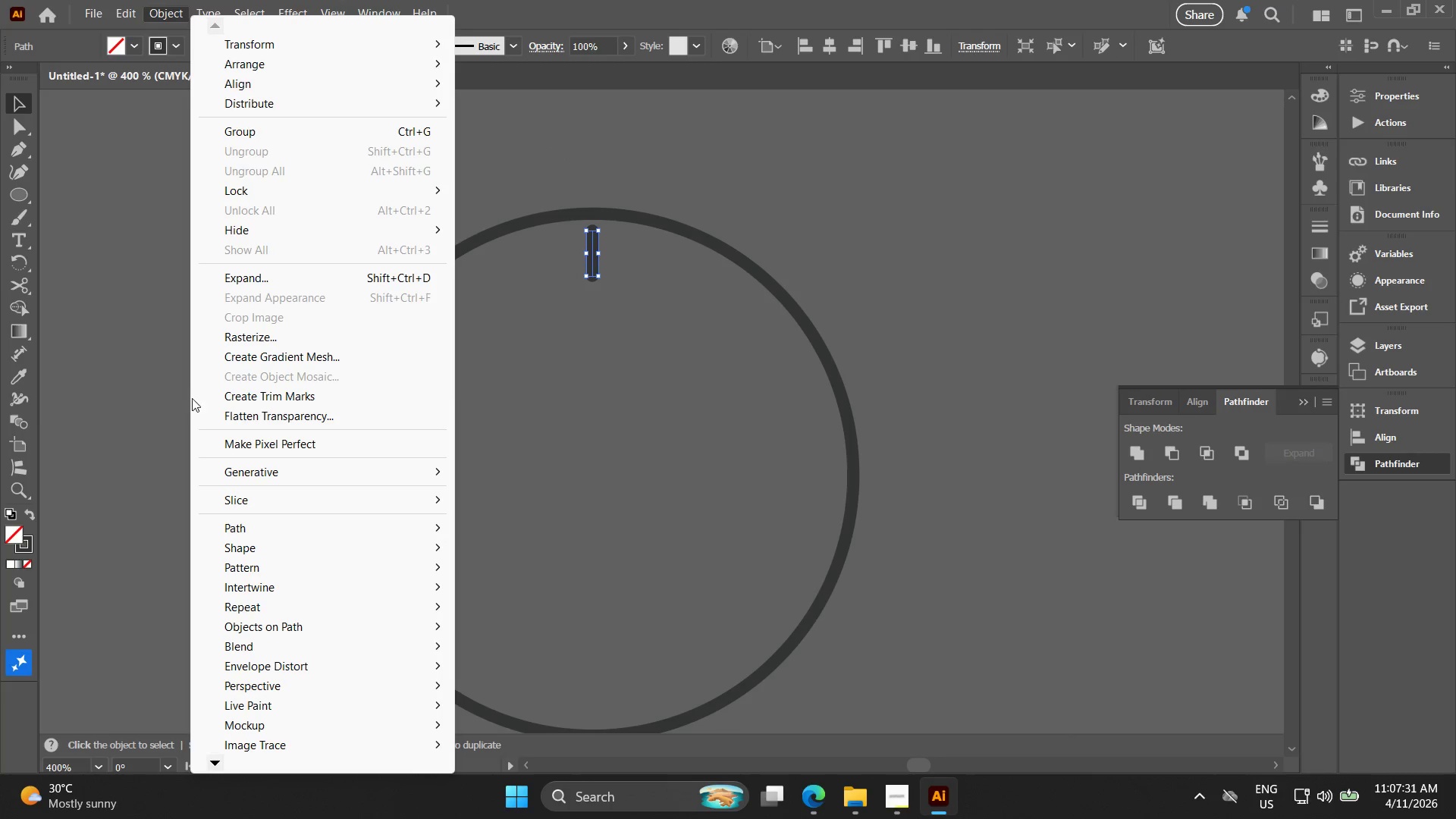 
left_click([253, 544])
 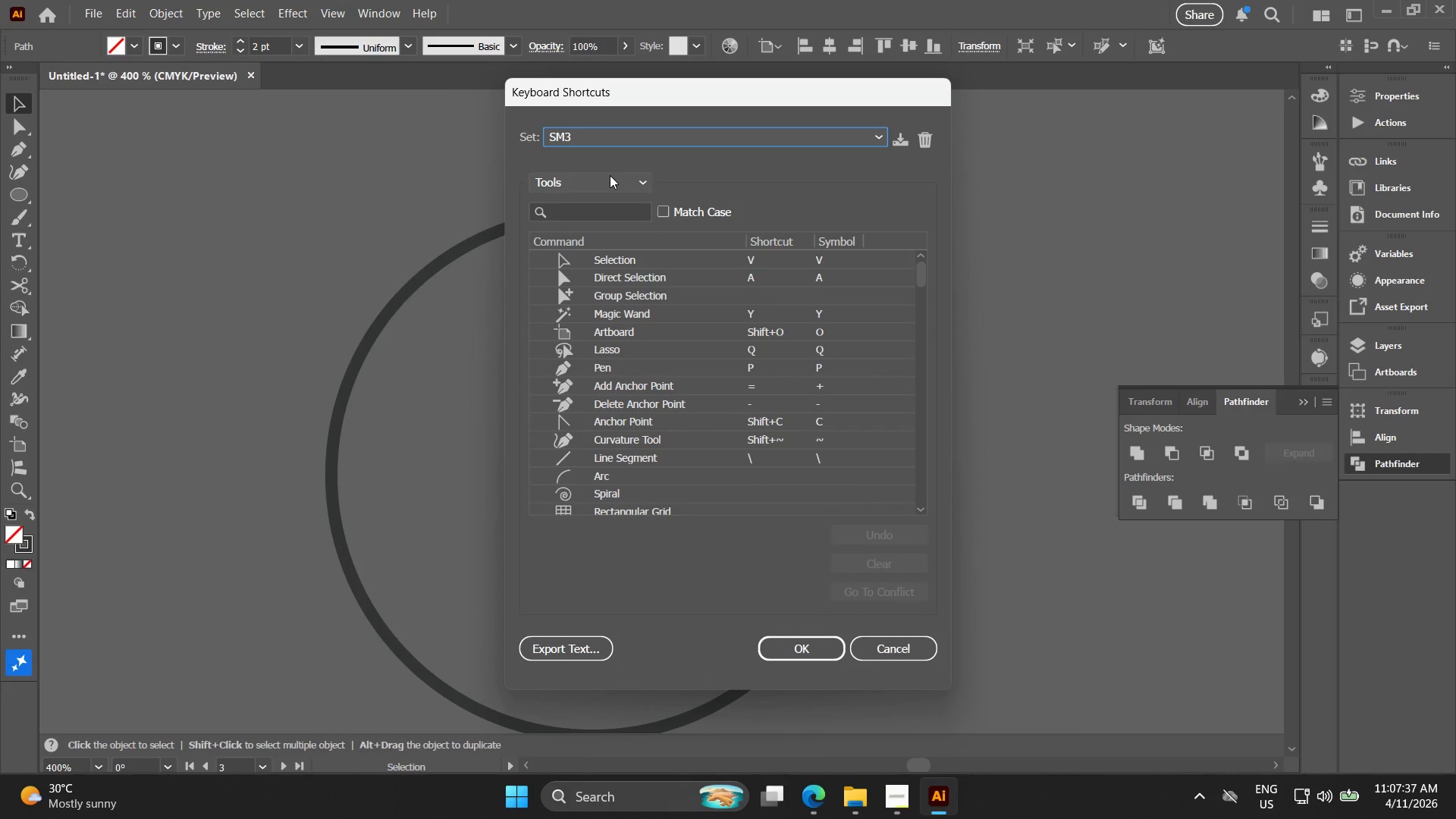 
left_click([628, 133])
 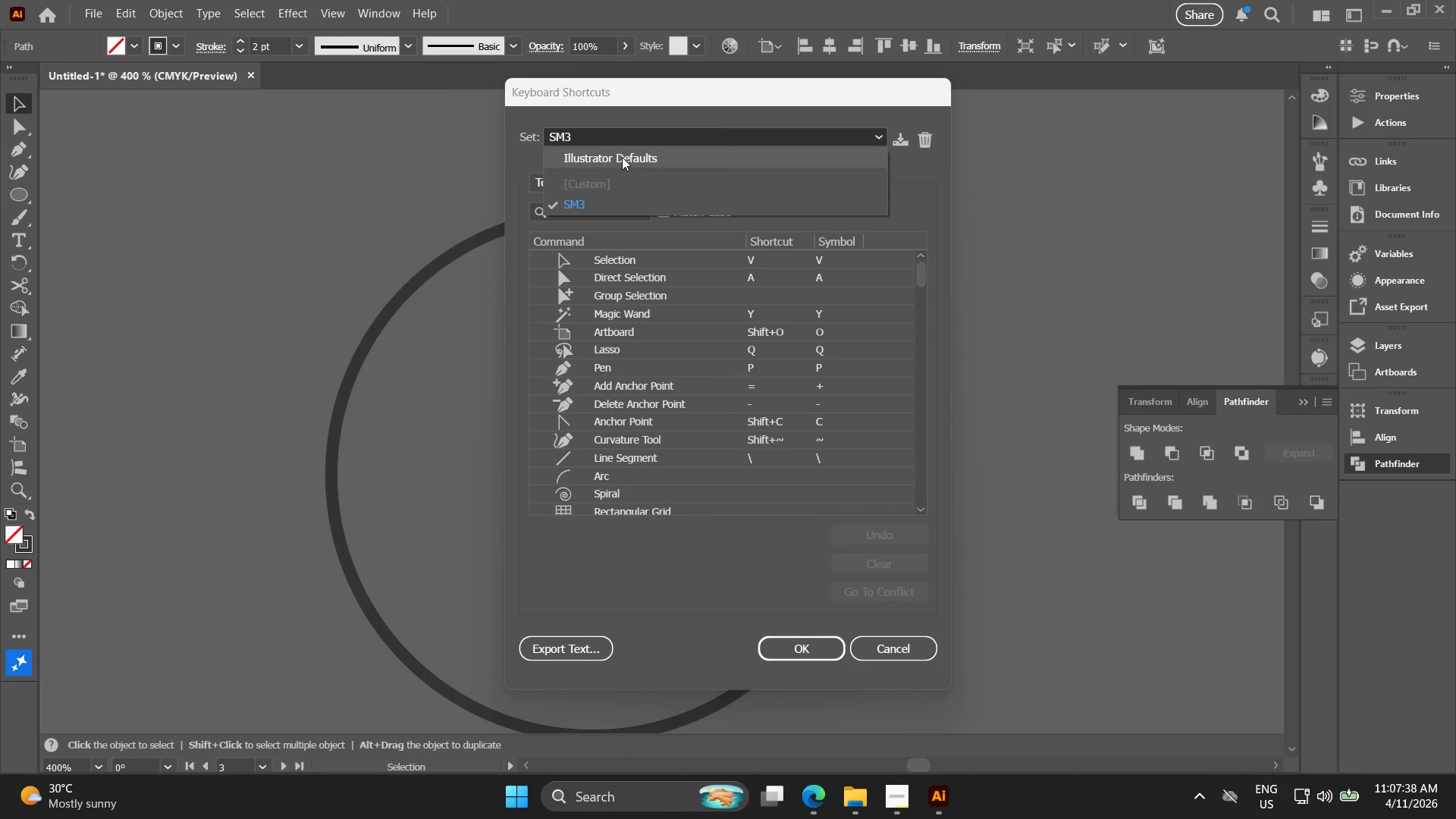 
left_click([622, 157])
 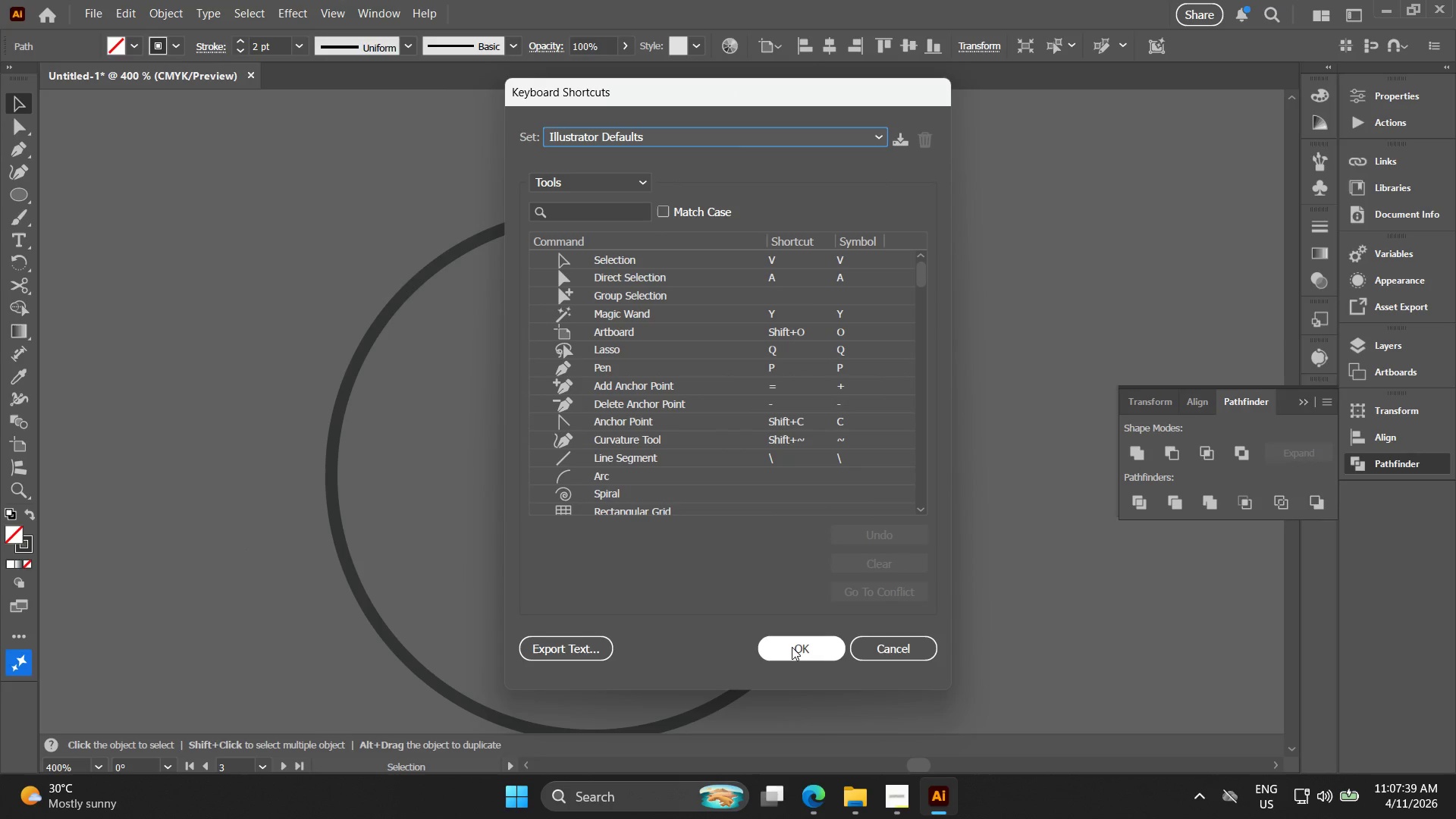 
left_click([792, 642])
 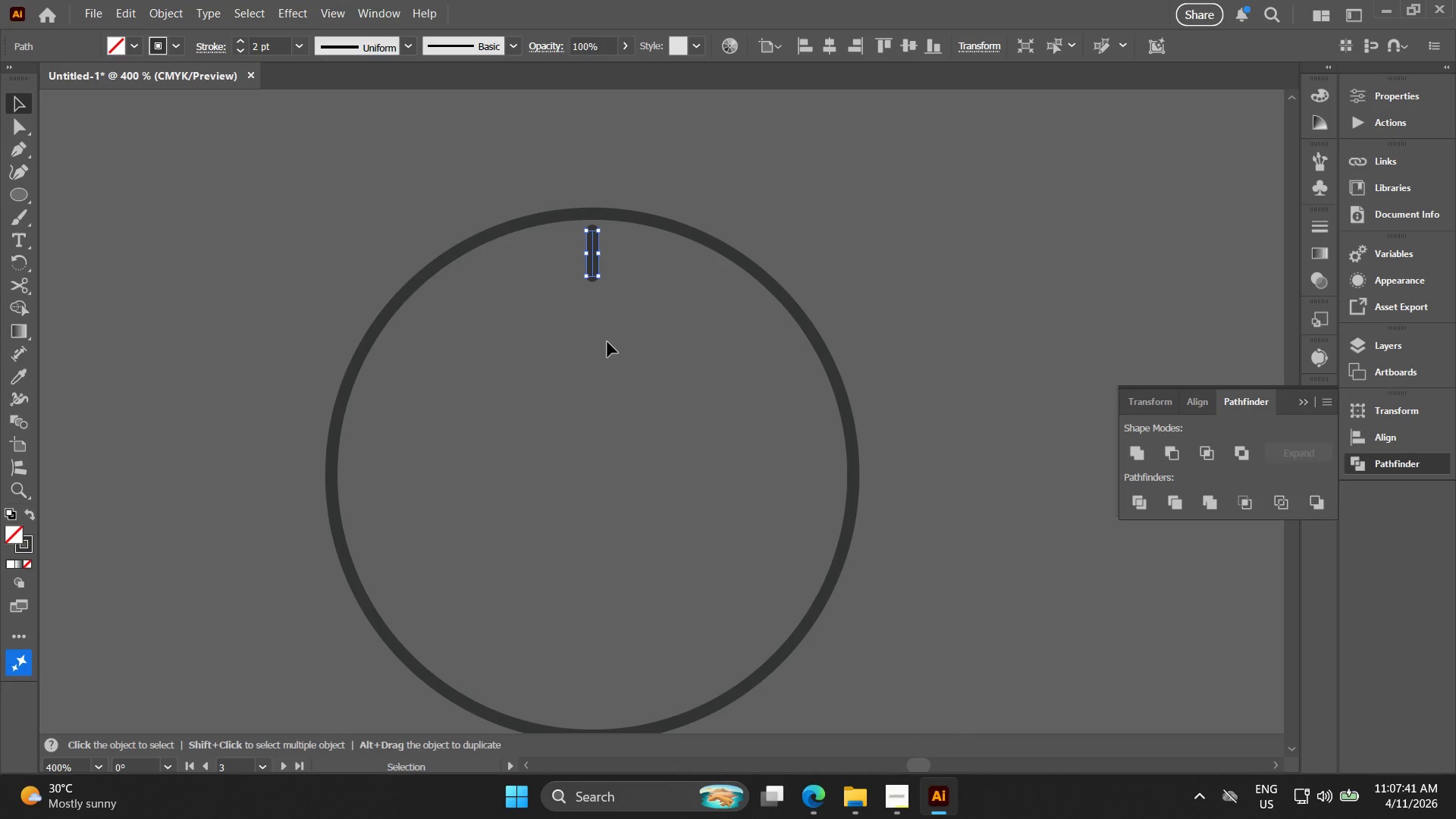 
left_click_drag(start_coordinate=[639, 334], to_coordinate=[491, 152])
 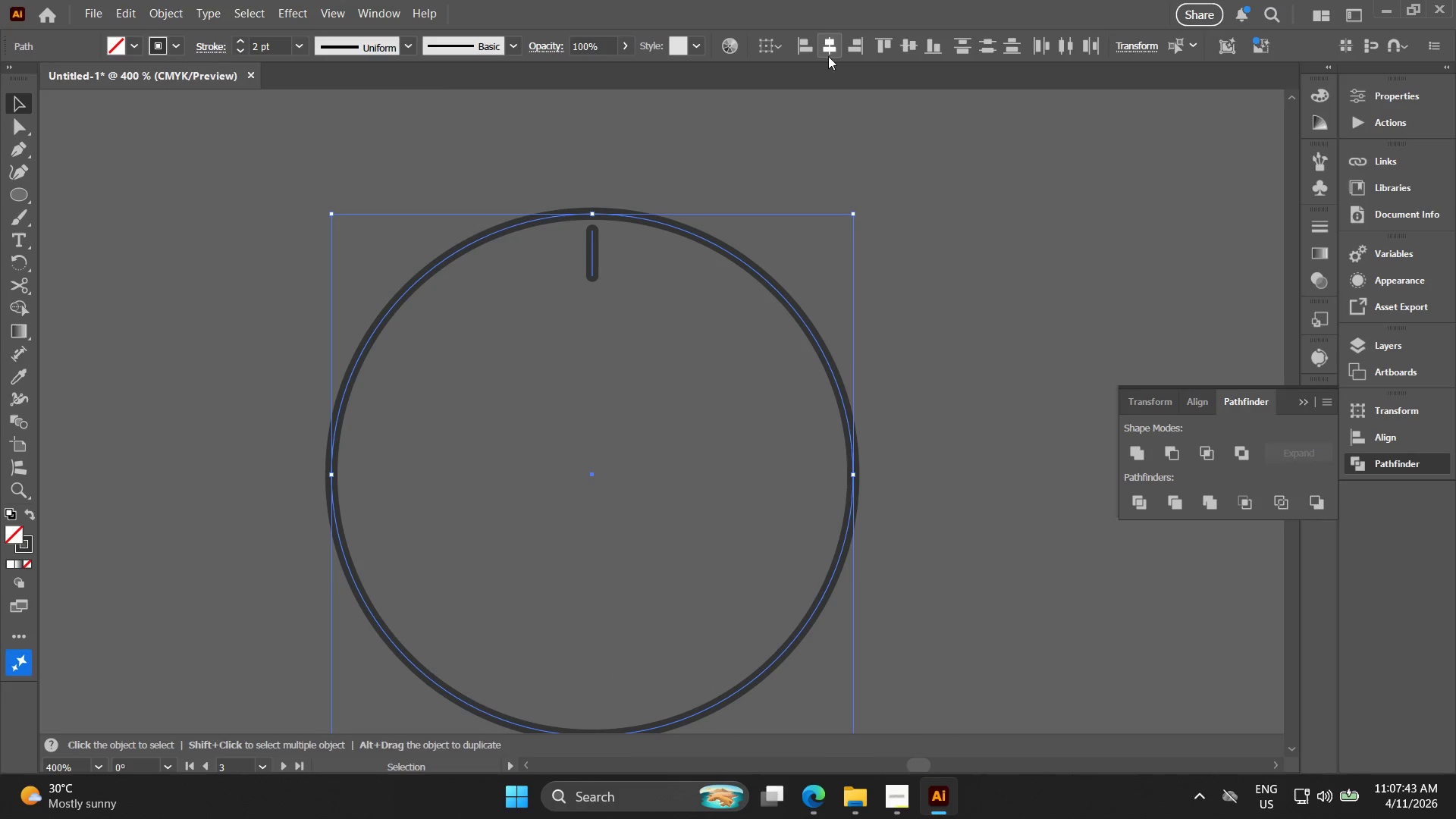 
double_click([829, 49])
 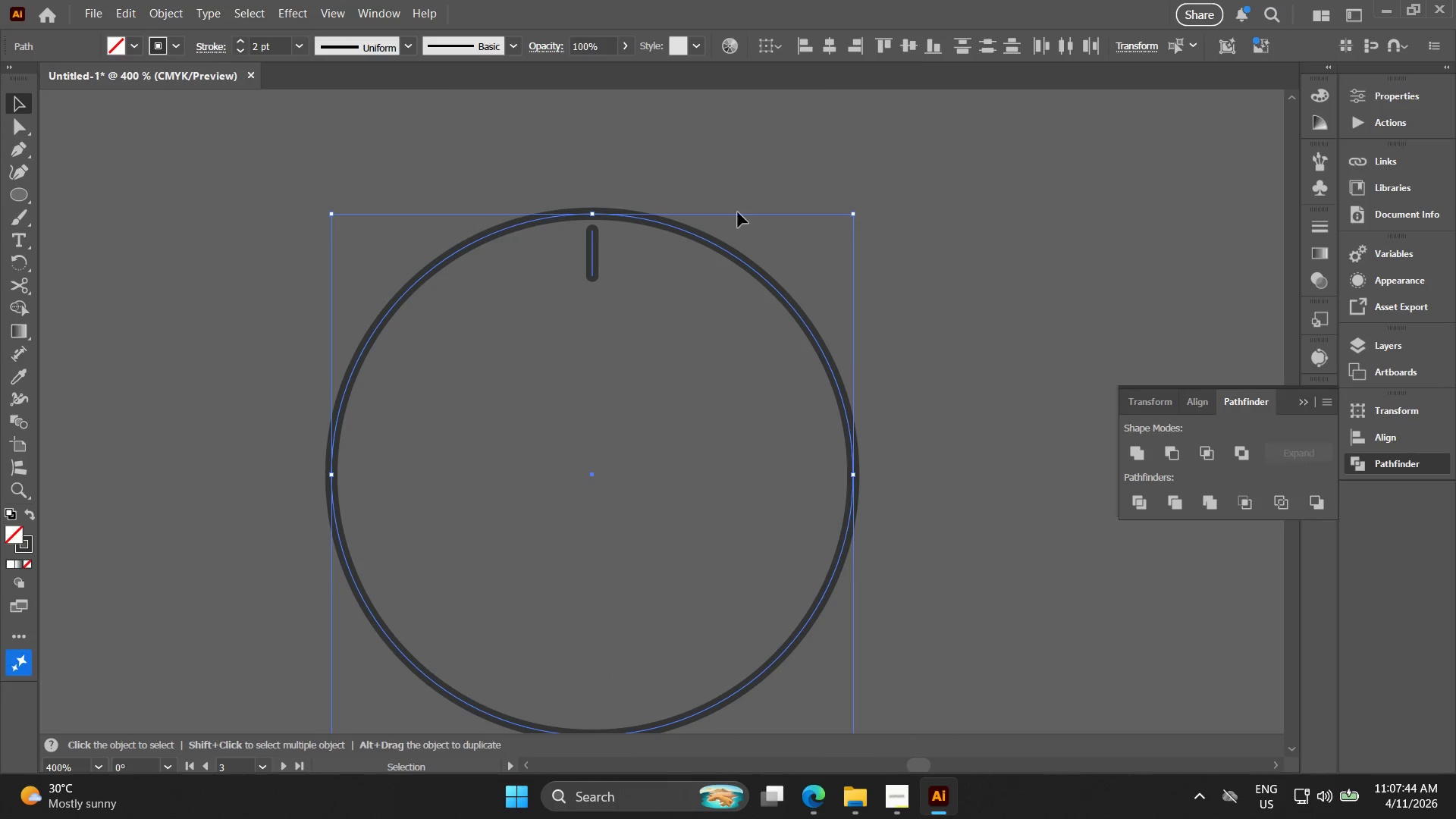 
left_click([698, 301])
 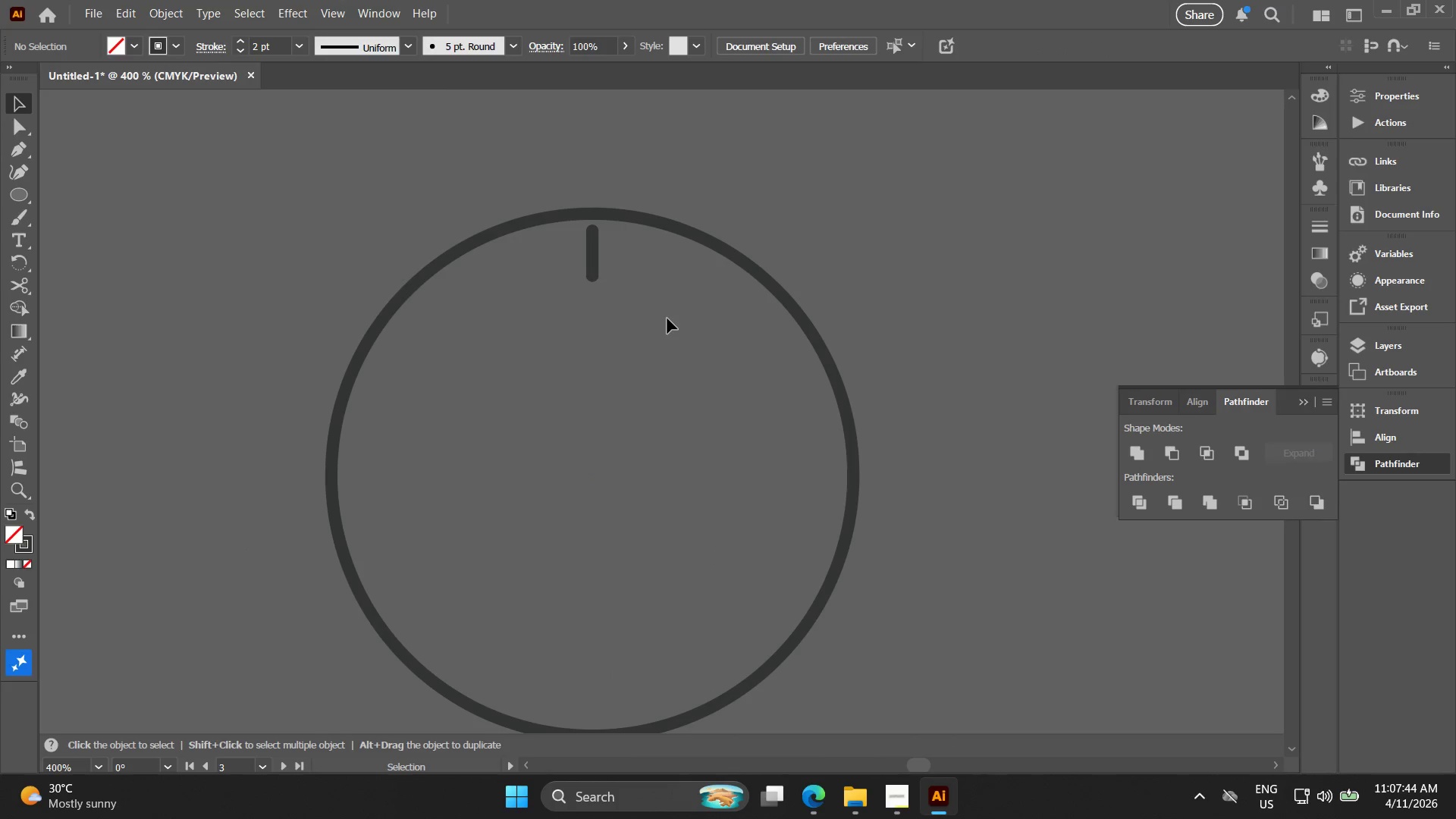 
left_click_drag(start_coordinate=[667, 318], to_coordinate=[556, 255])
 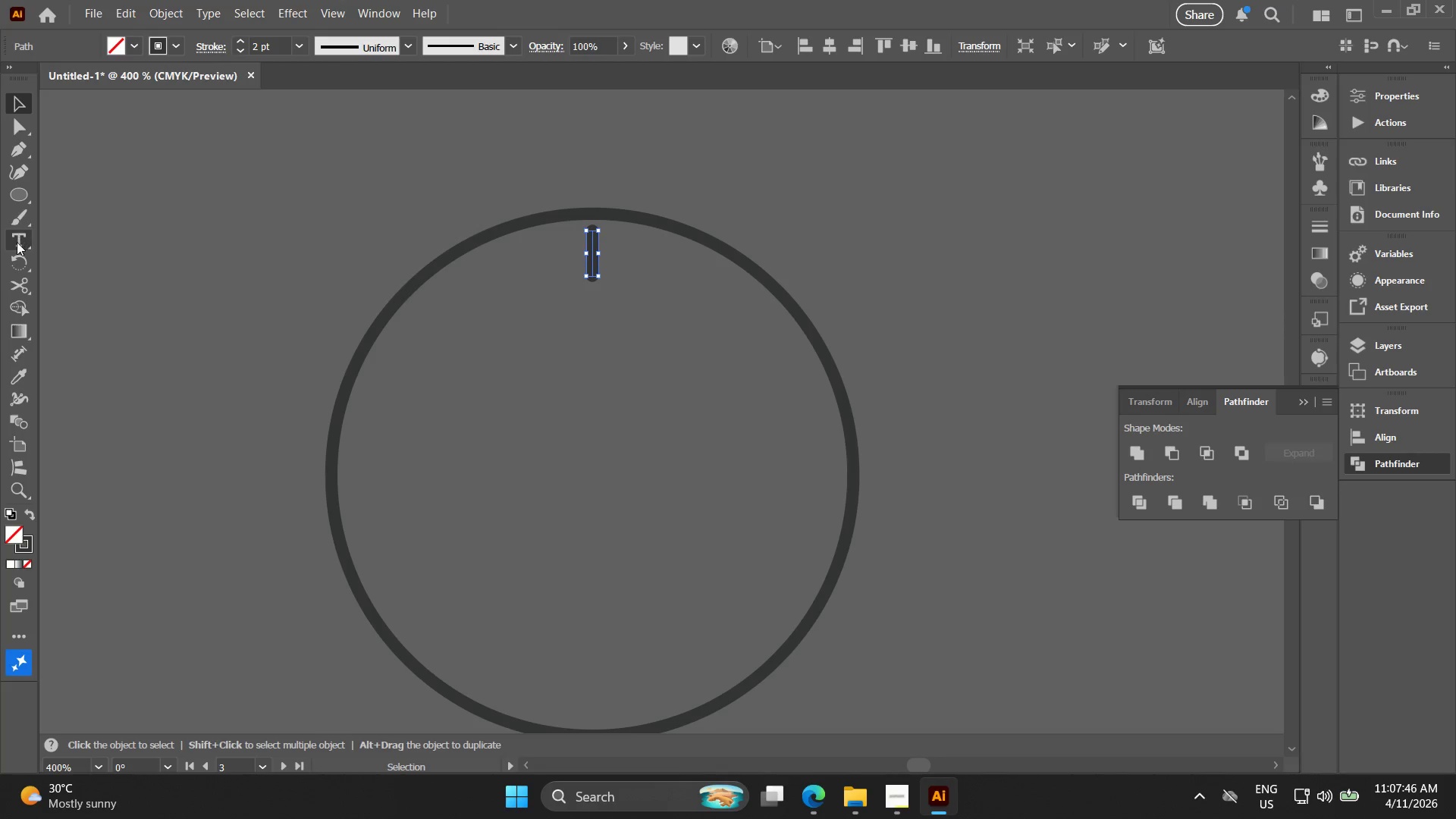 
left_click([20, 258])
 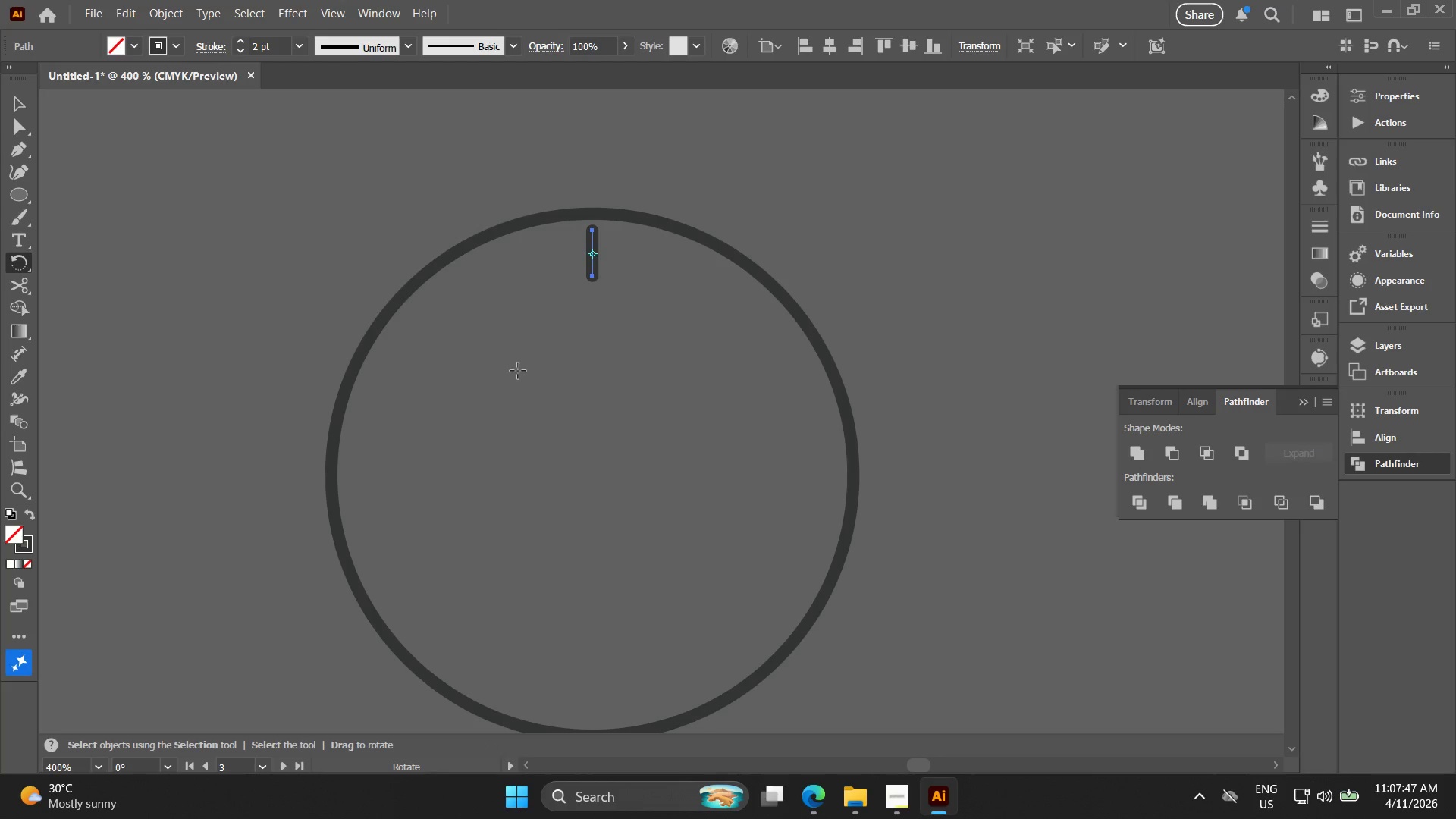 
hold_key(key=AltLeft, duration=1.53)
 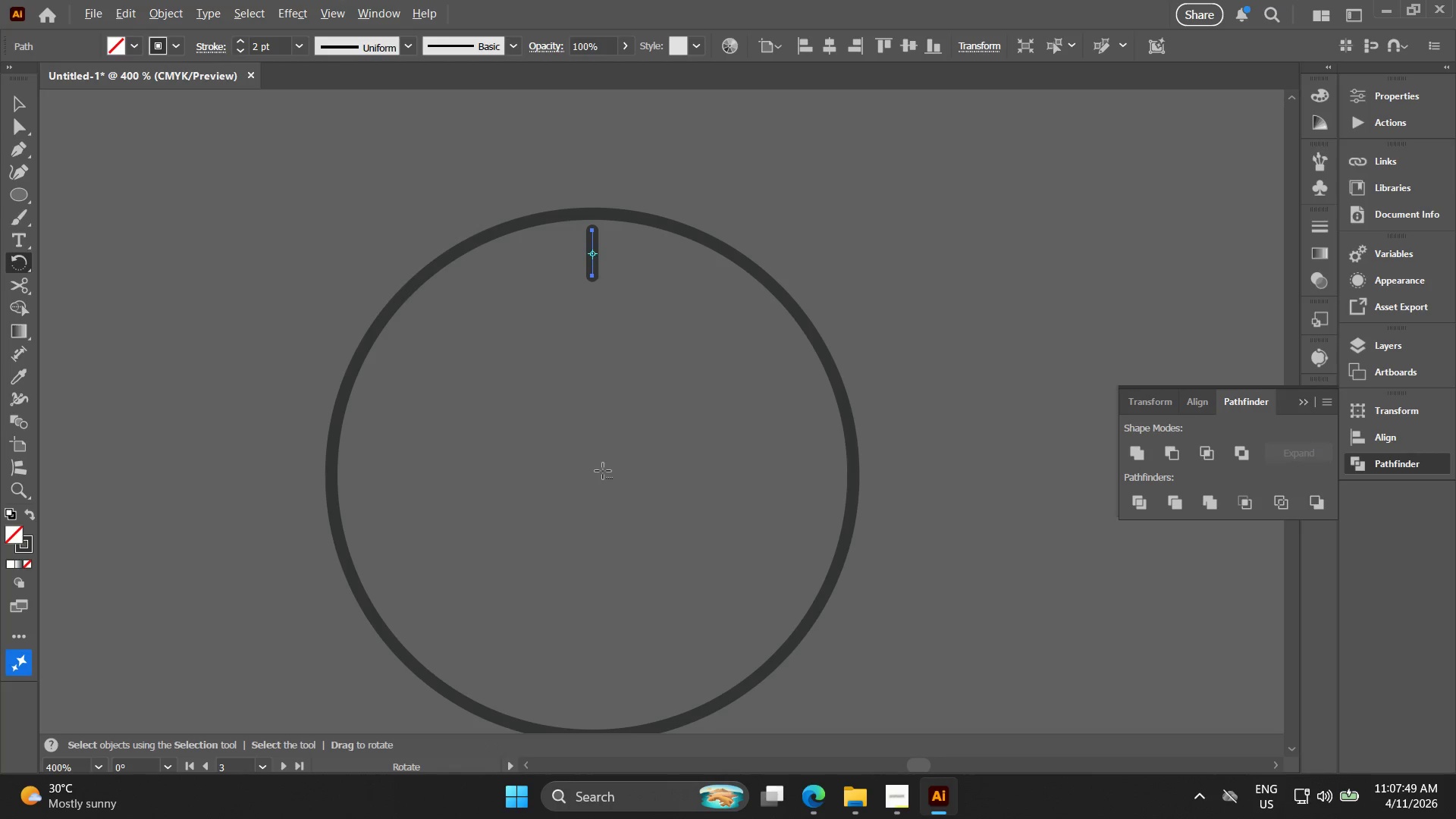 
hold_key(key=AltLeft, duration=1.52)
 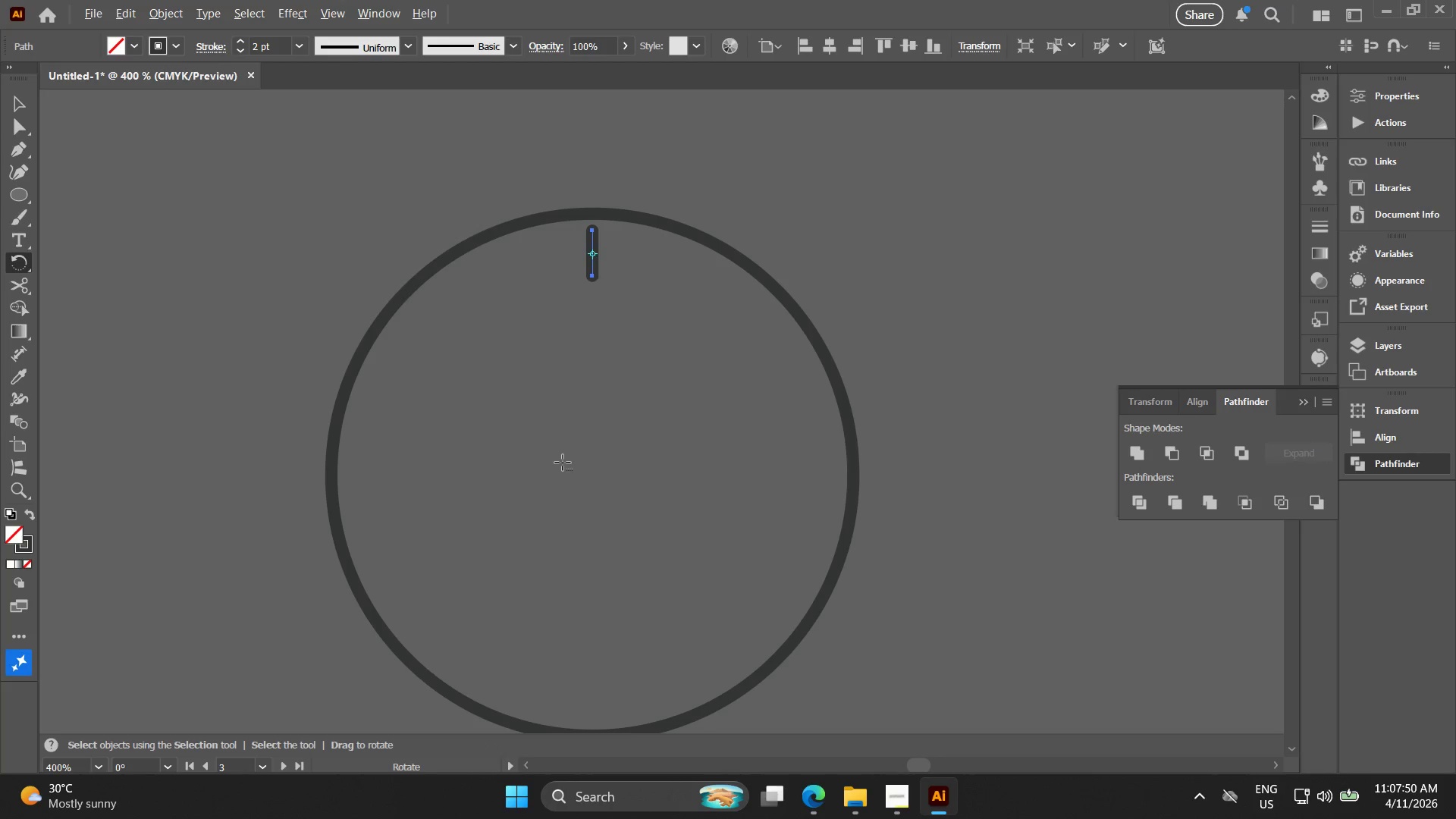 
hold_key(key=AltLeft, duration=0.55)
 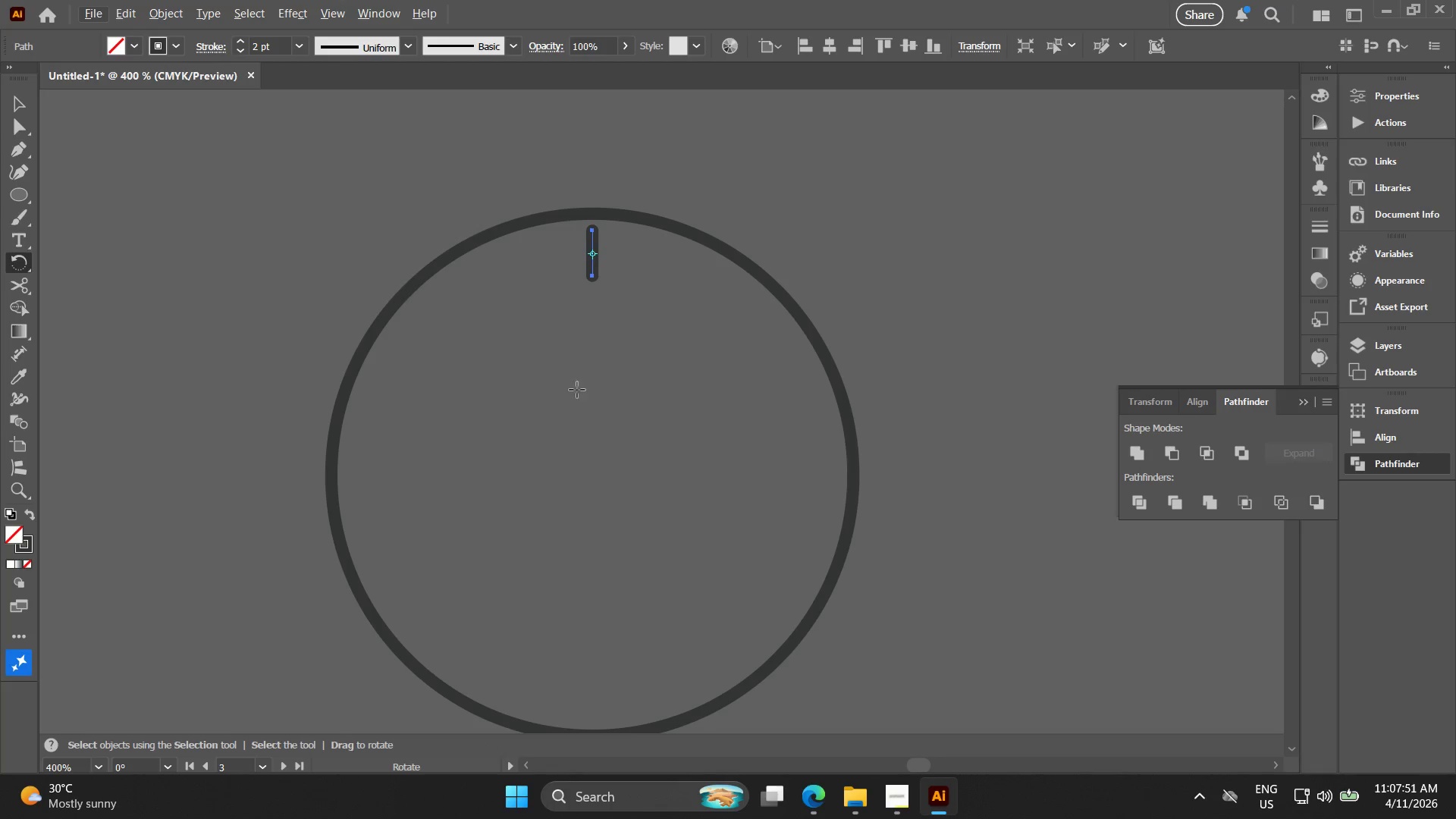 
key(Control+Z)
 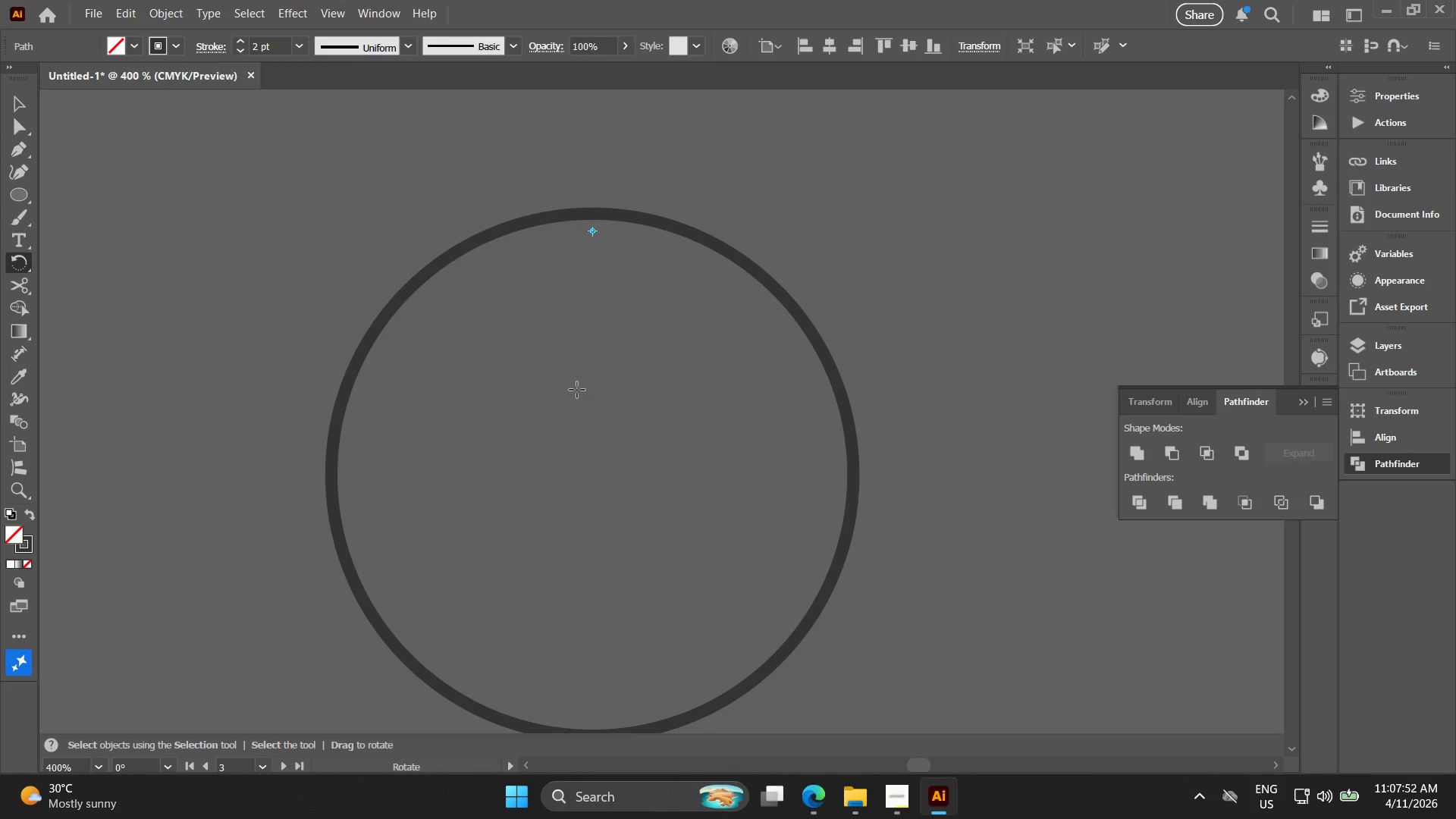 
key(Control+Shift+ShiftLeft)
 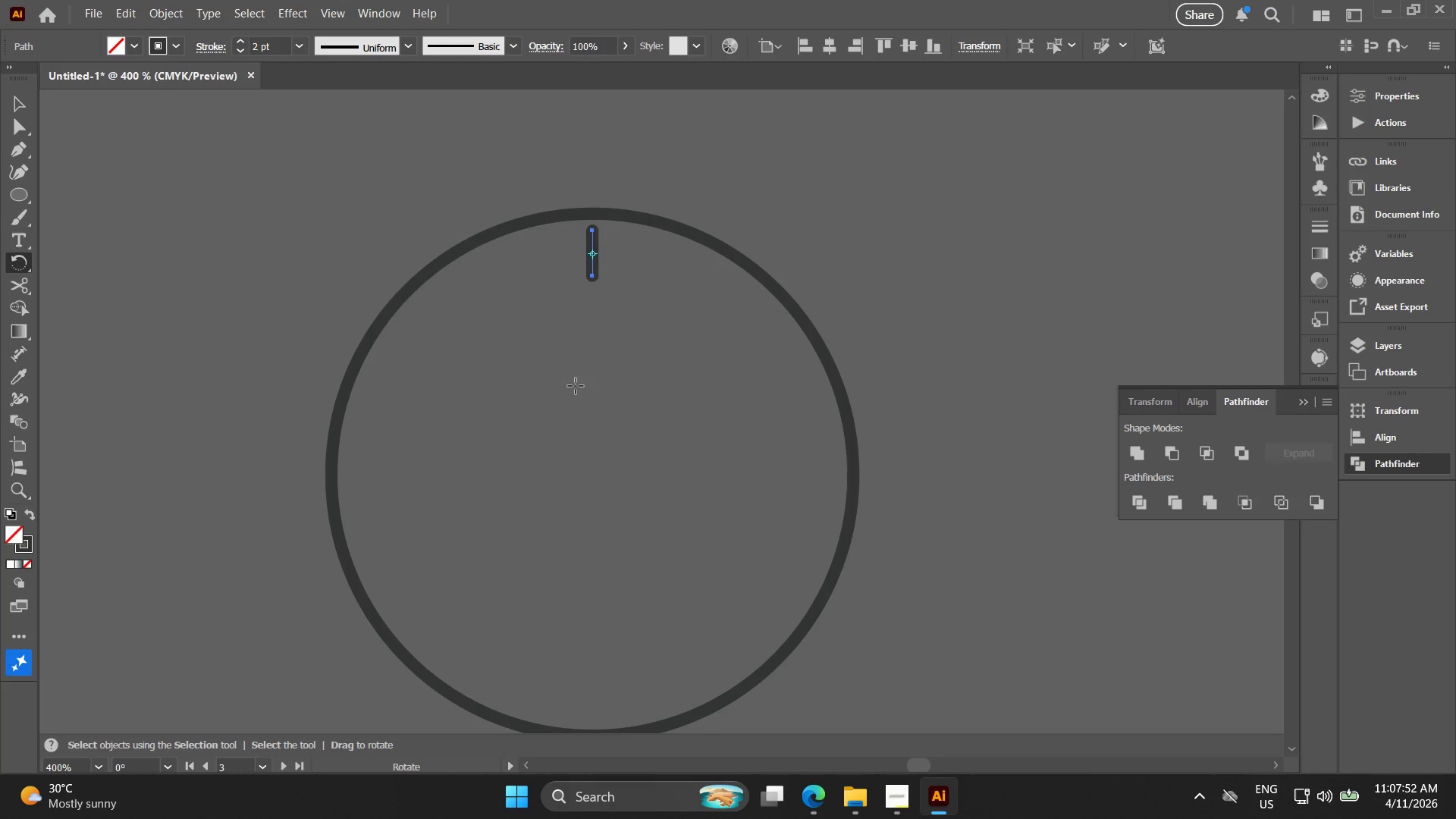 
key(Control+ControlLeft)
 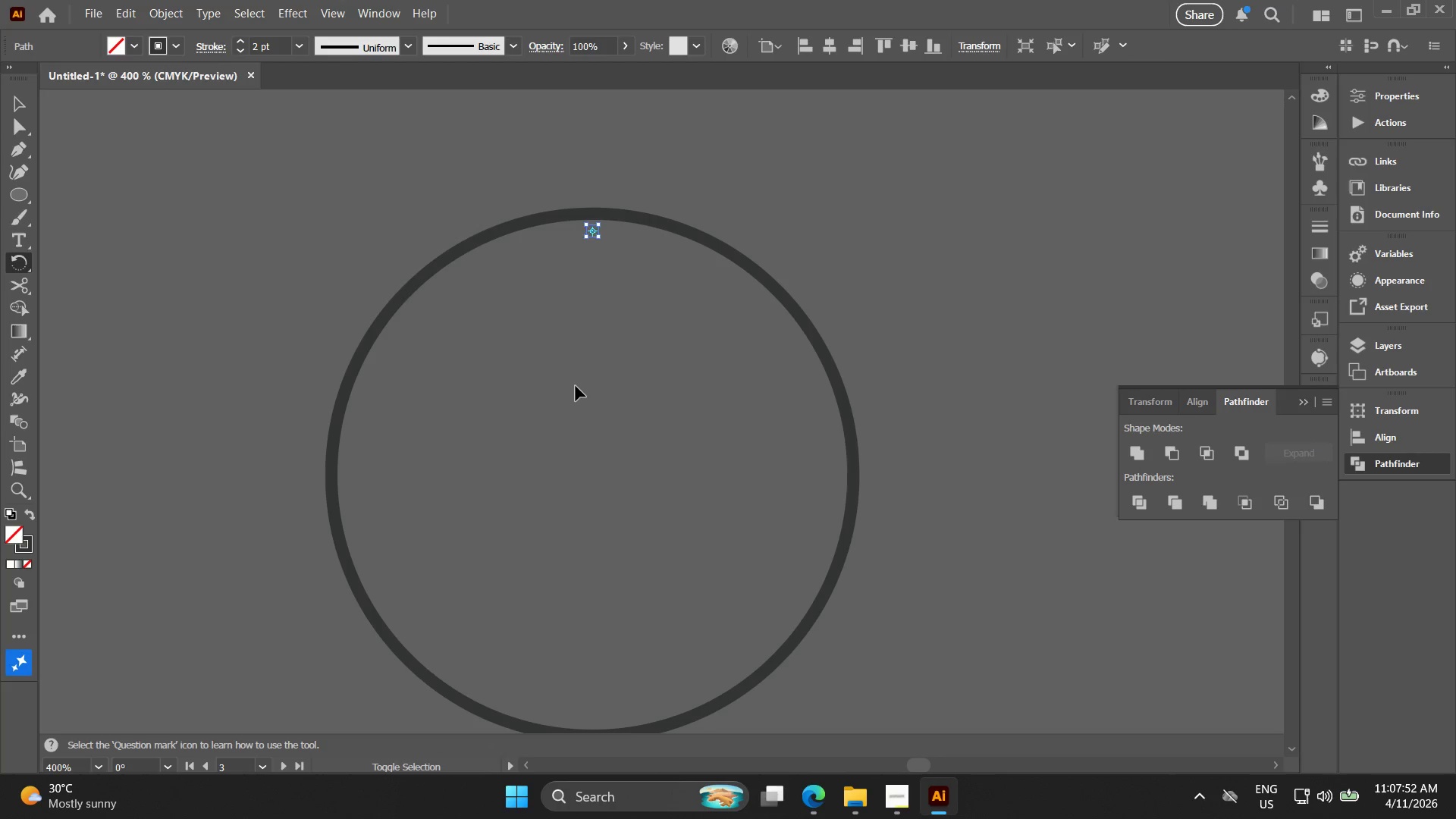 
key(Control+Shift+Z)
 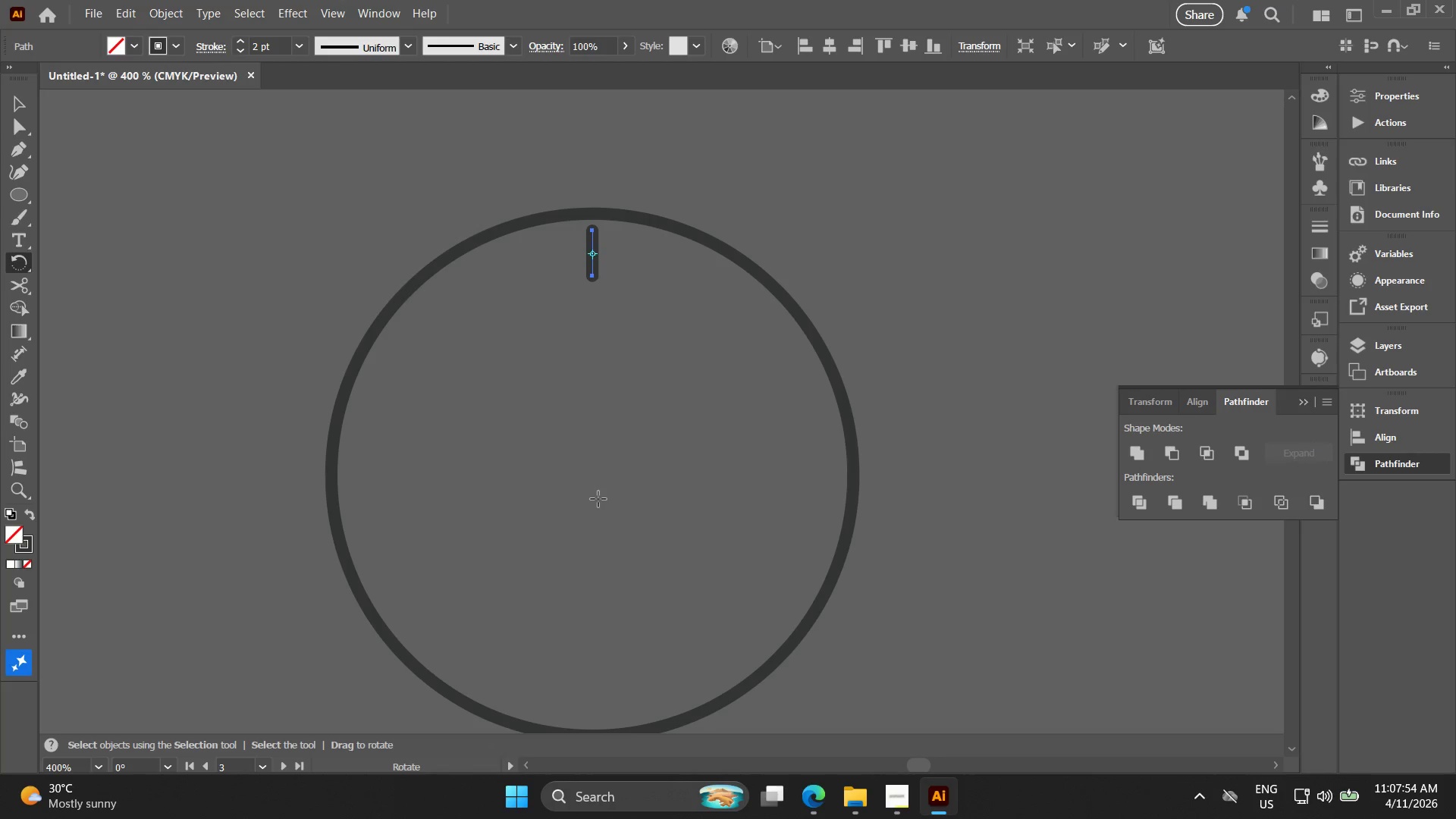 
key(Control+ControlLeft)
 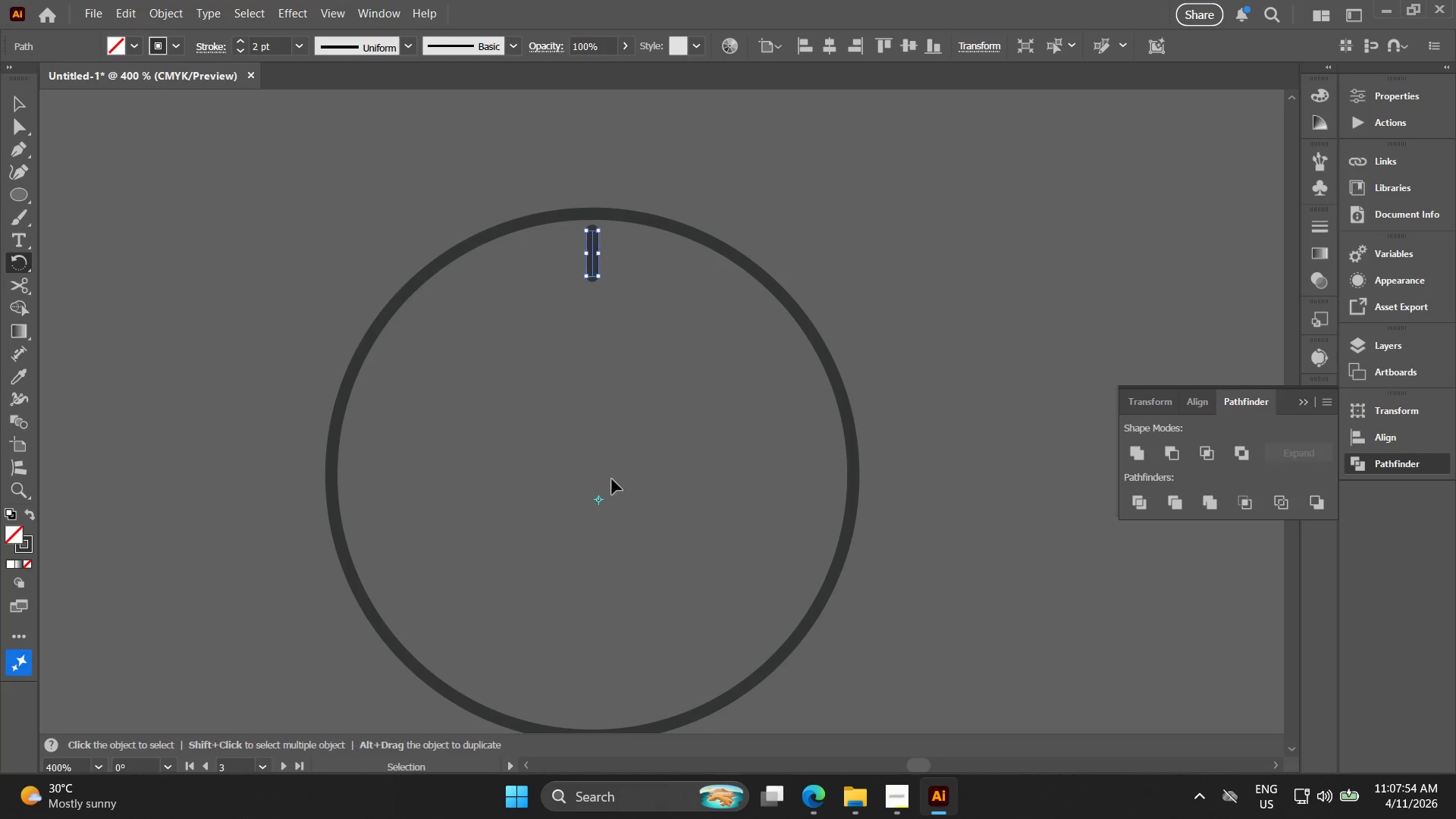 
key(Control+Z)
 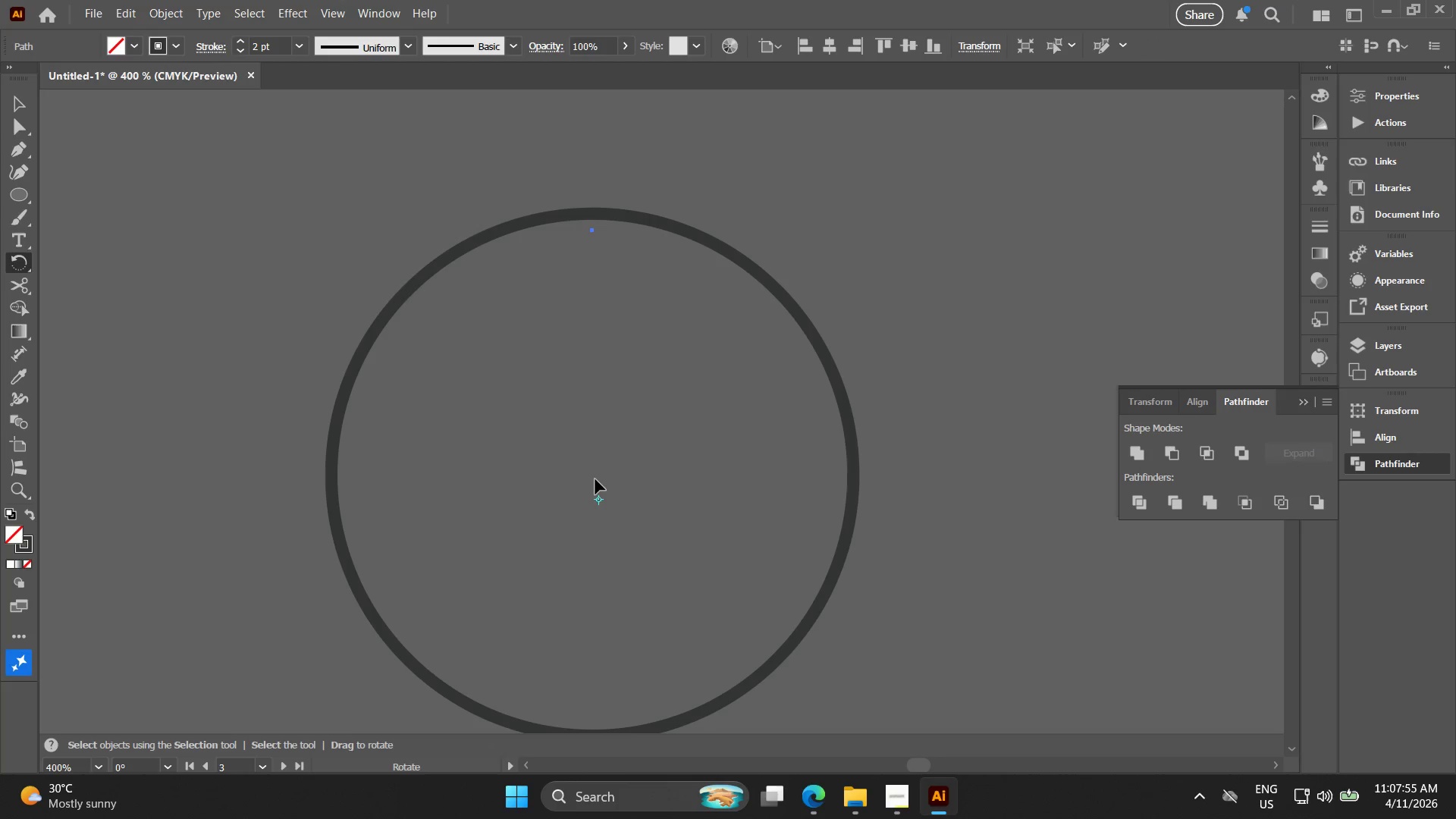 
key(Control+Z)
 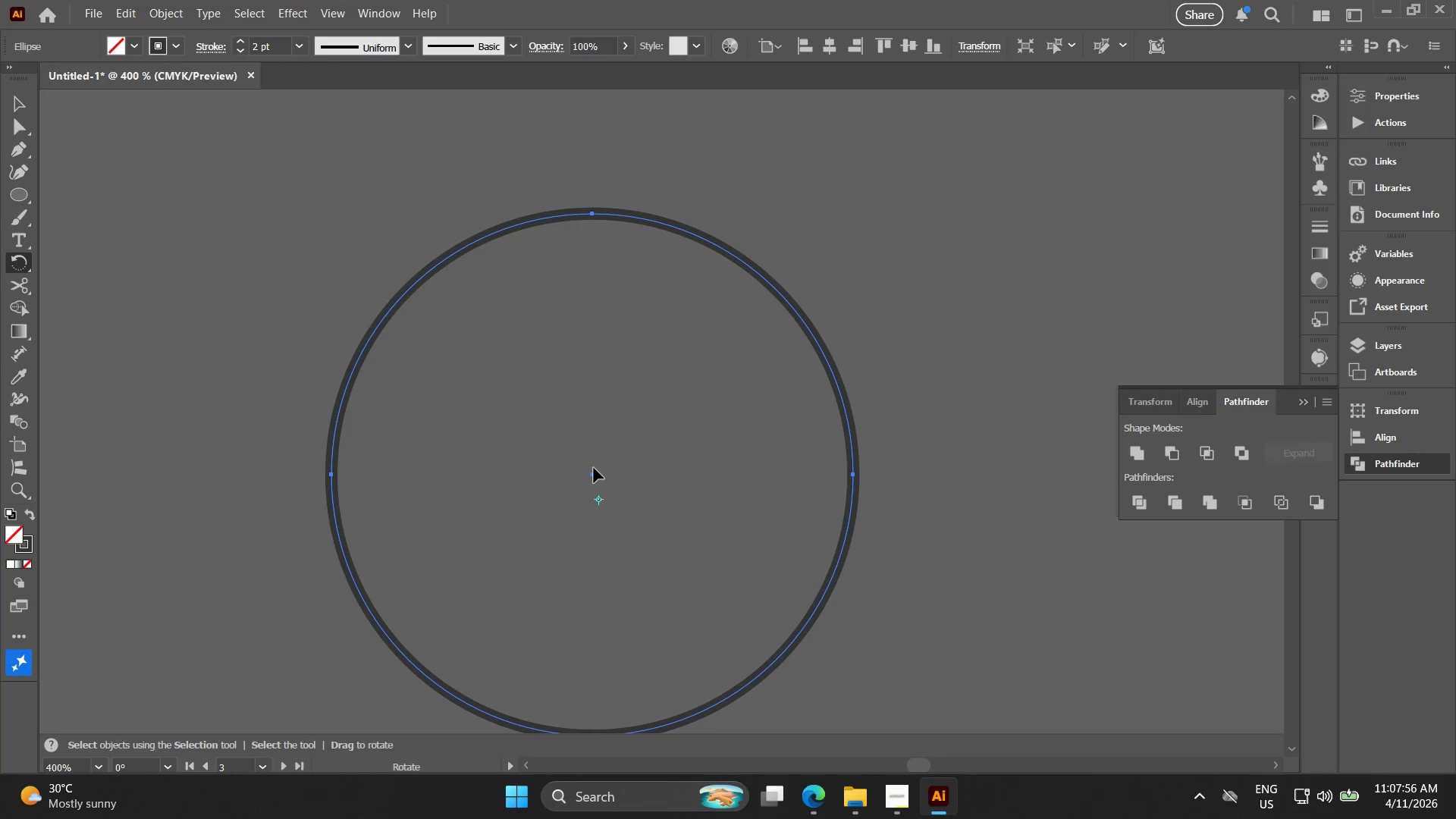 
key(V)
 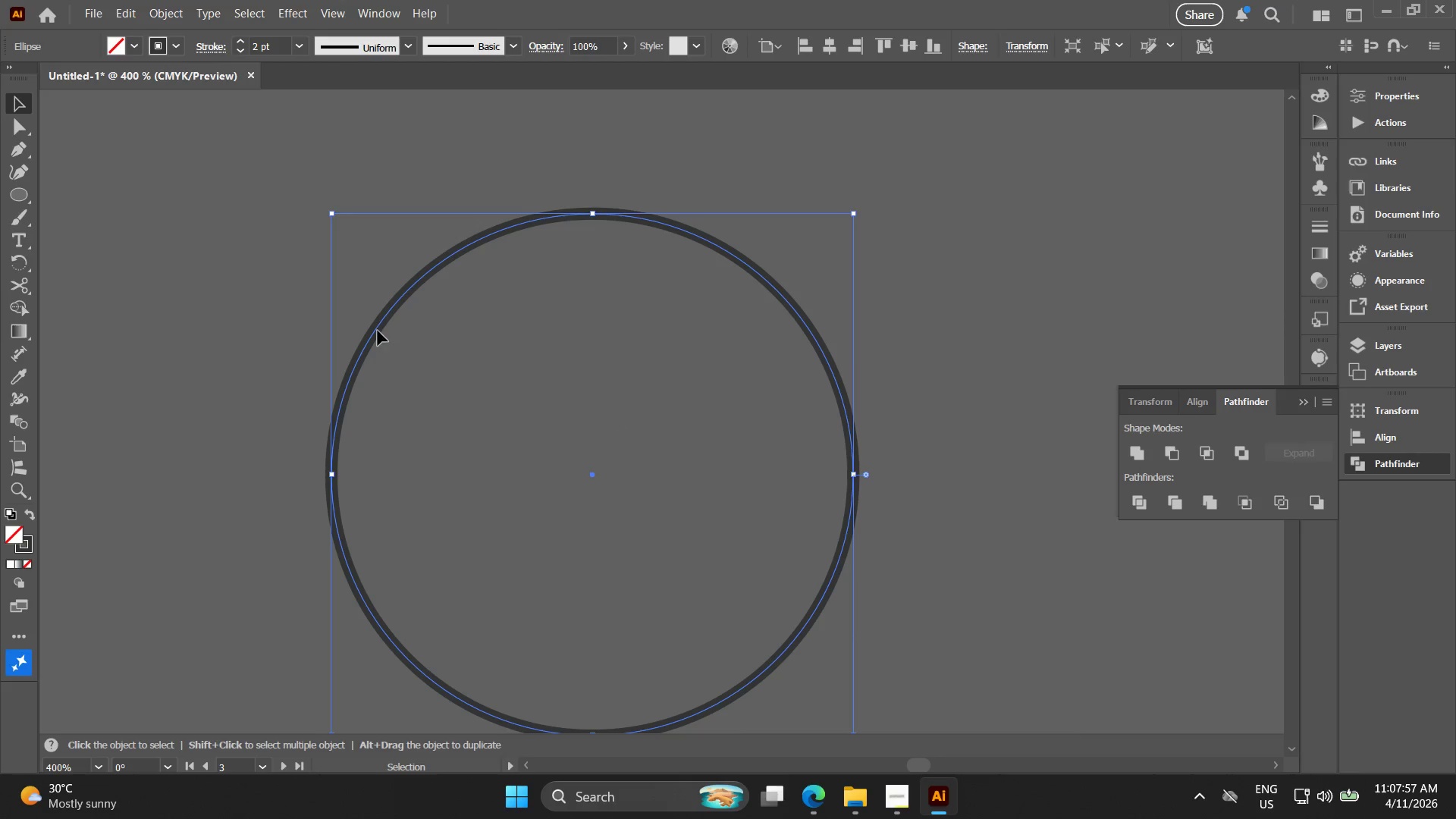 
key(Control+Z)
 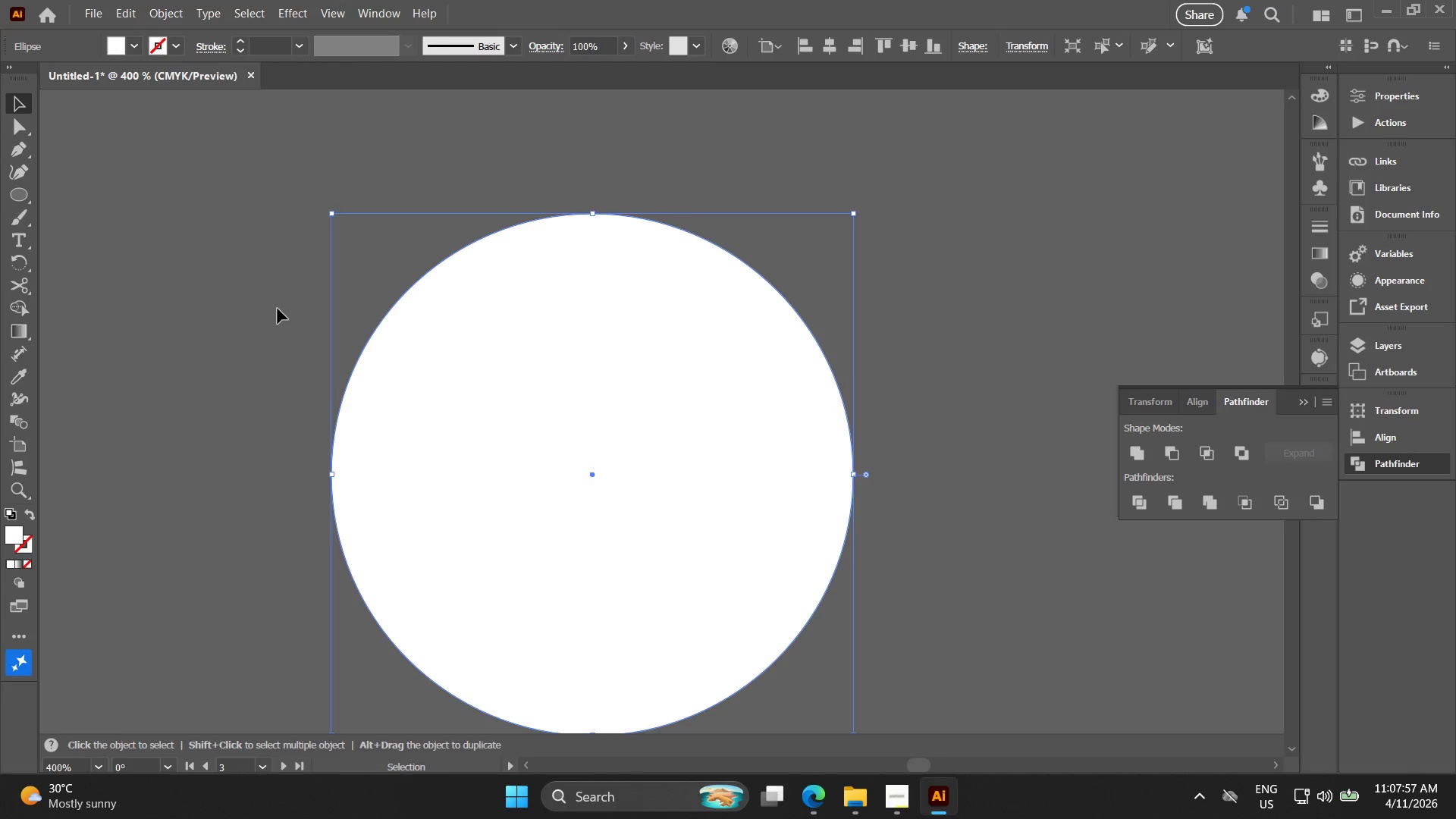 
key(Control+ControlLeft)
 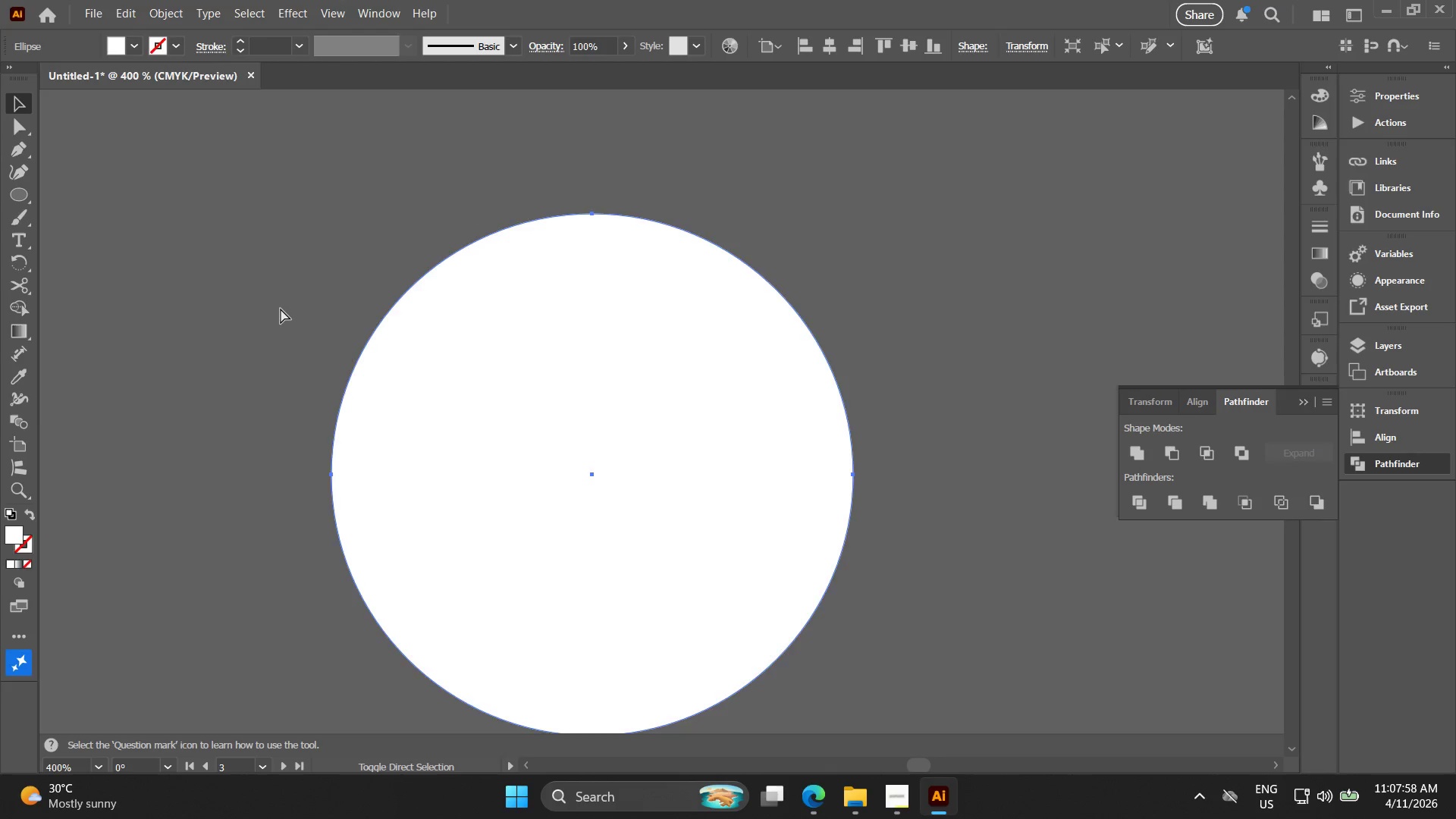 
key(Control+Shift+ShiftLeft)
 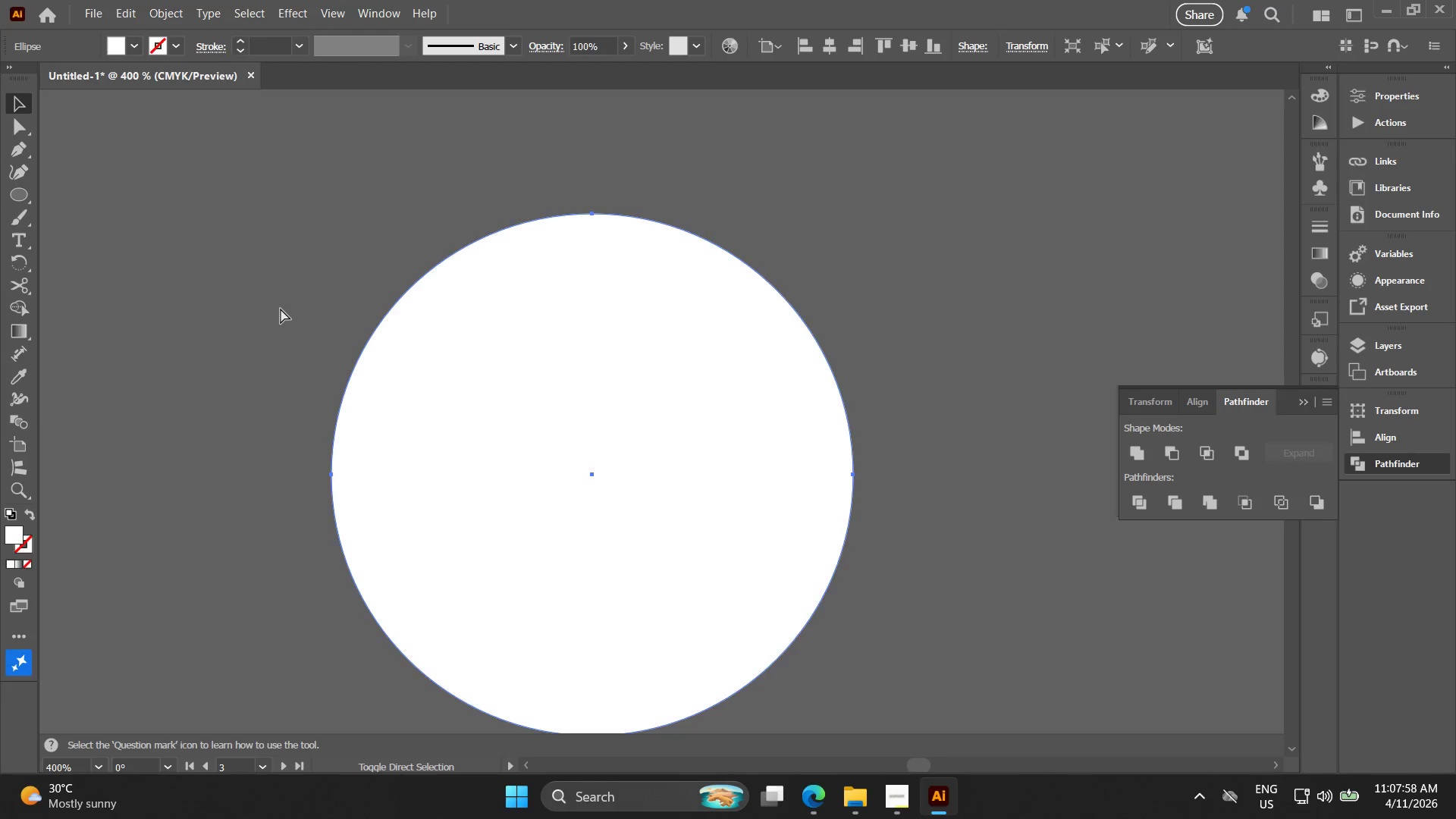 
key(Control+Shift+Z)
 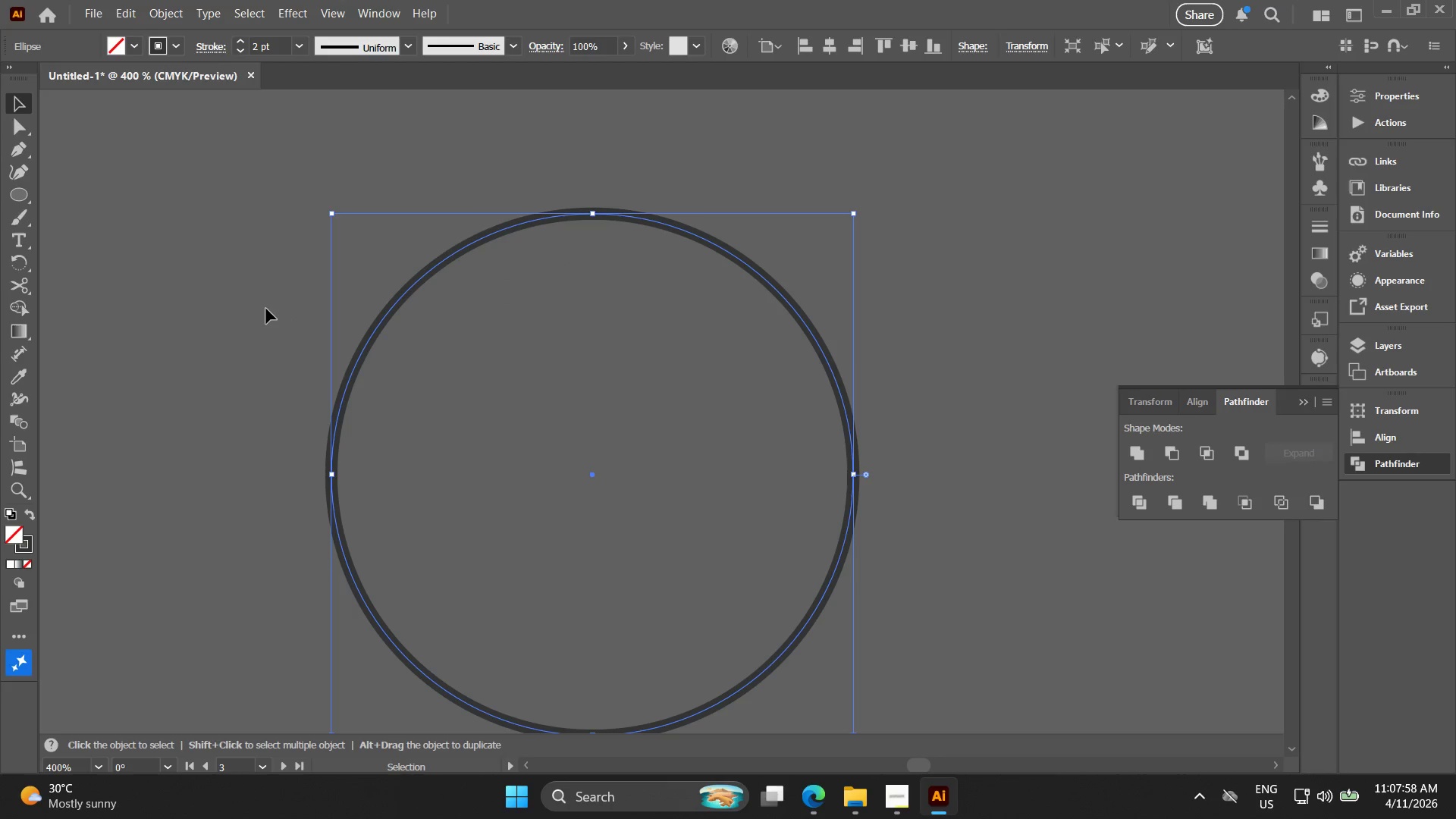 
left_click([266, 304])
 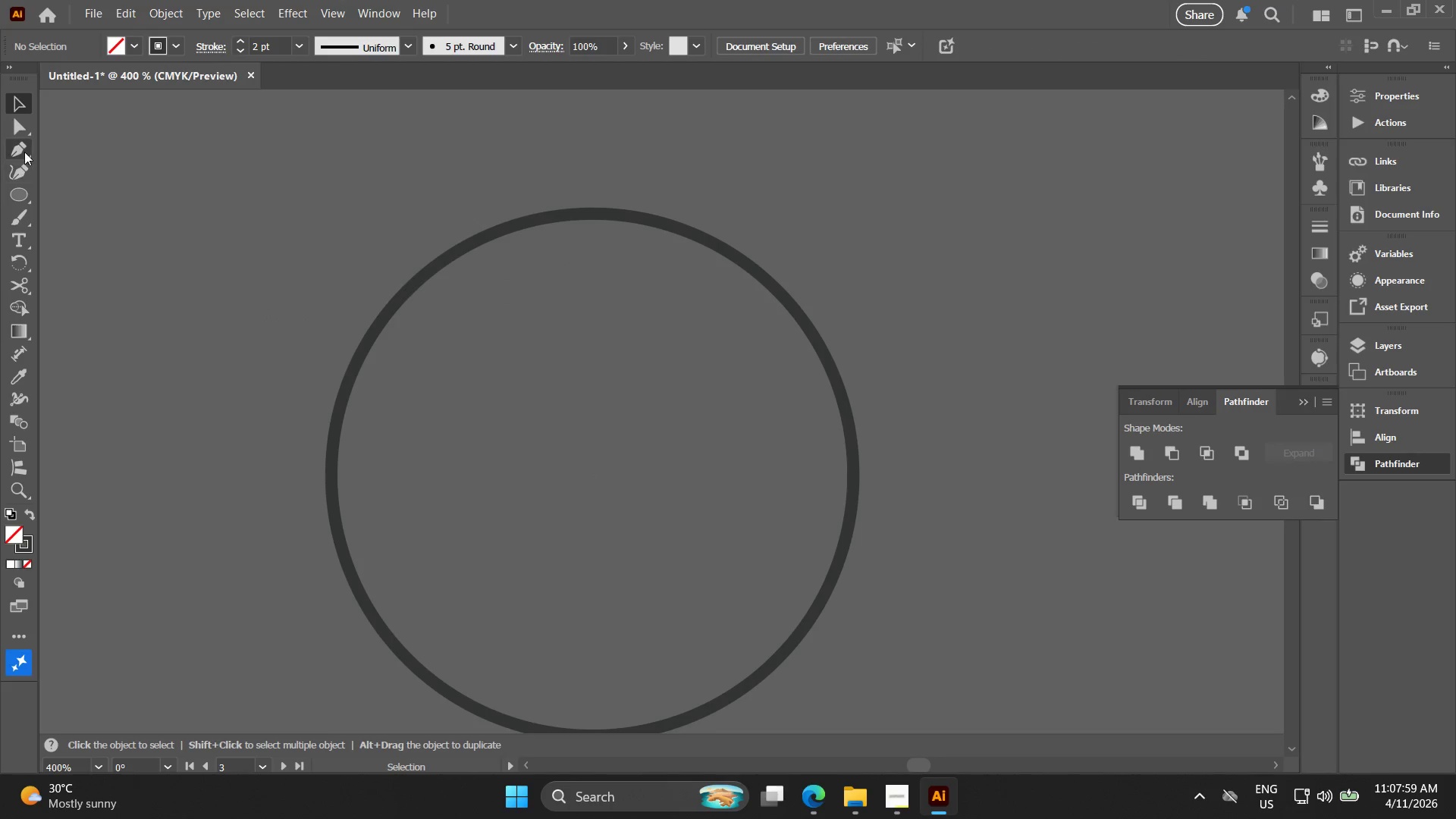 
left_click([26, 147])
 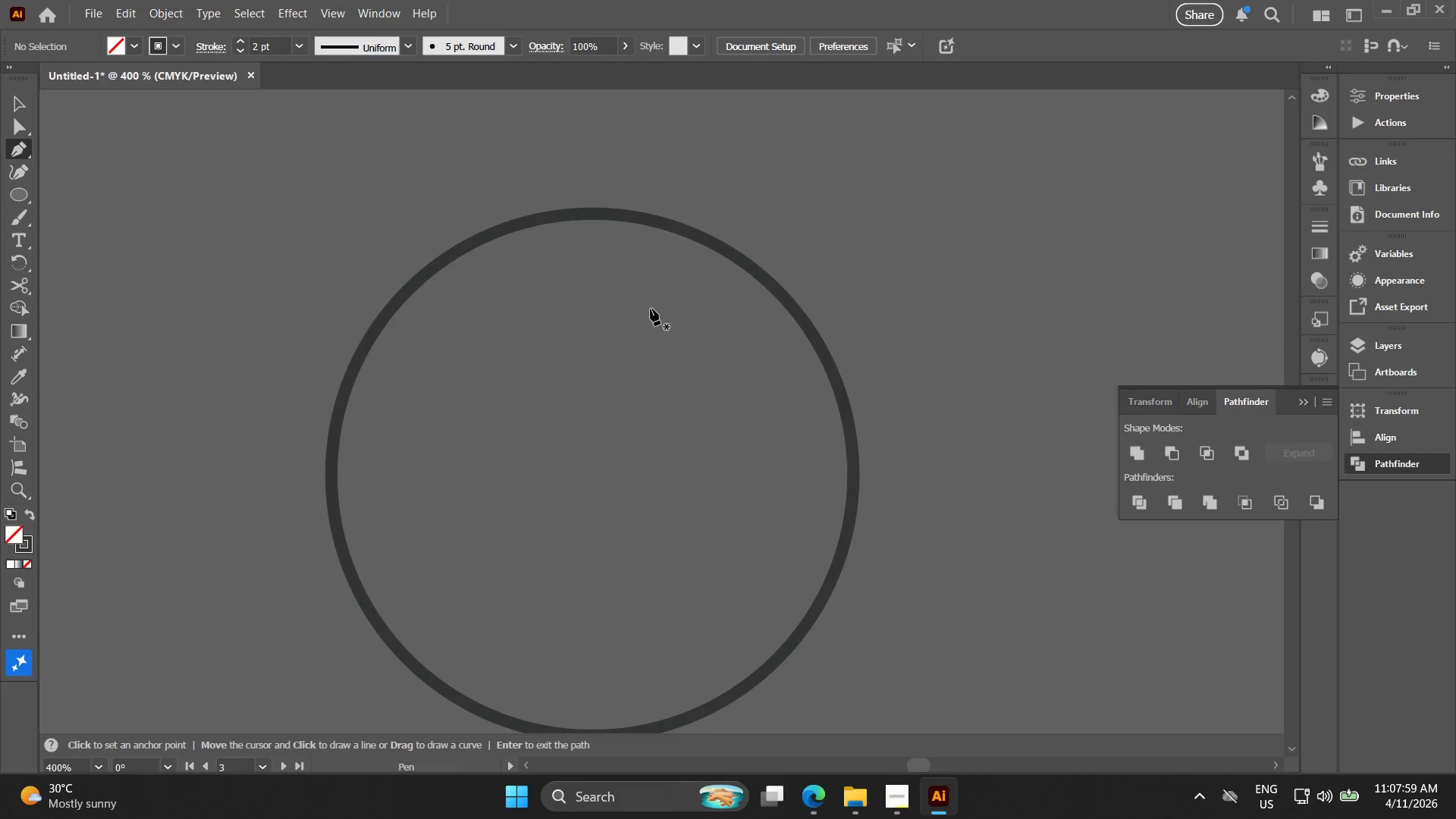 
hold_key(key=ShiftLeft, duration=1.5)
left_click([595, 238])
 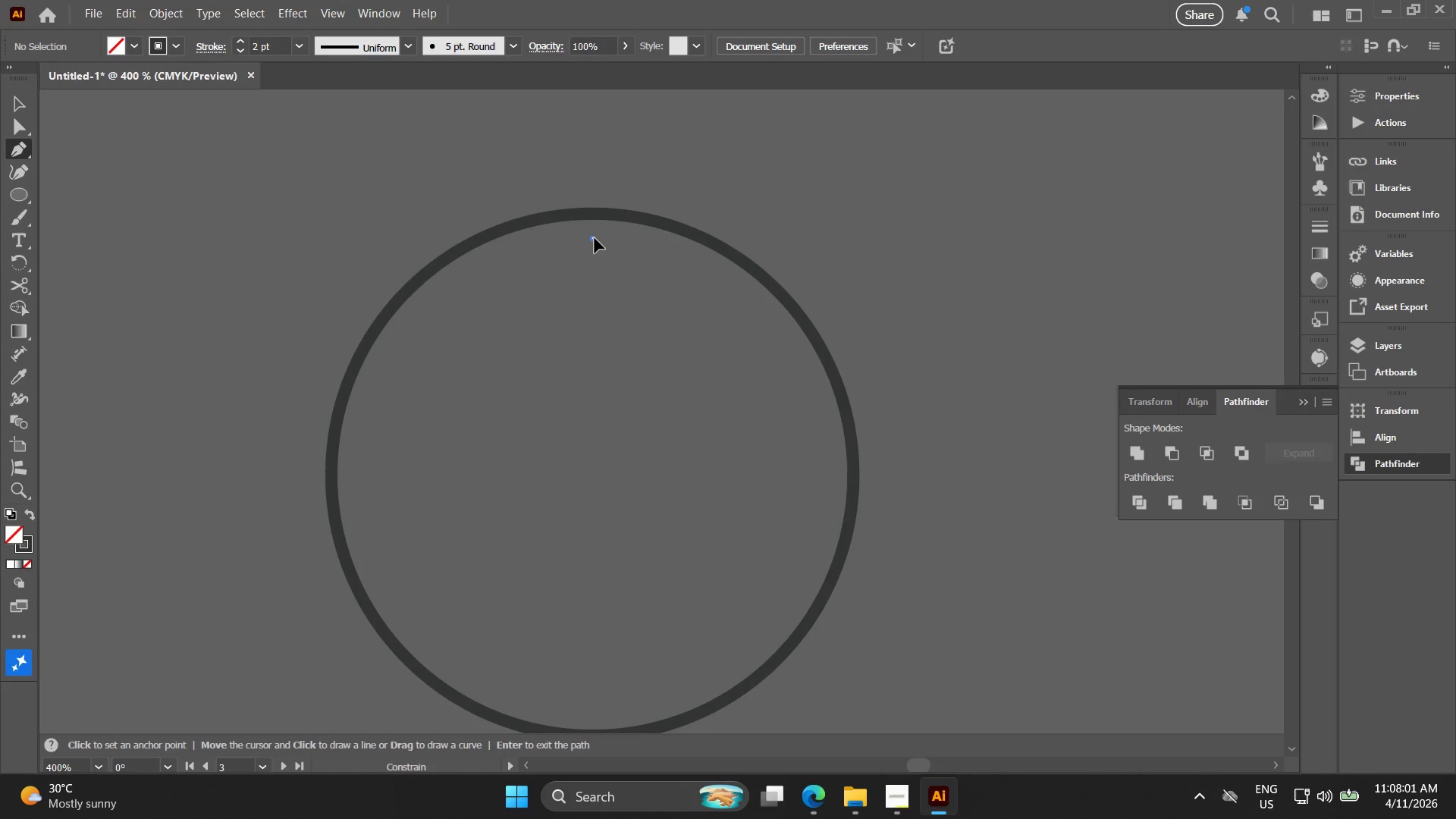 
hold_key(key=ShiftLeft, duration=0.88)
left_click([594, 303])
 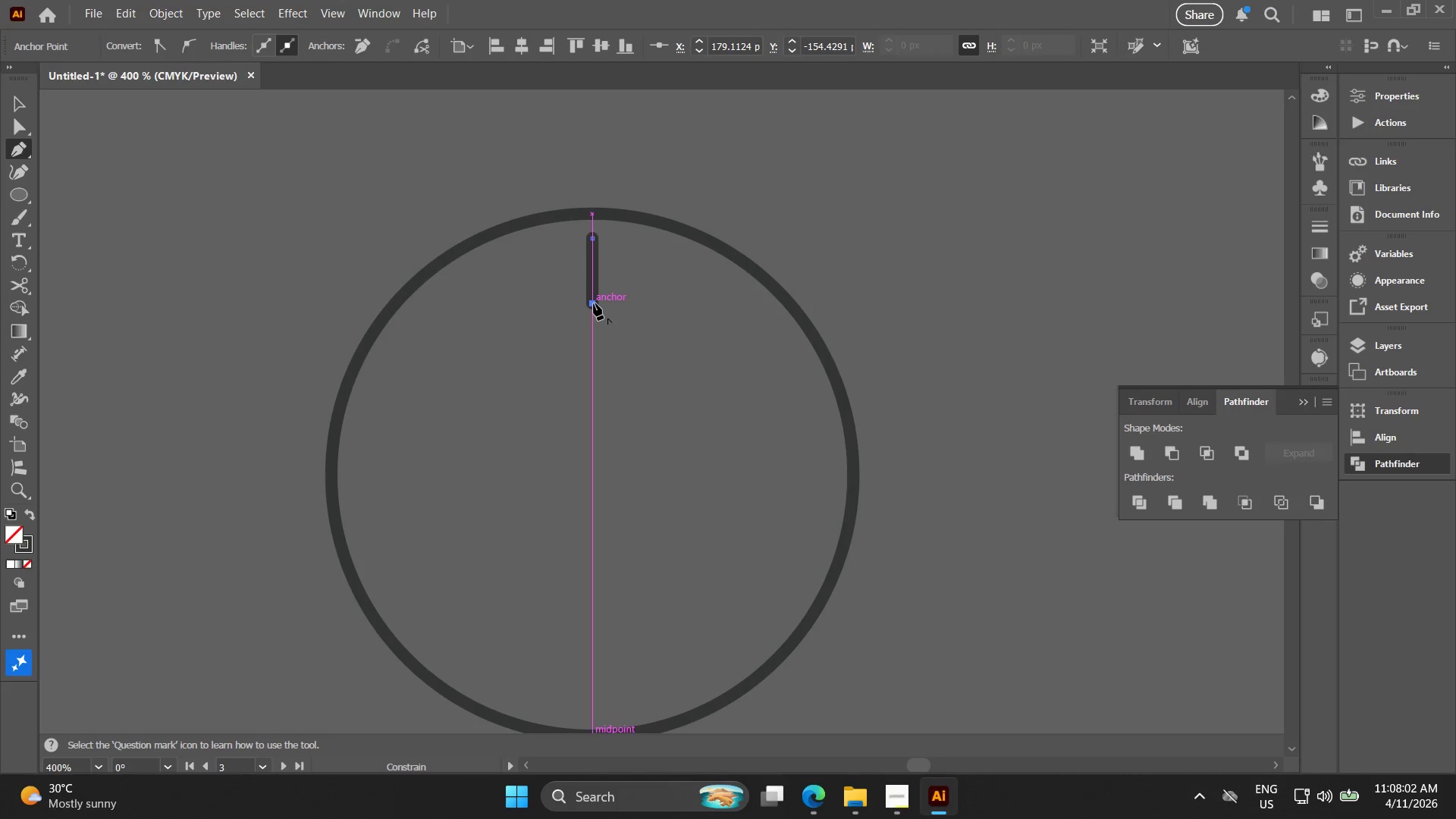 
key(V)
 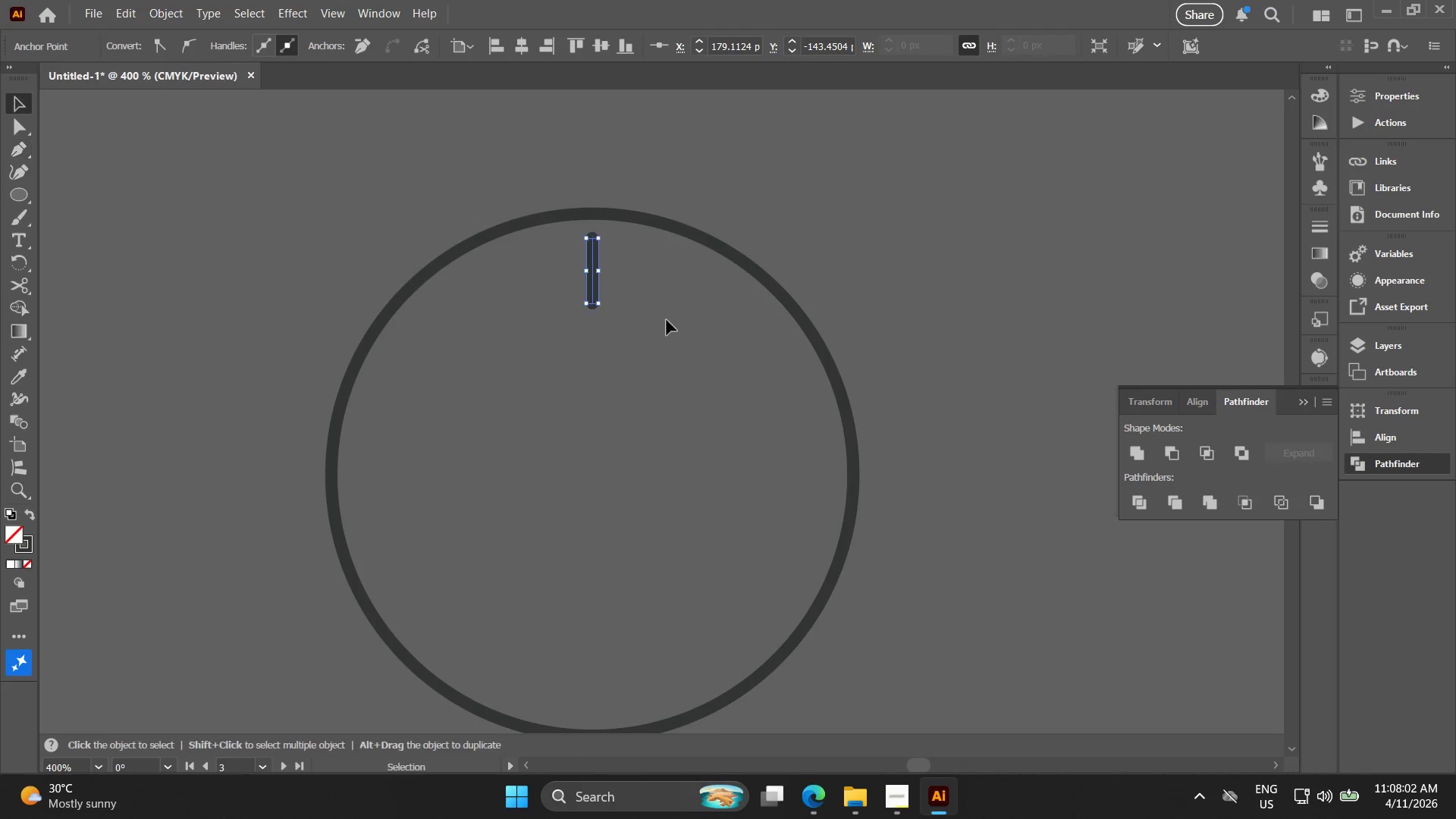 
left_click([669, 320])
 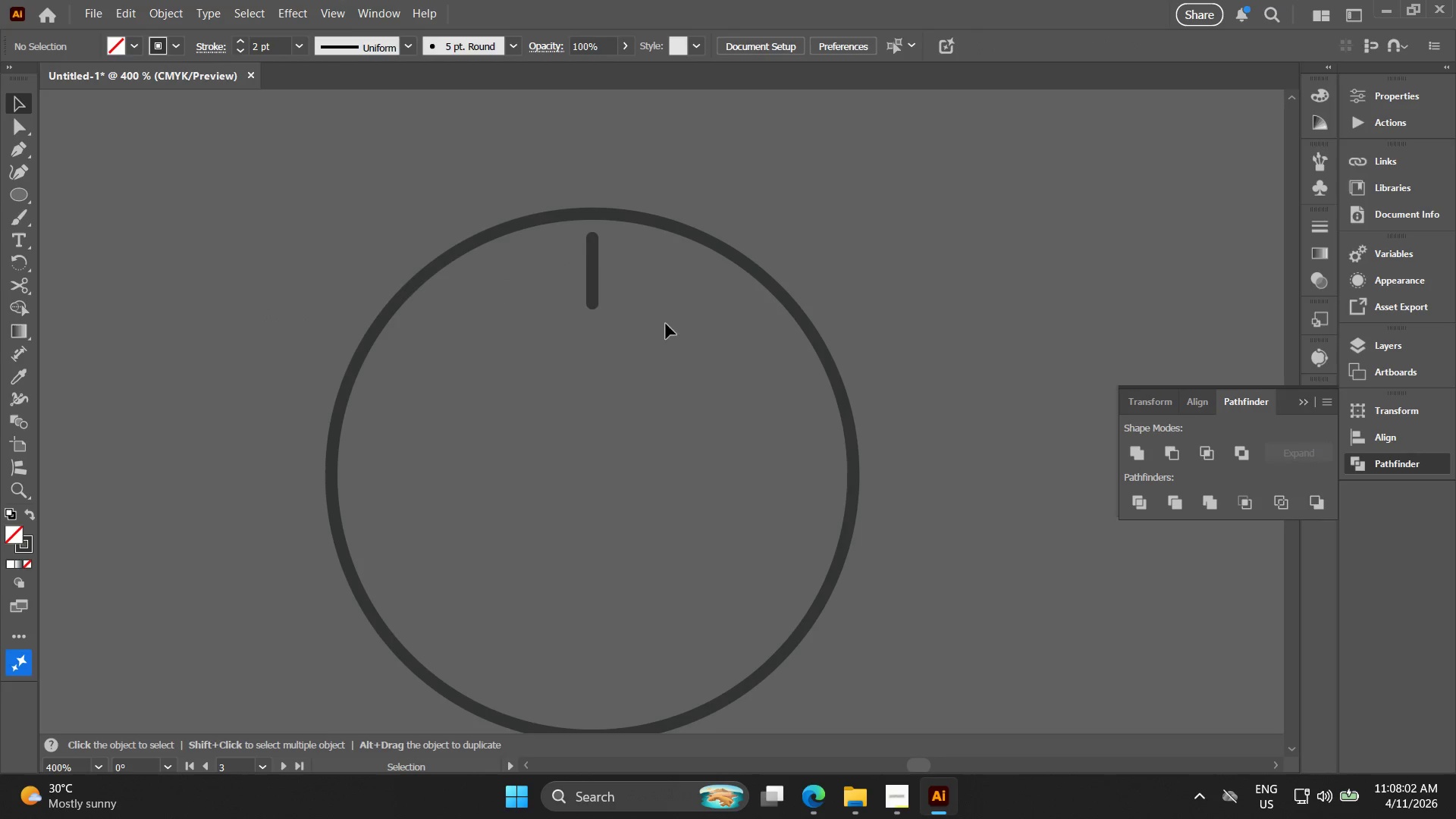 
left_click_drag(start_coordinate=[648, 312], to_coordinate=[481, 161])
 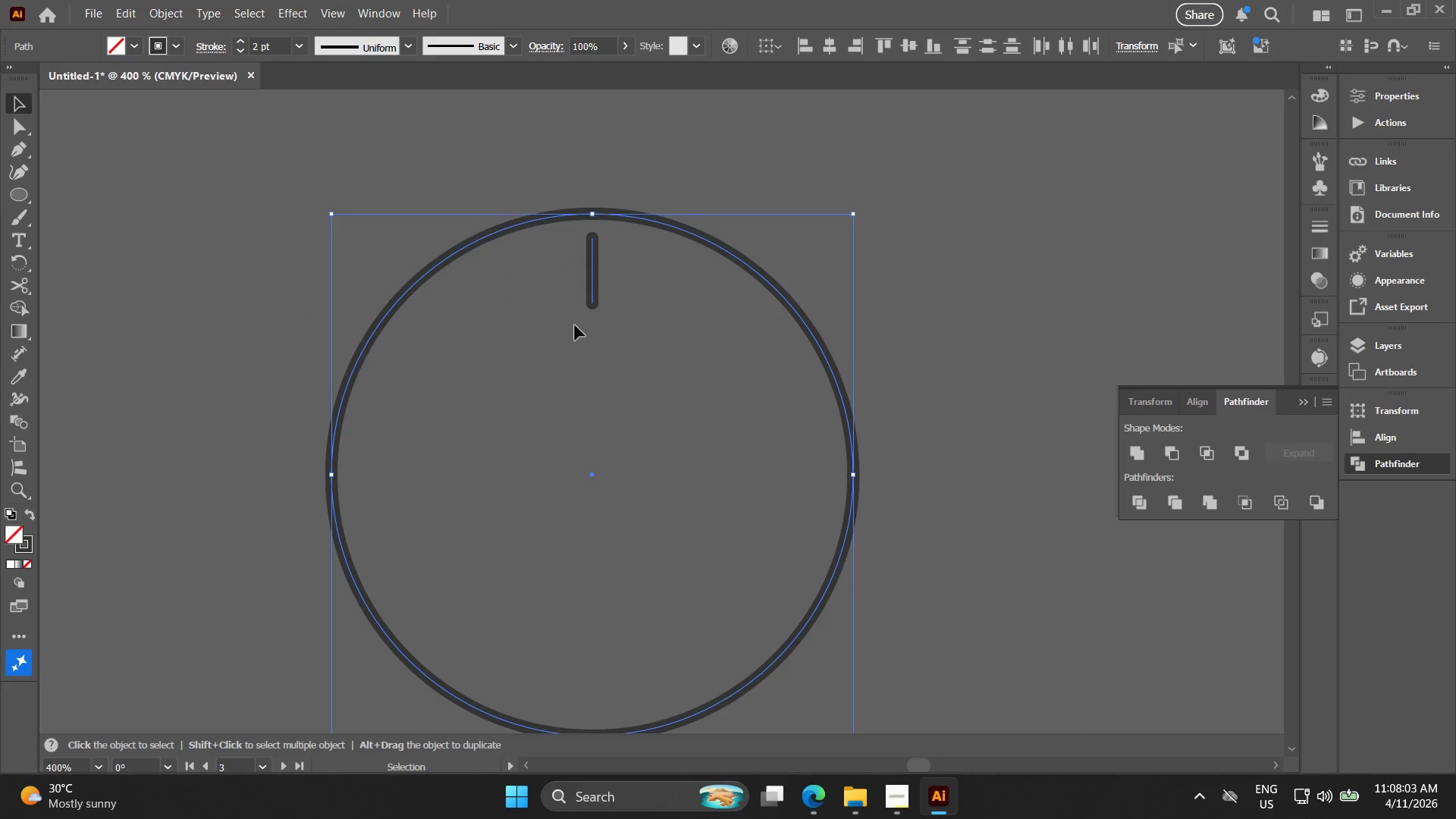 
left_click([590, 340])
 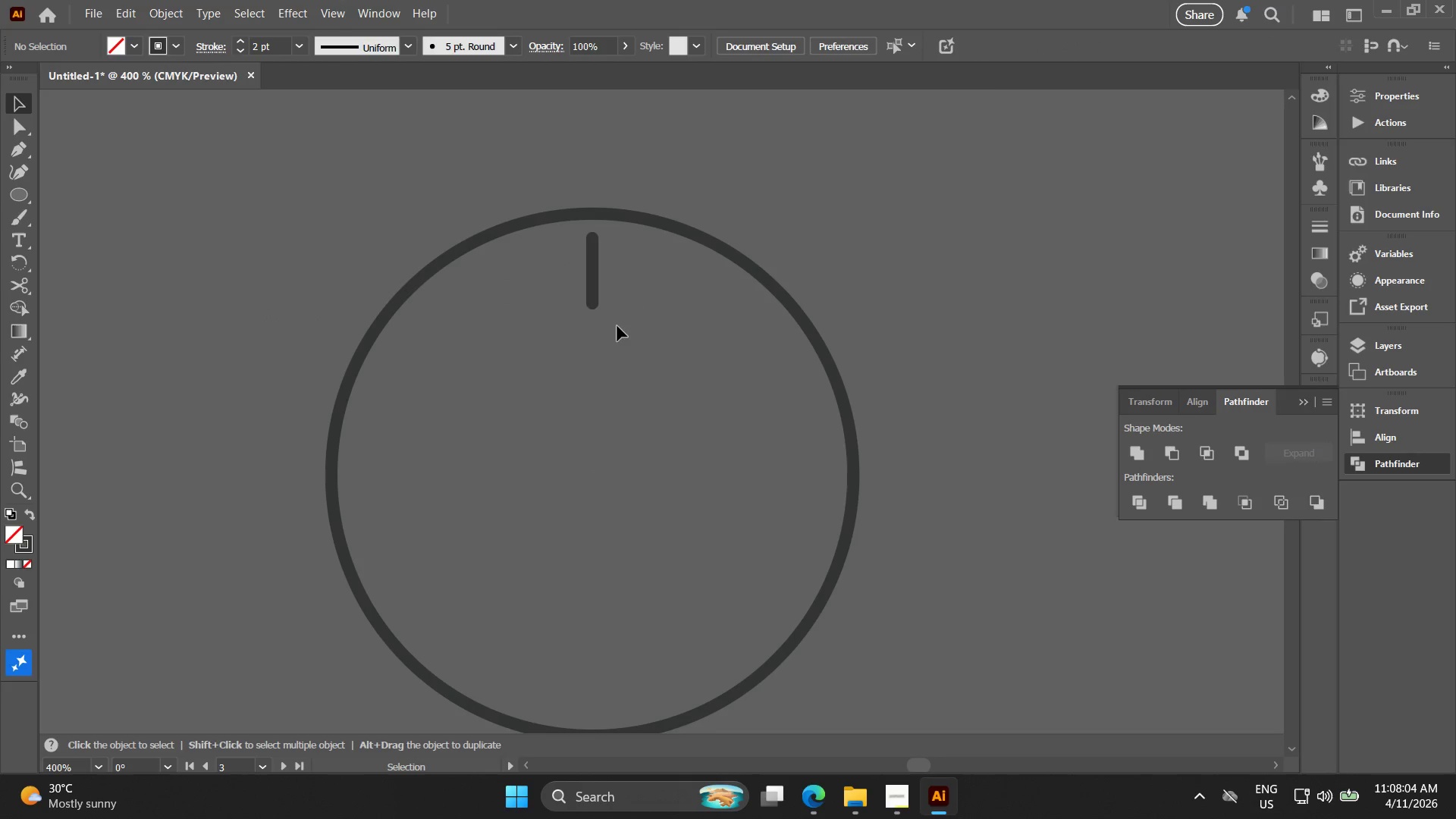 
left_click_drag(start_coordinate=[617, 326], to_coordinate=[557, 270])
 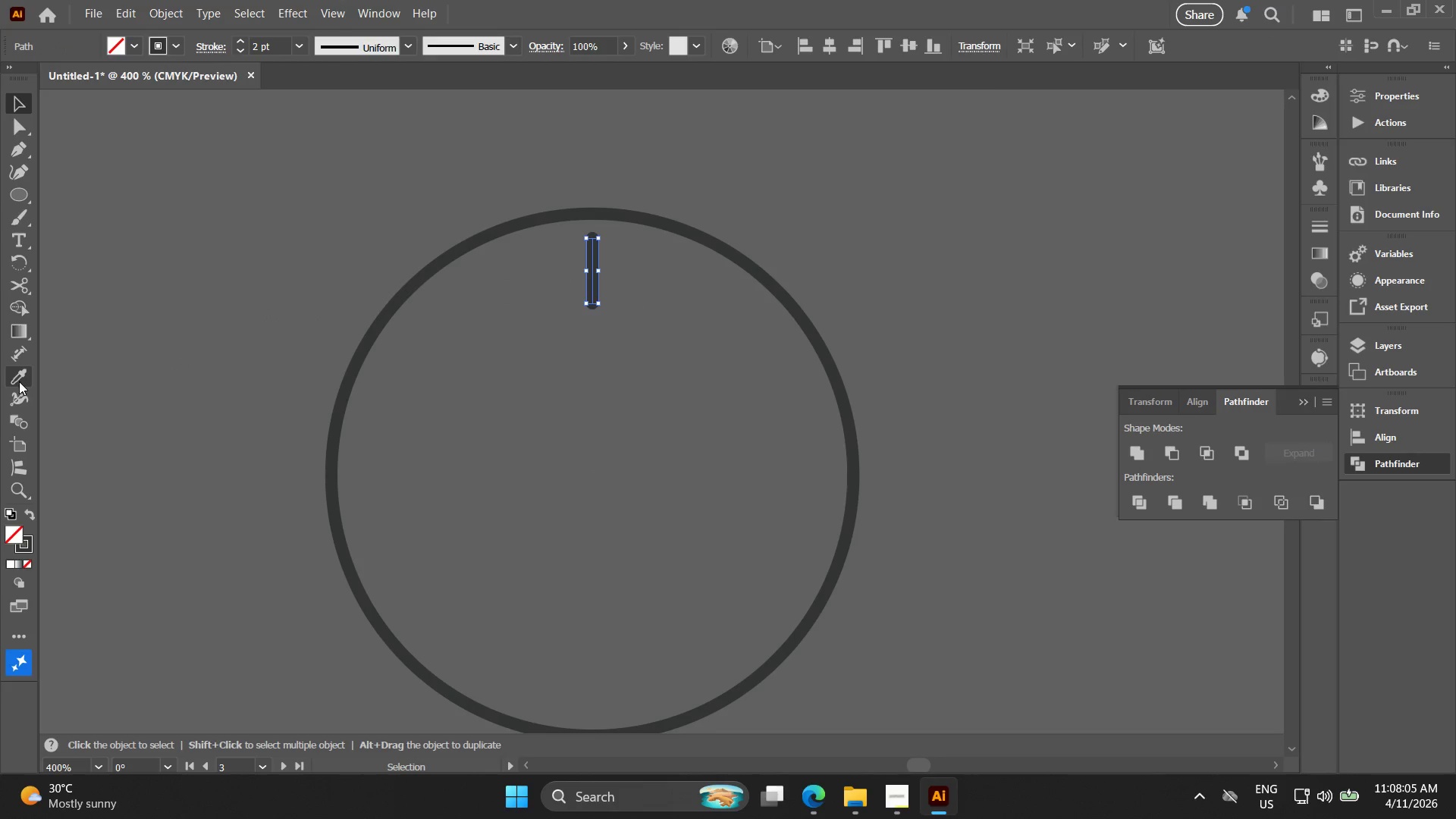 
left_click([22, 262])
 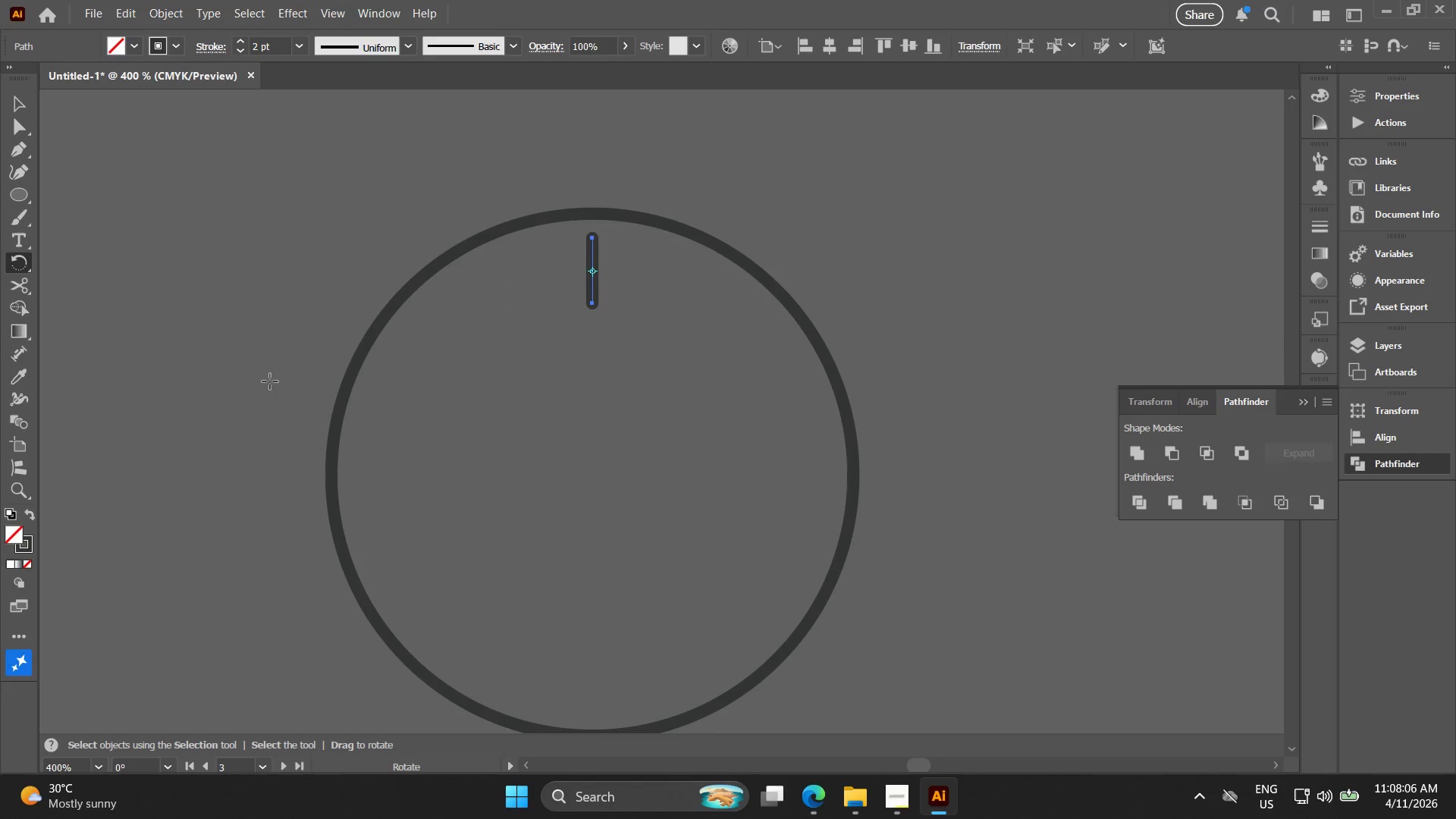 
hold_key(key=AltLeft, duration=1.5)
 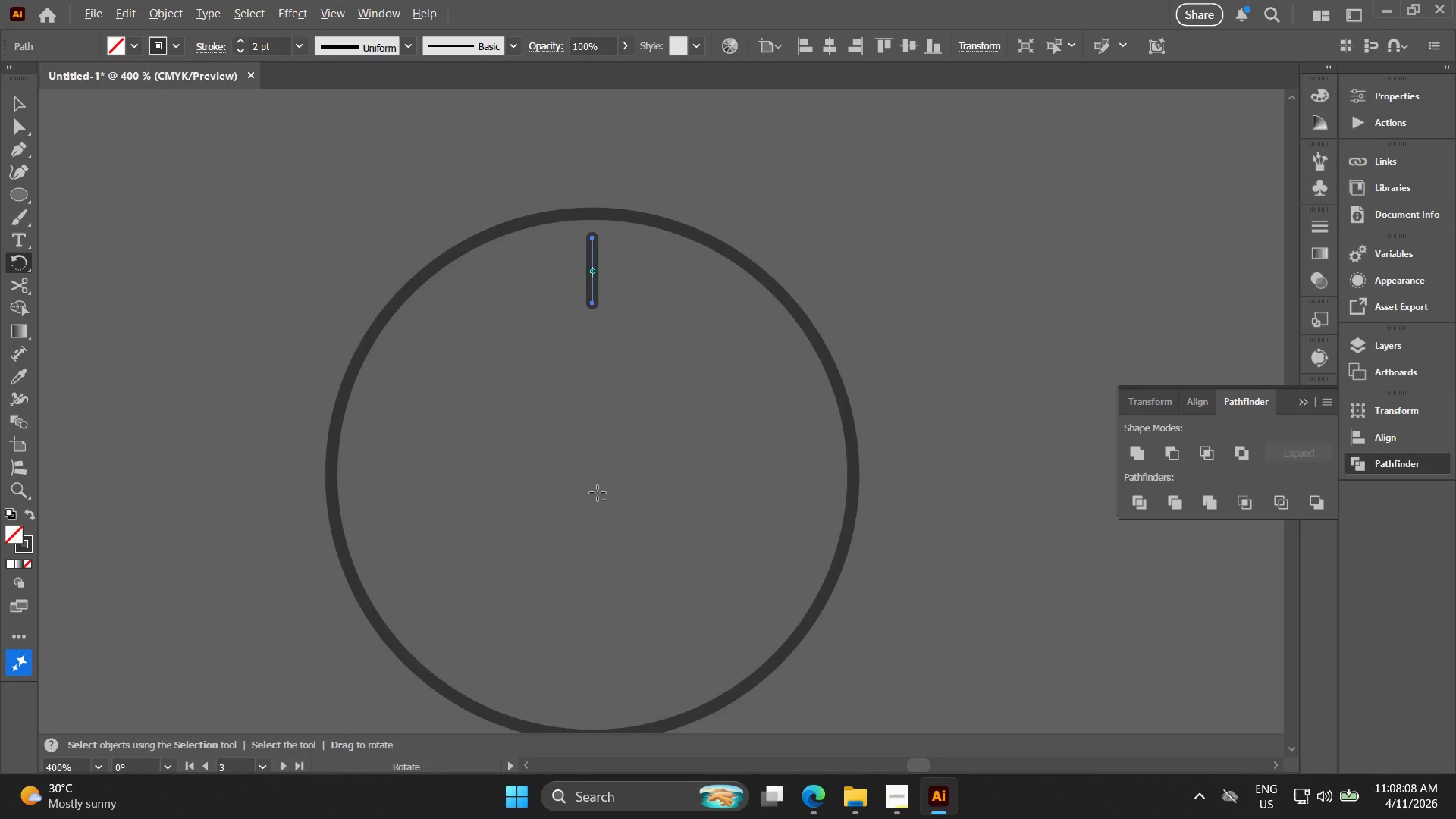 
key(Alt+AltLeft)
 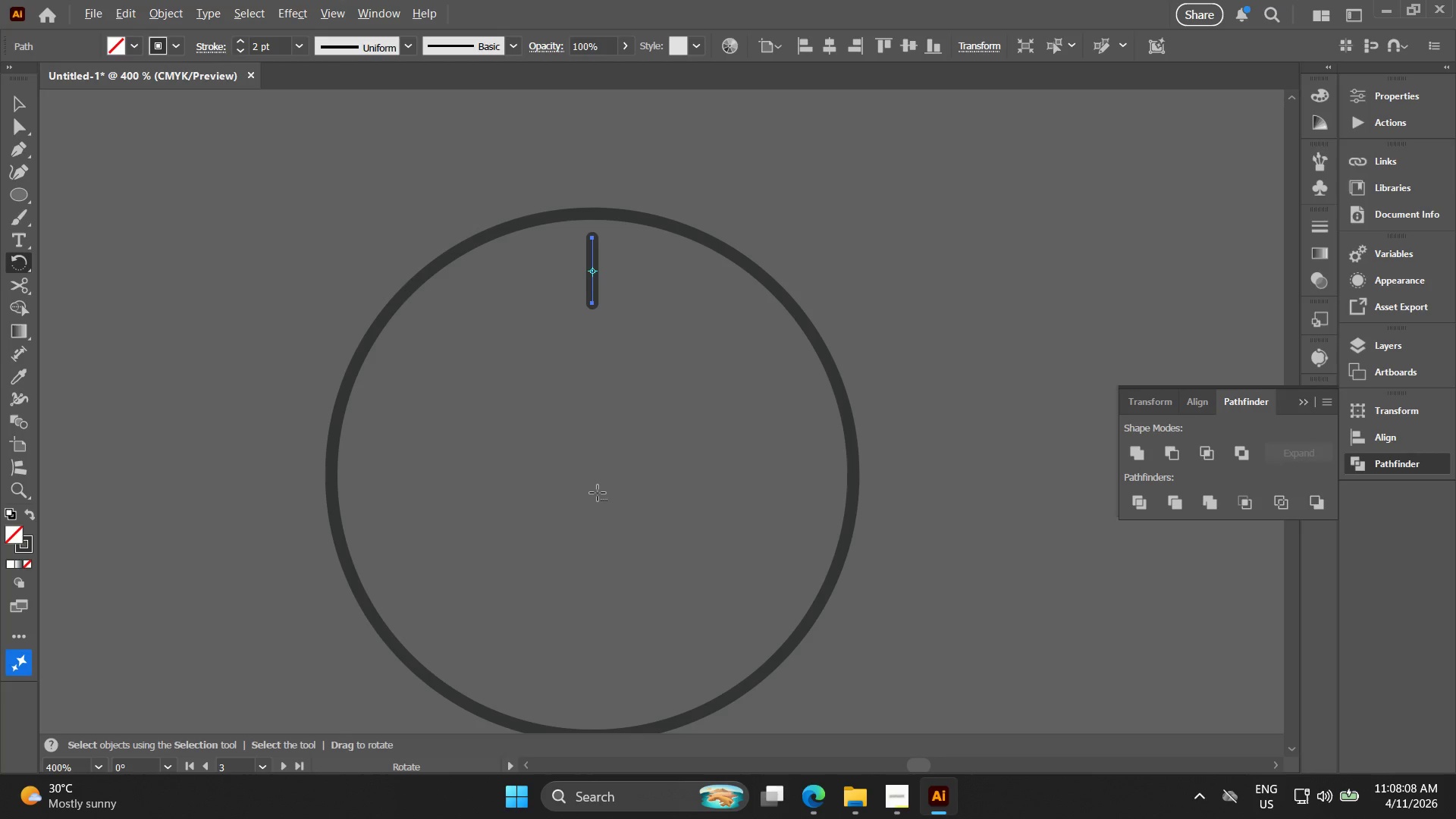 
key(Alt+AltLeft)
 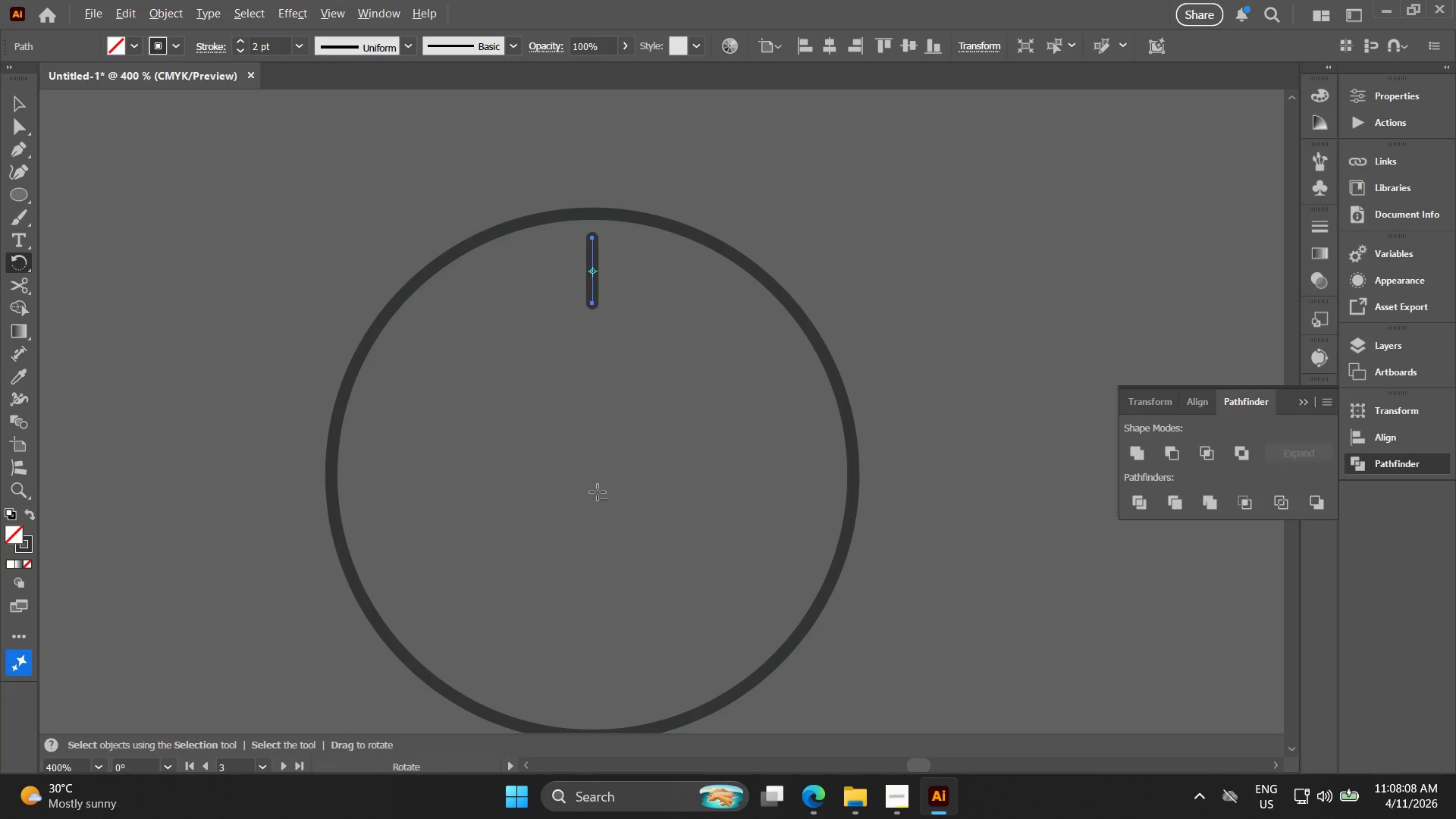 
key(Alt+AltLeft)
 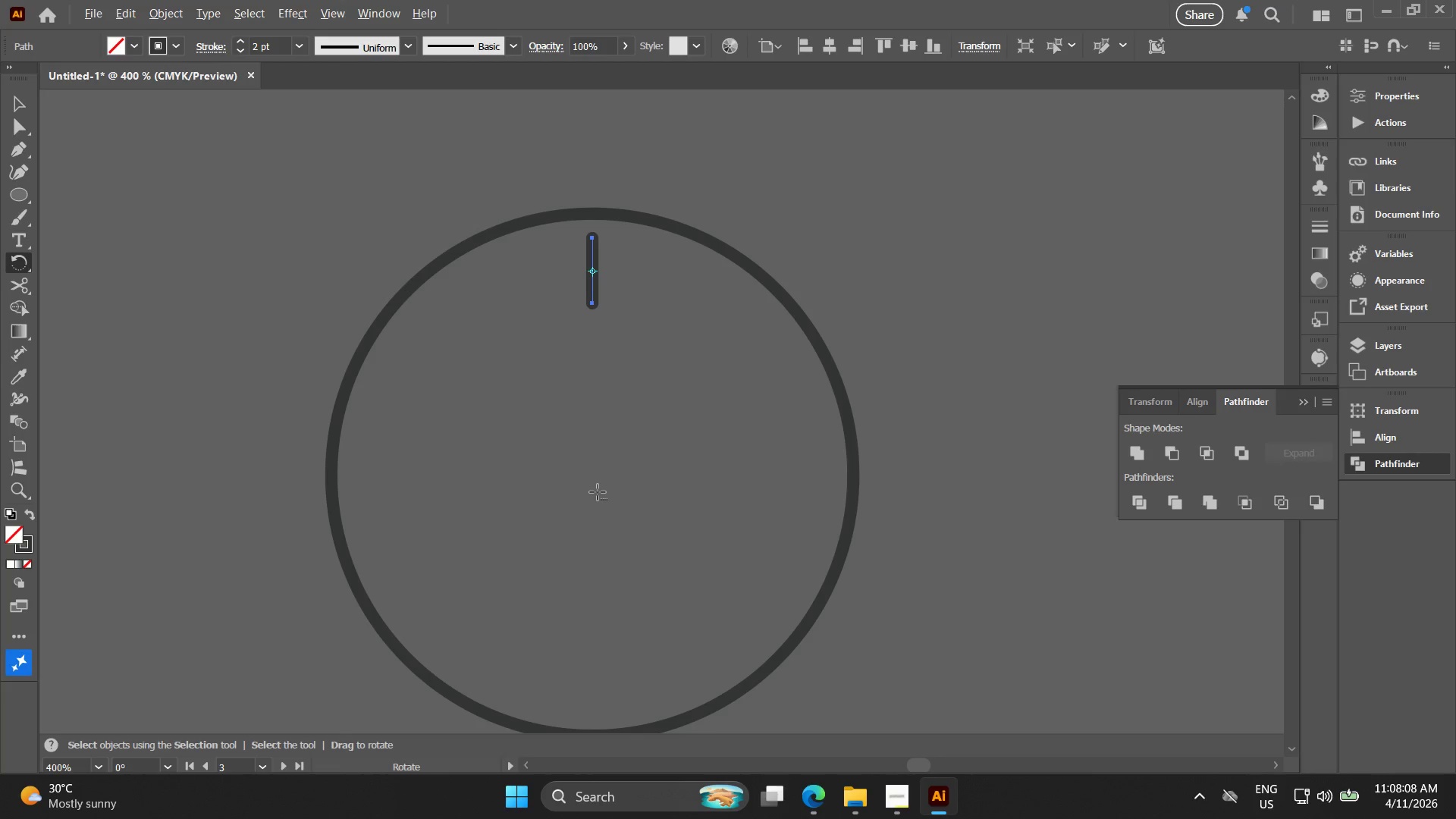 
key(Alt+AltLeft)
 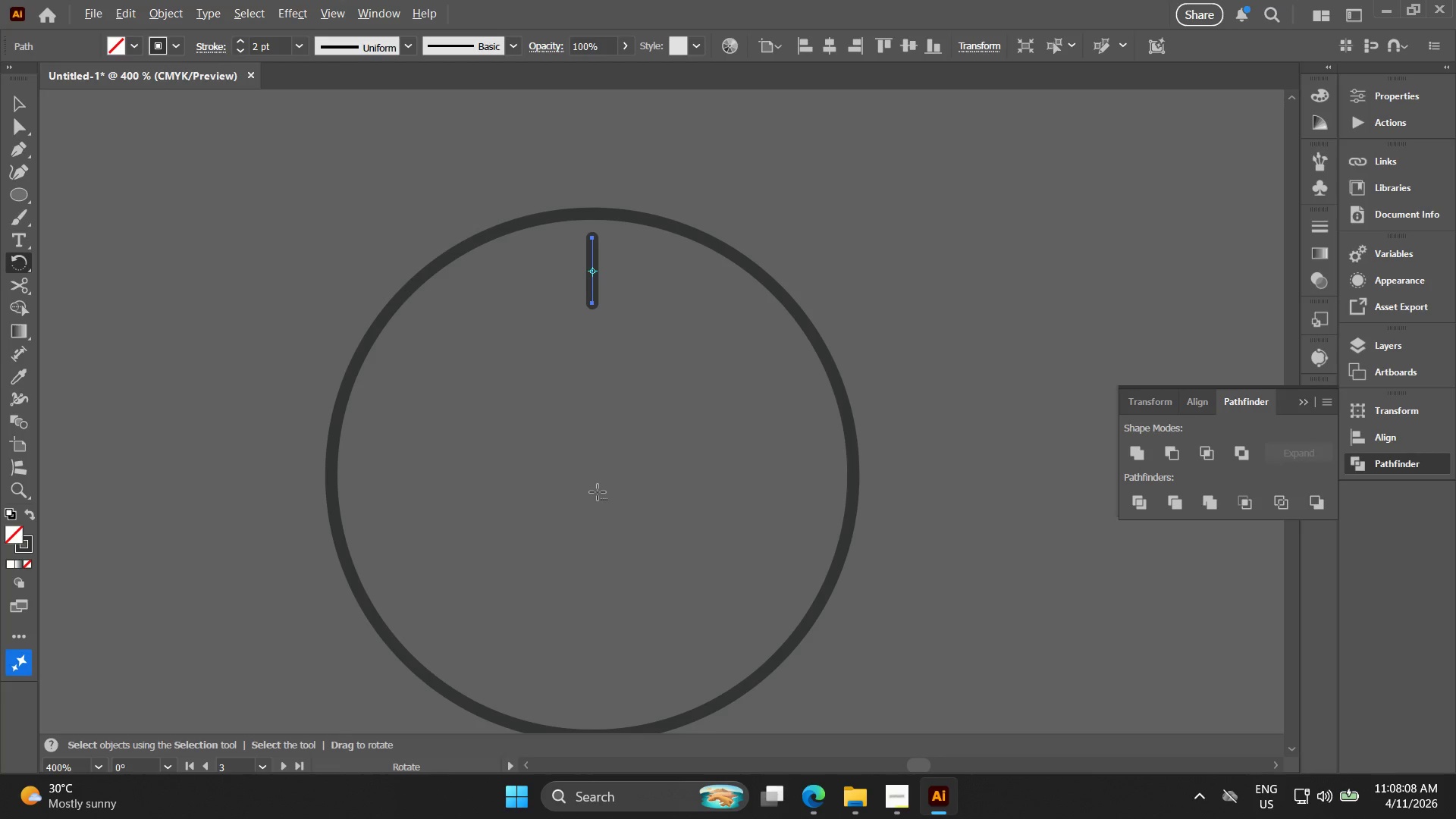 
key(Alt+AltLeft)
 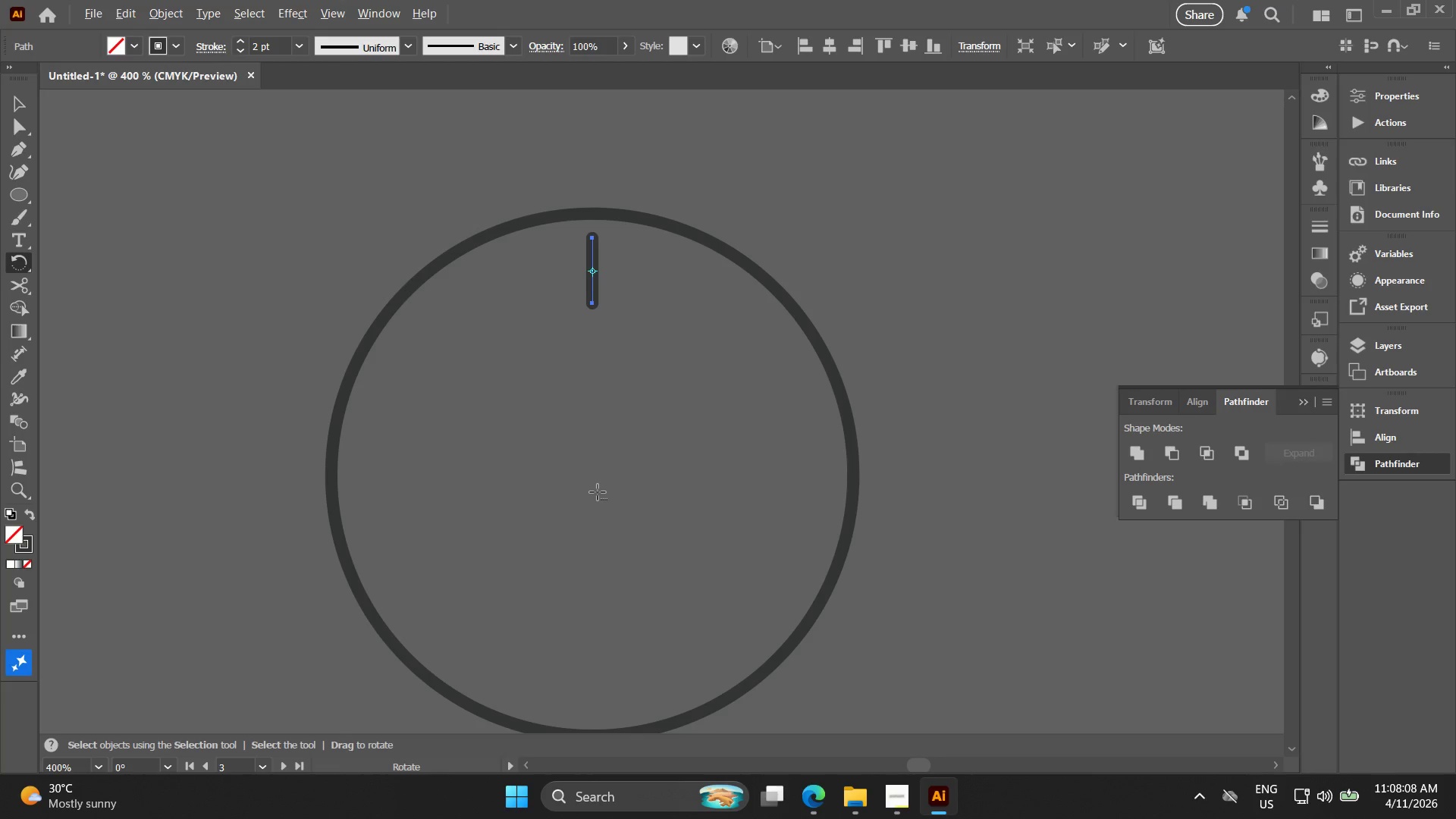 
key(Alt+AltLeft)
 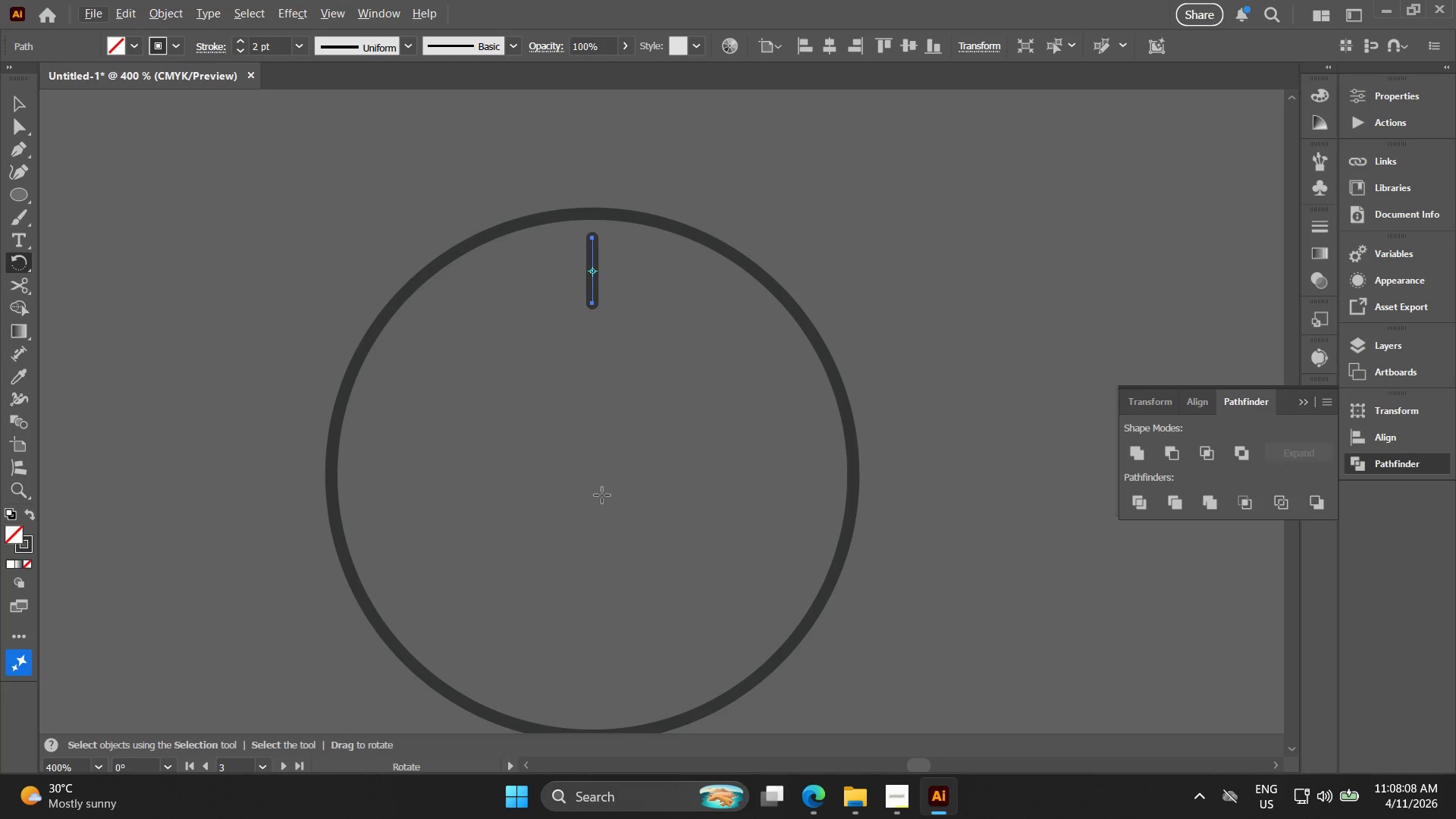 
hold_key(key=AltLeft, duration=1.5)
 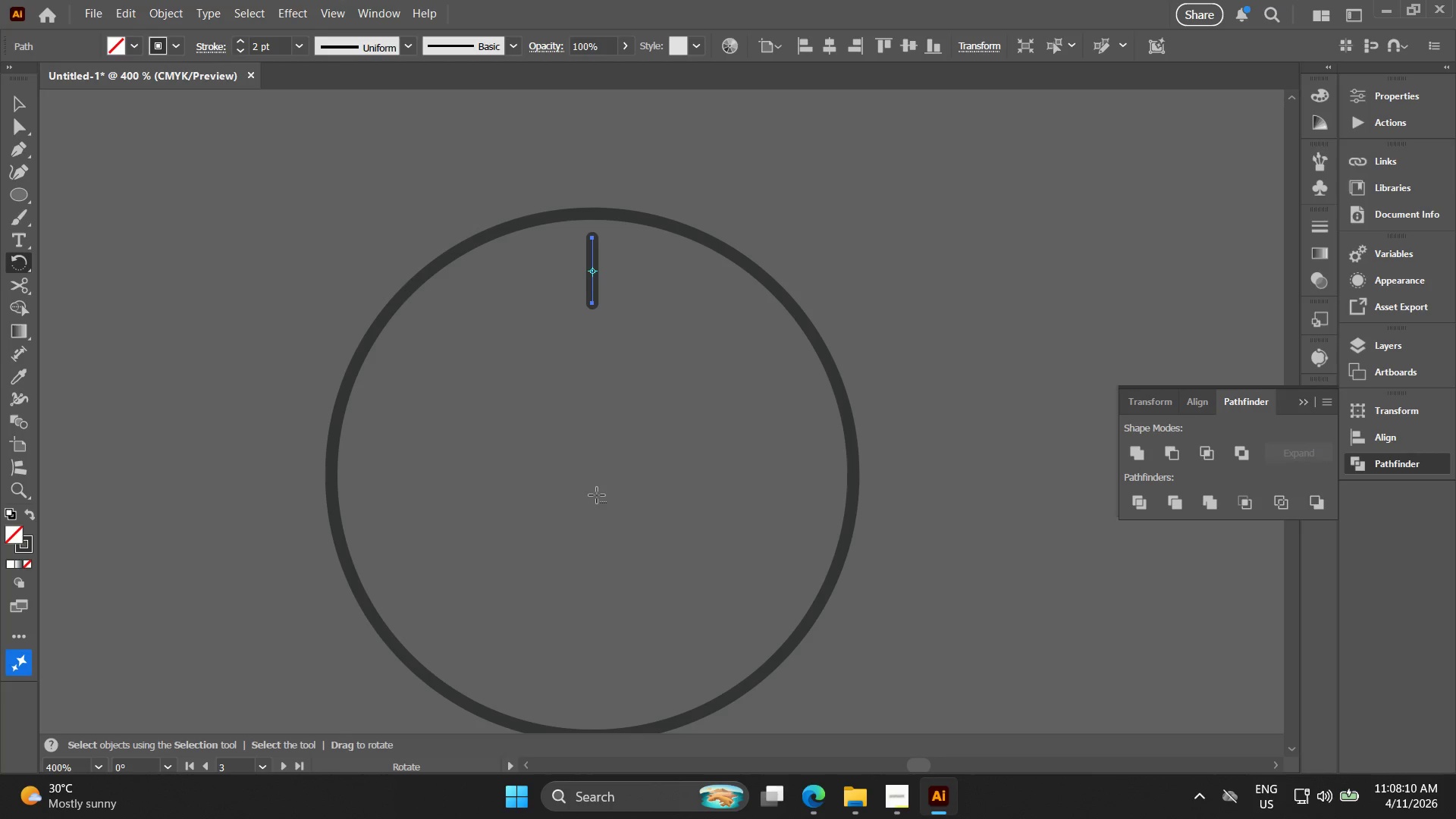 
hold_key(key=AltLeft, duration=1.51)
left_click([597, 495])
 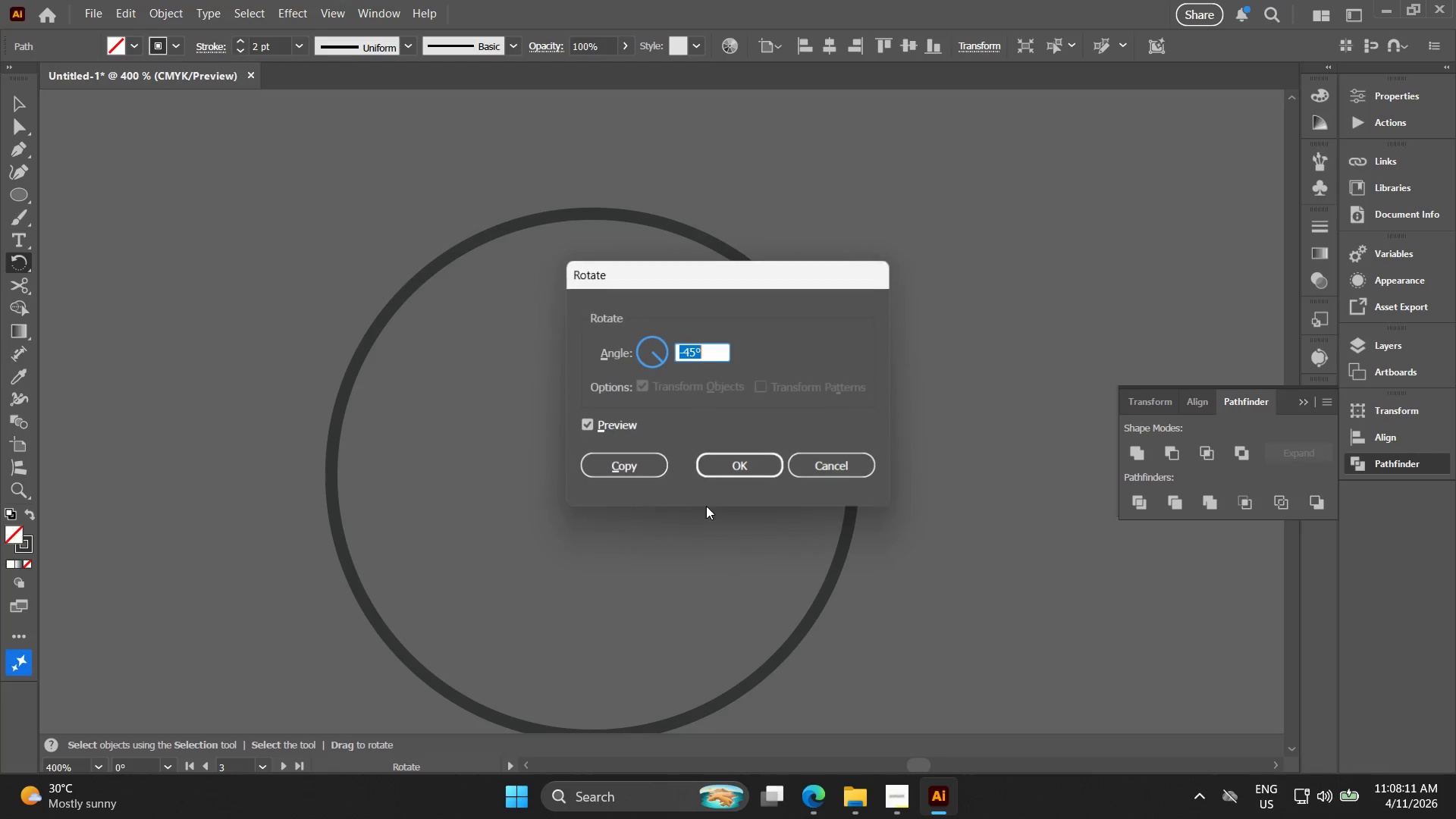 
key(Alt+AltLeft)
 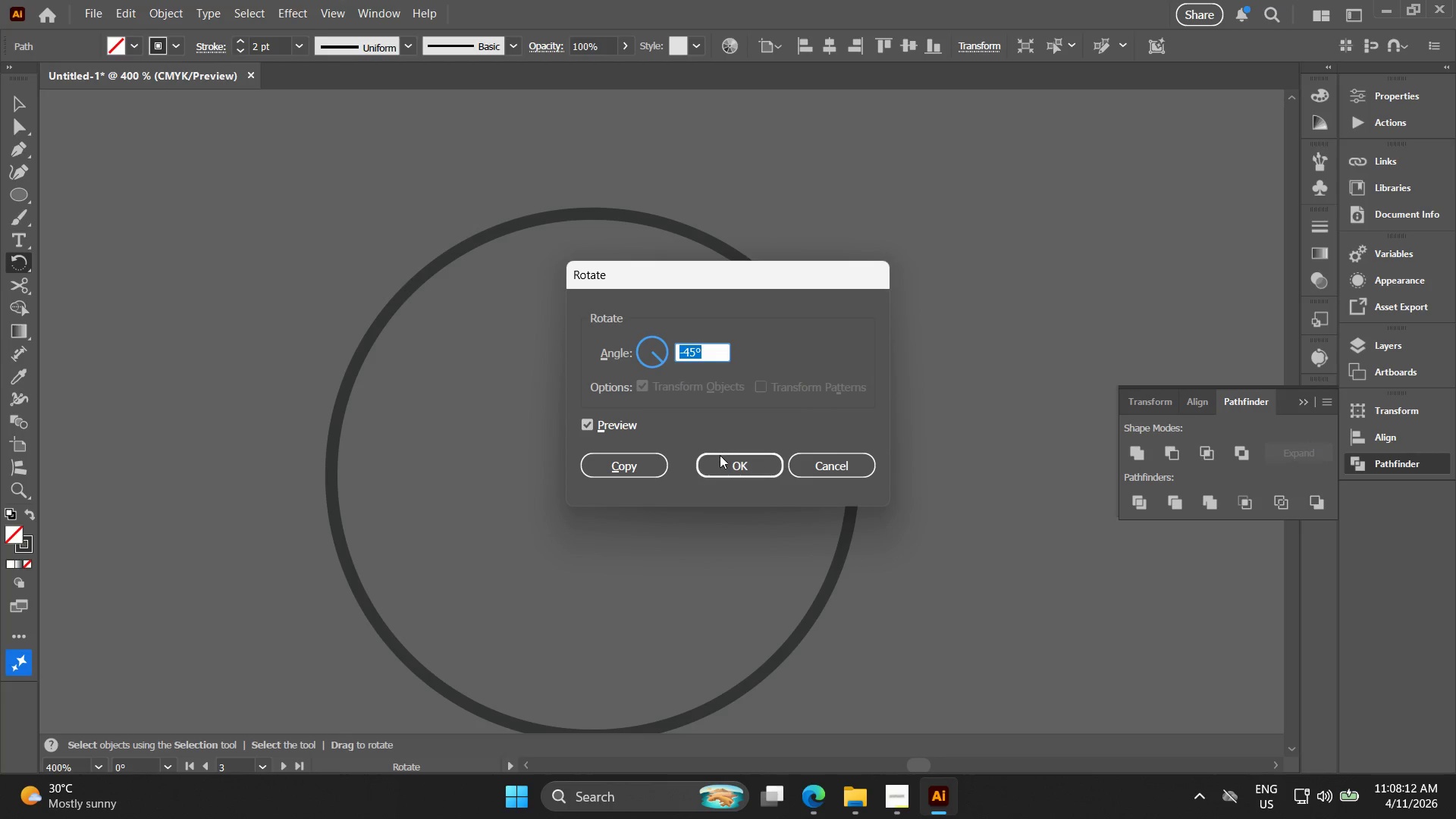 
left_click([726, 462])
 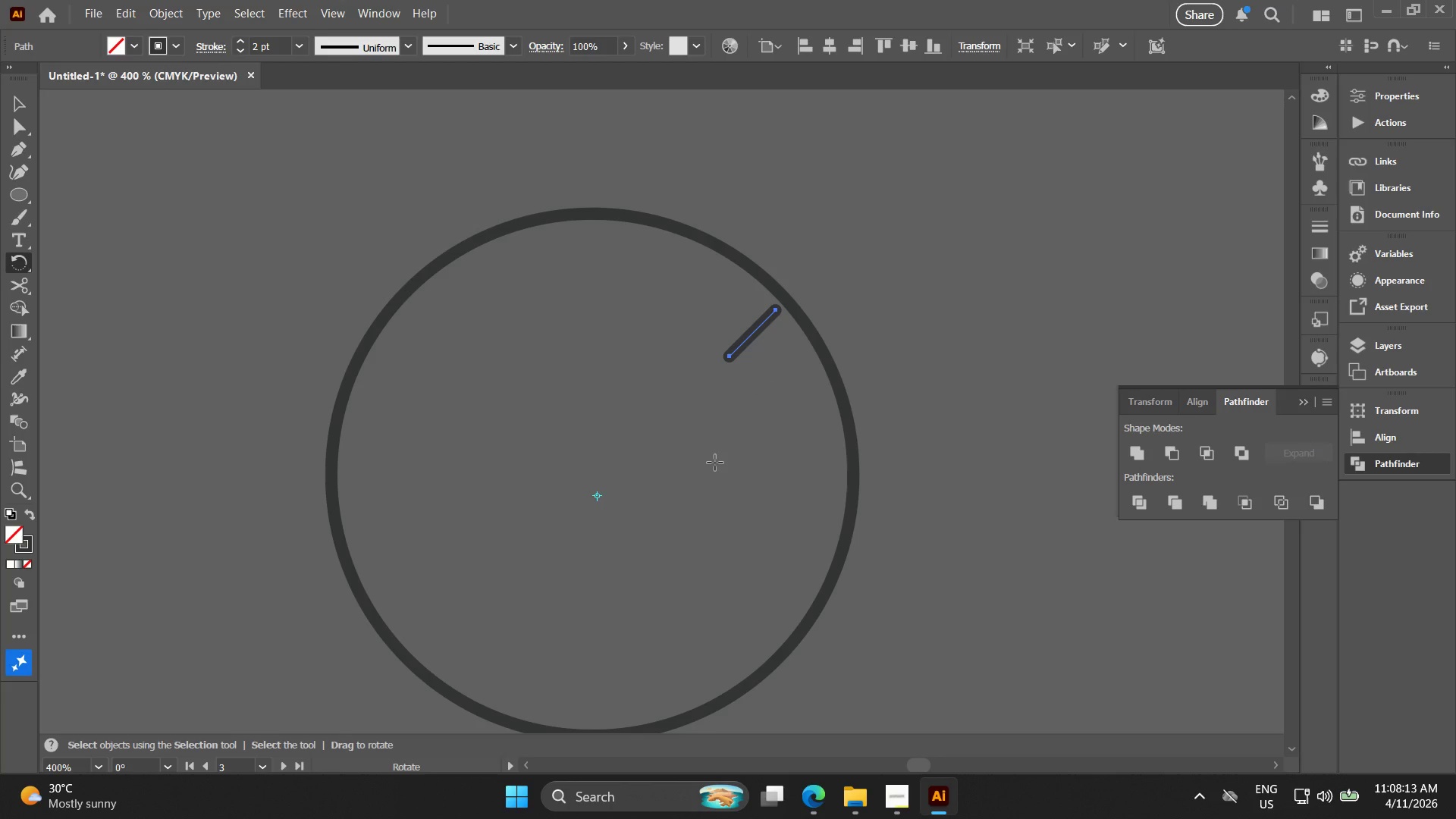 
key(Control+Z)
 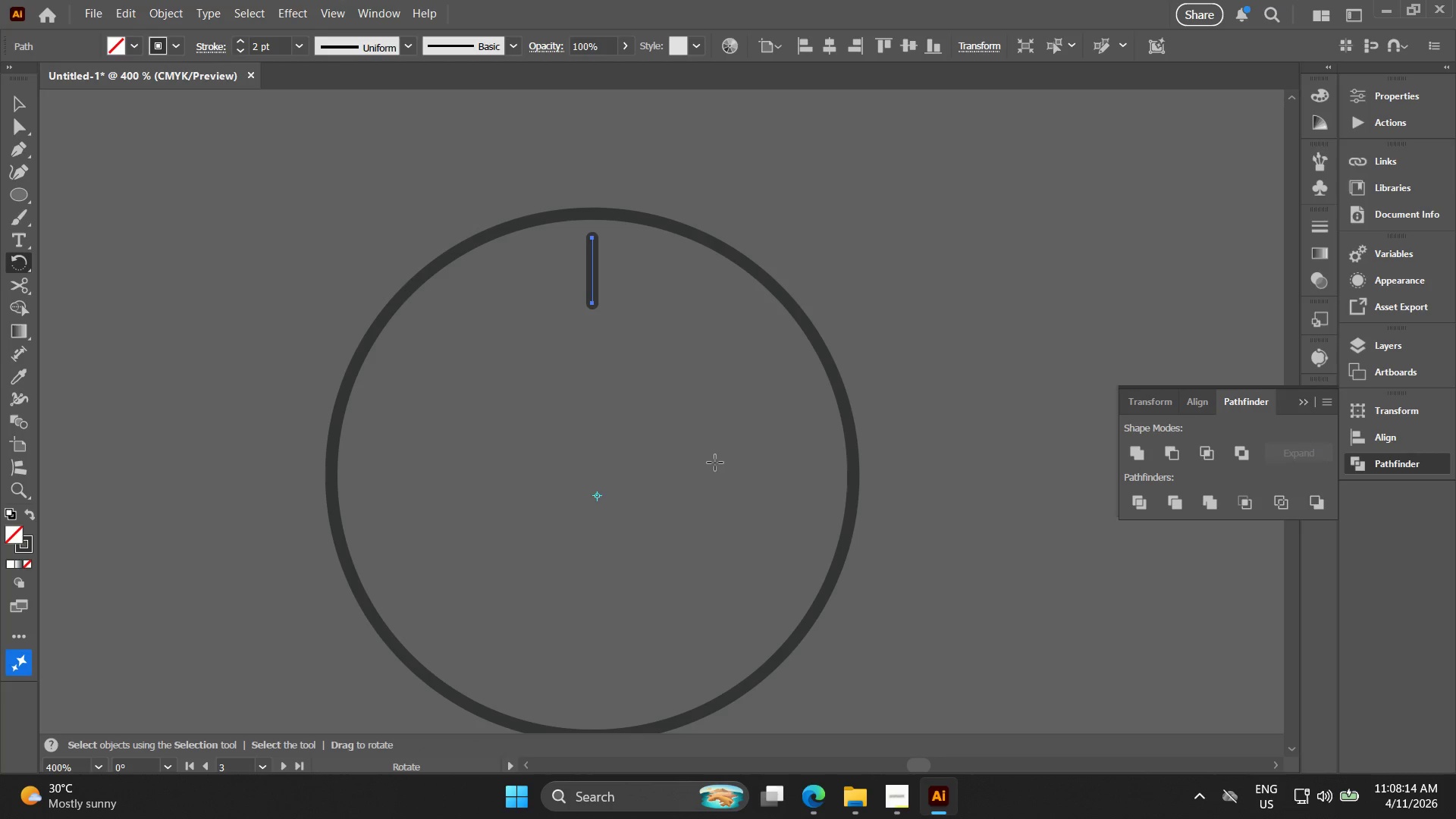 
left_click([715, 463])
 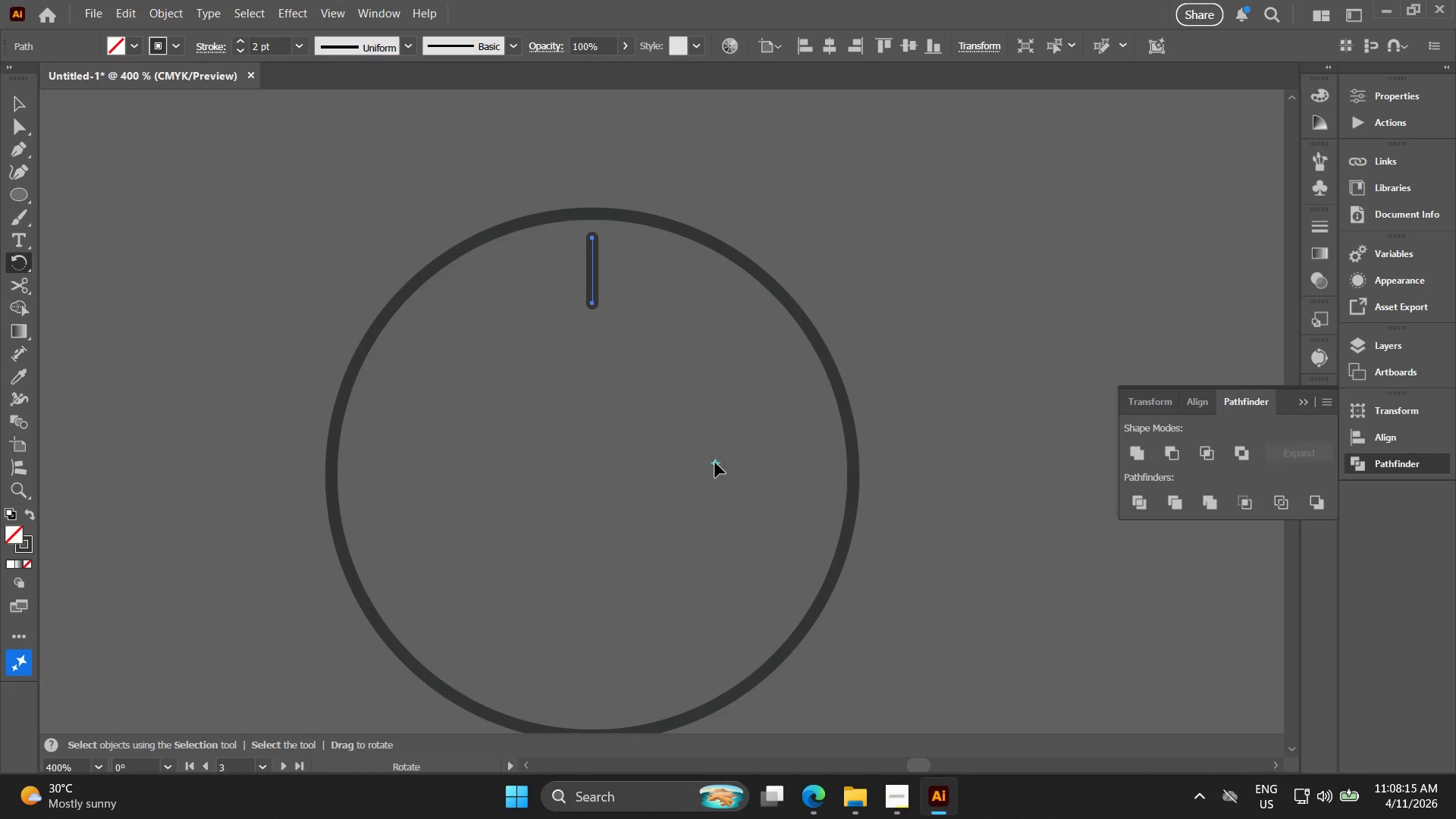 
key(V)
 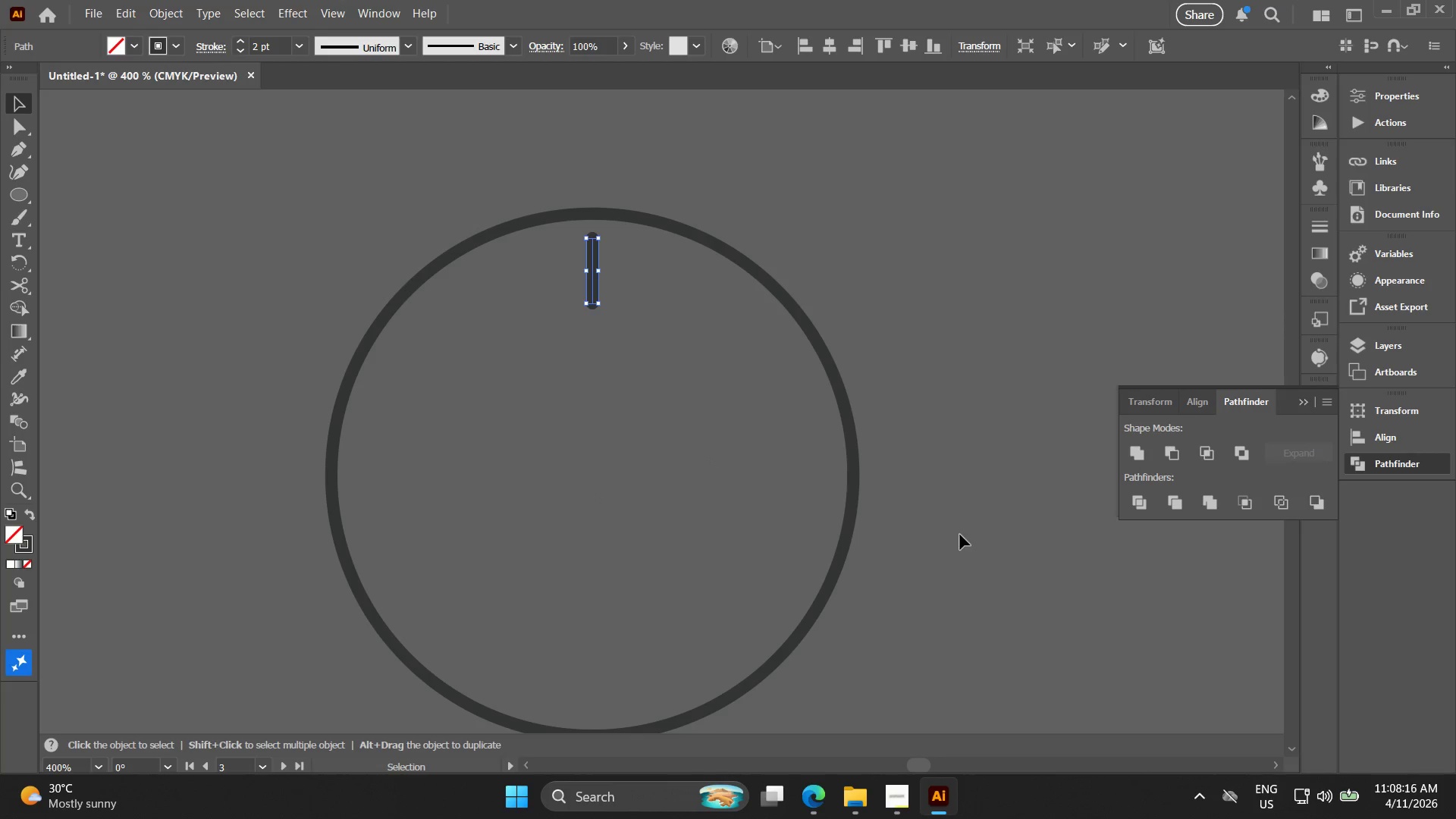 
left_click_drag(start_coordinate=[951, 534], to_coordinate=[519, 364])
 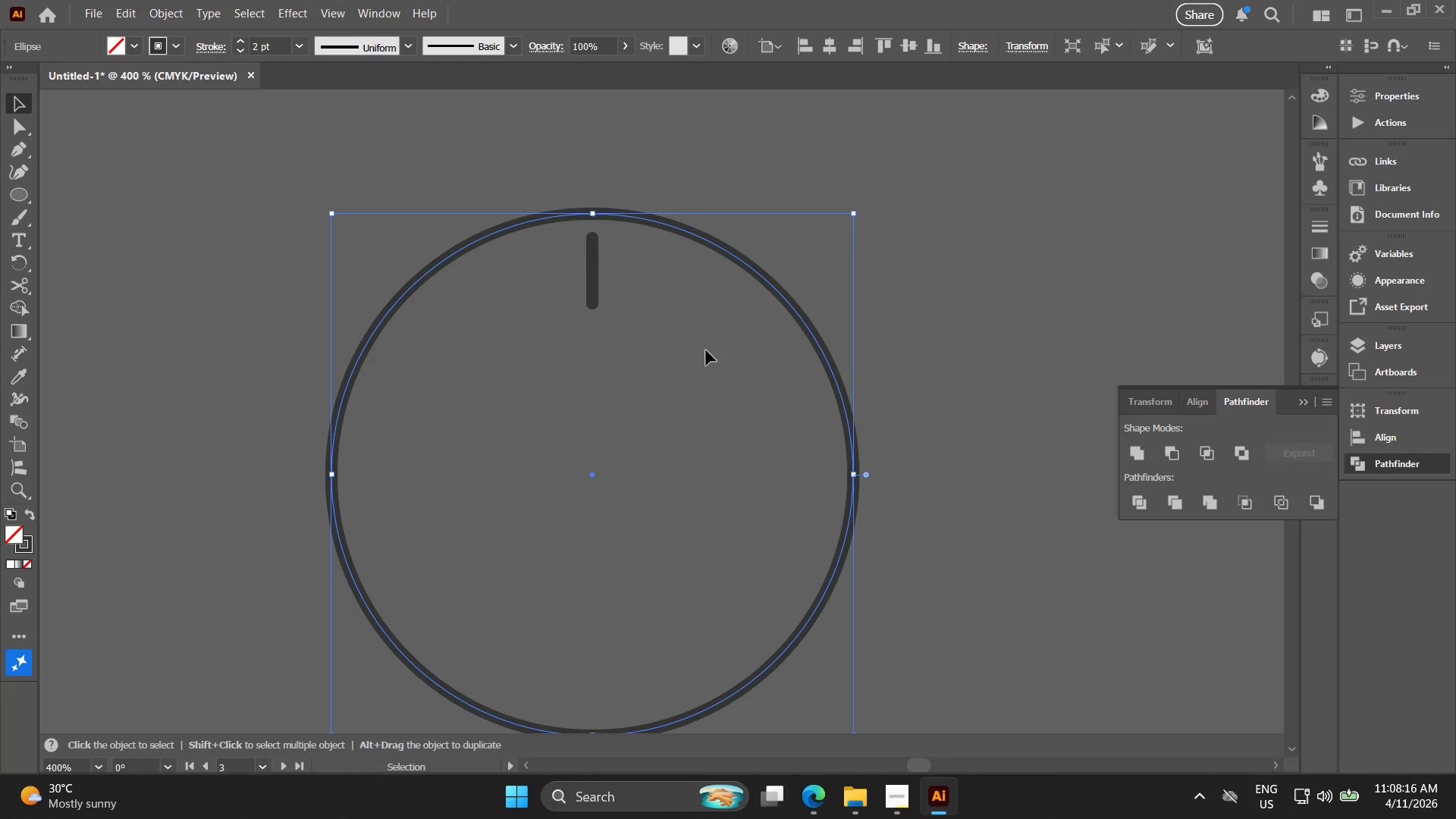 
left_click_drag(start_coordinate=[795, 367], to_coordinate=[444, 229])
 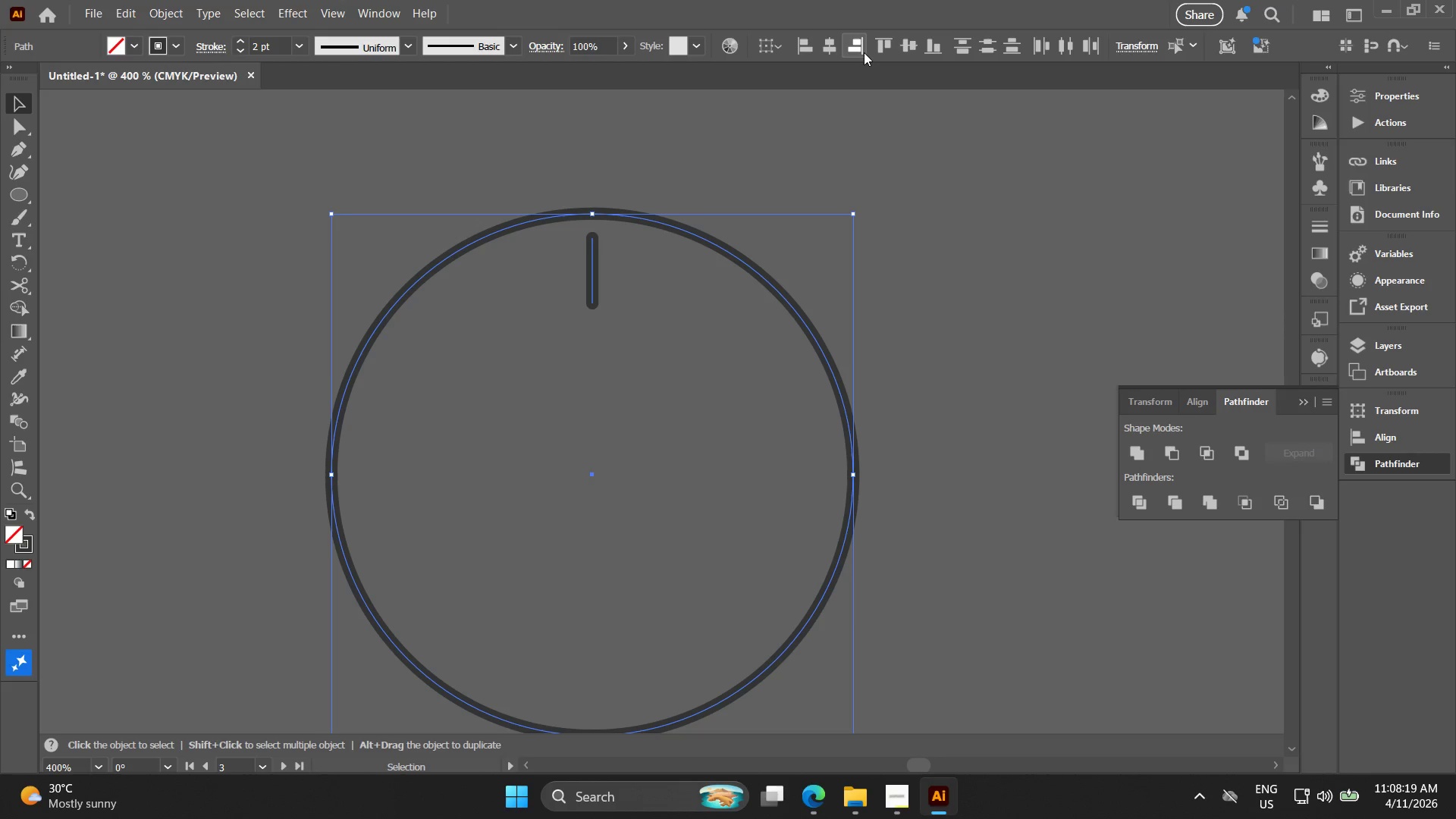 
double_click([835, 49])
 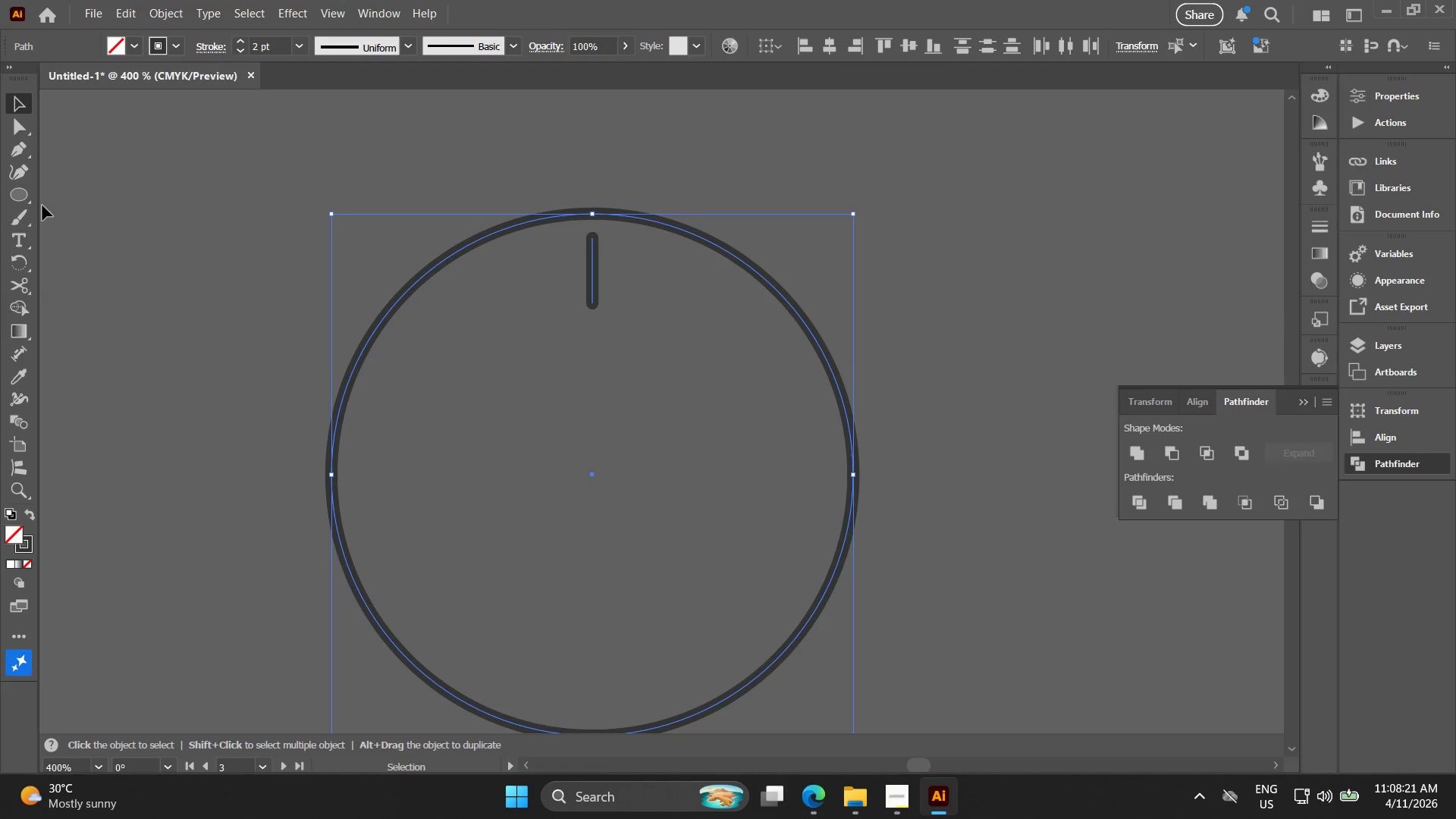 
left_click([25, 185])
 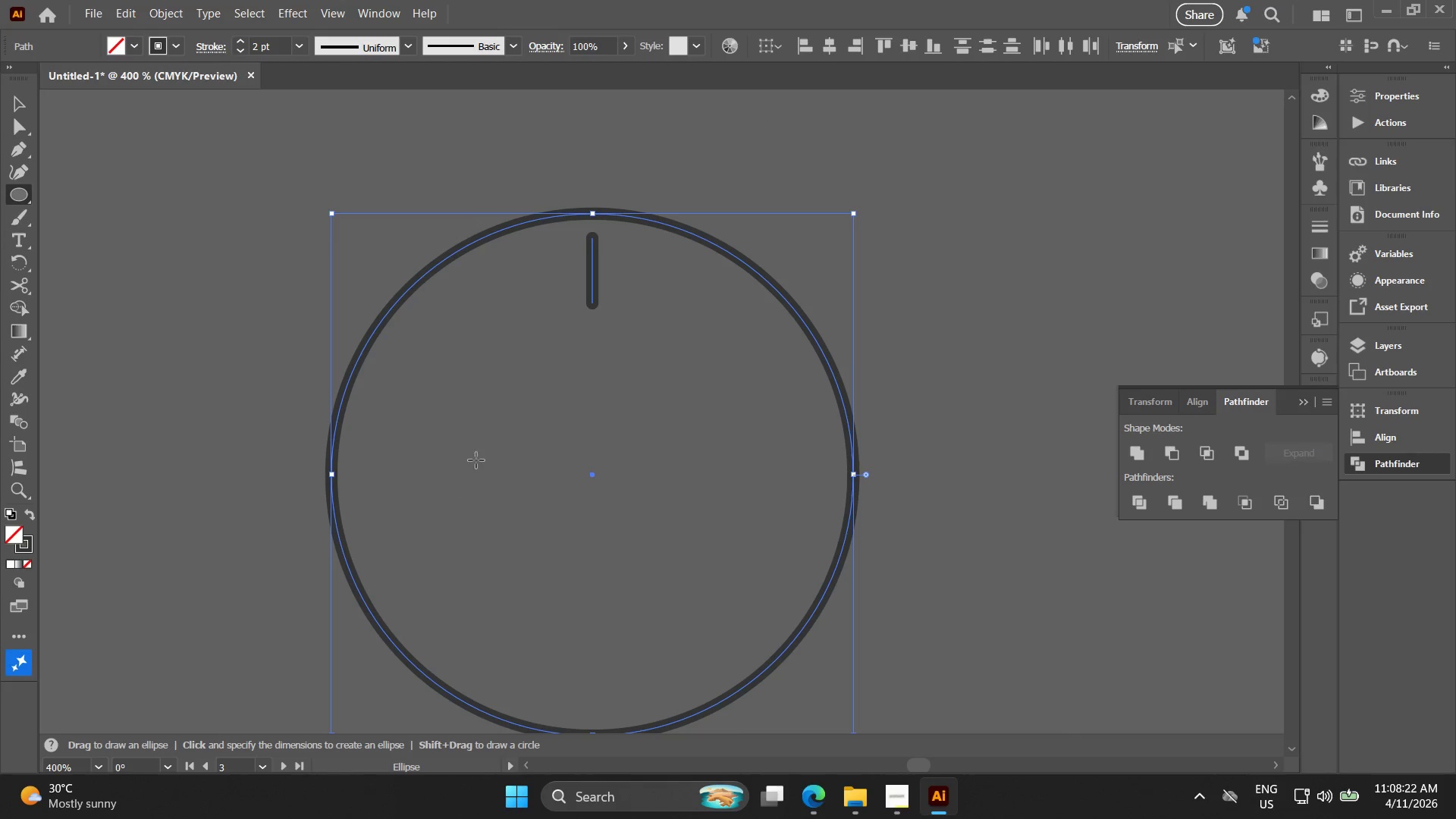 
hold_key(key=AltLeft, duration=1.5)
 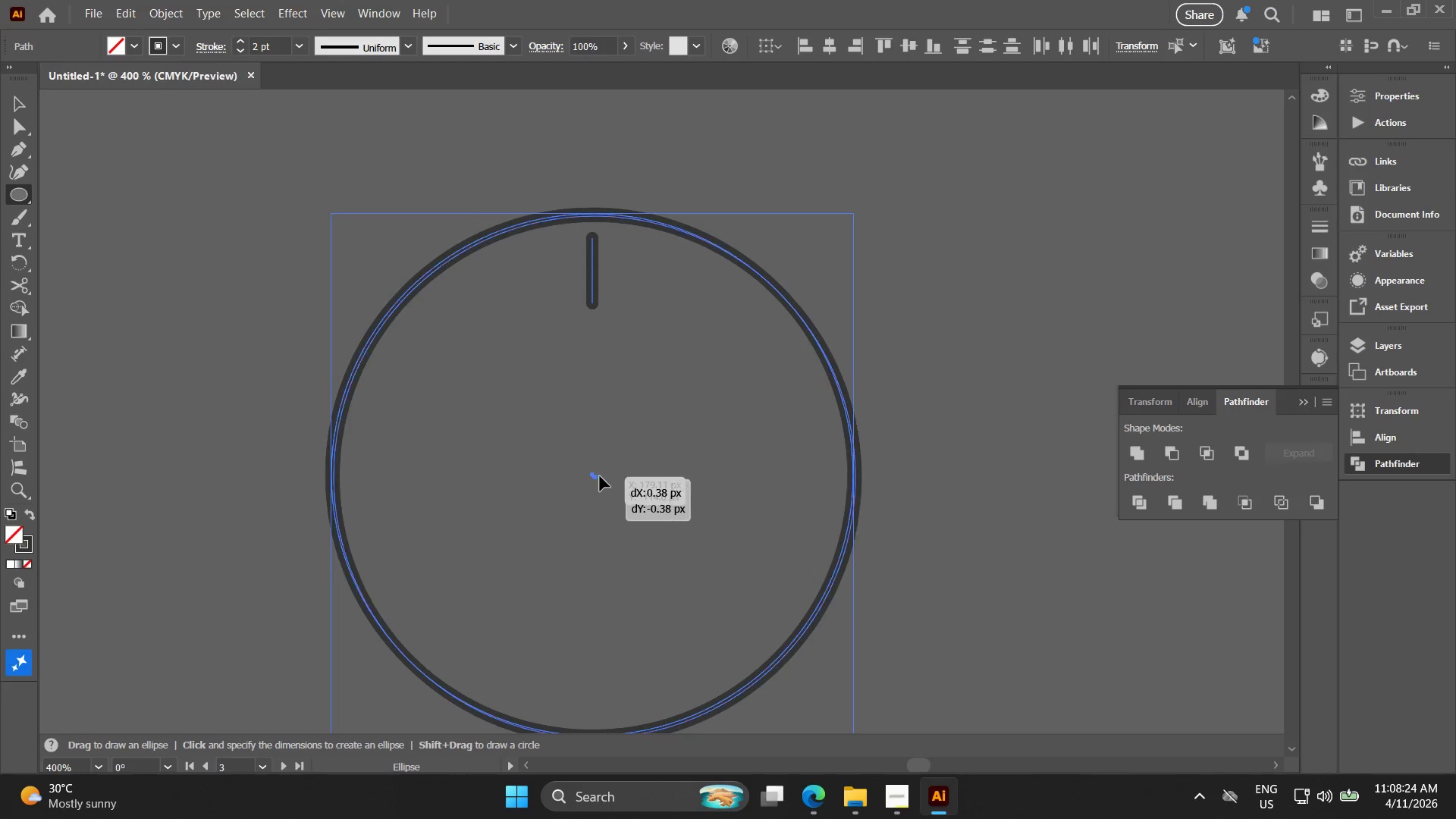 
hold_key(key=ShiftLeft, duration=1.5)
 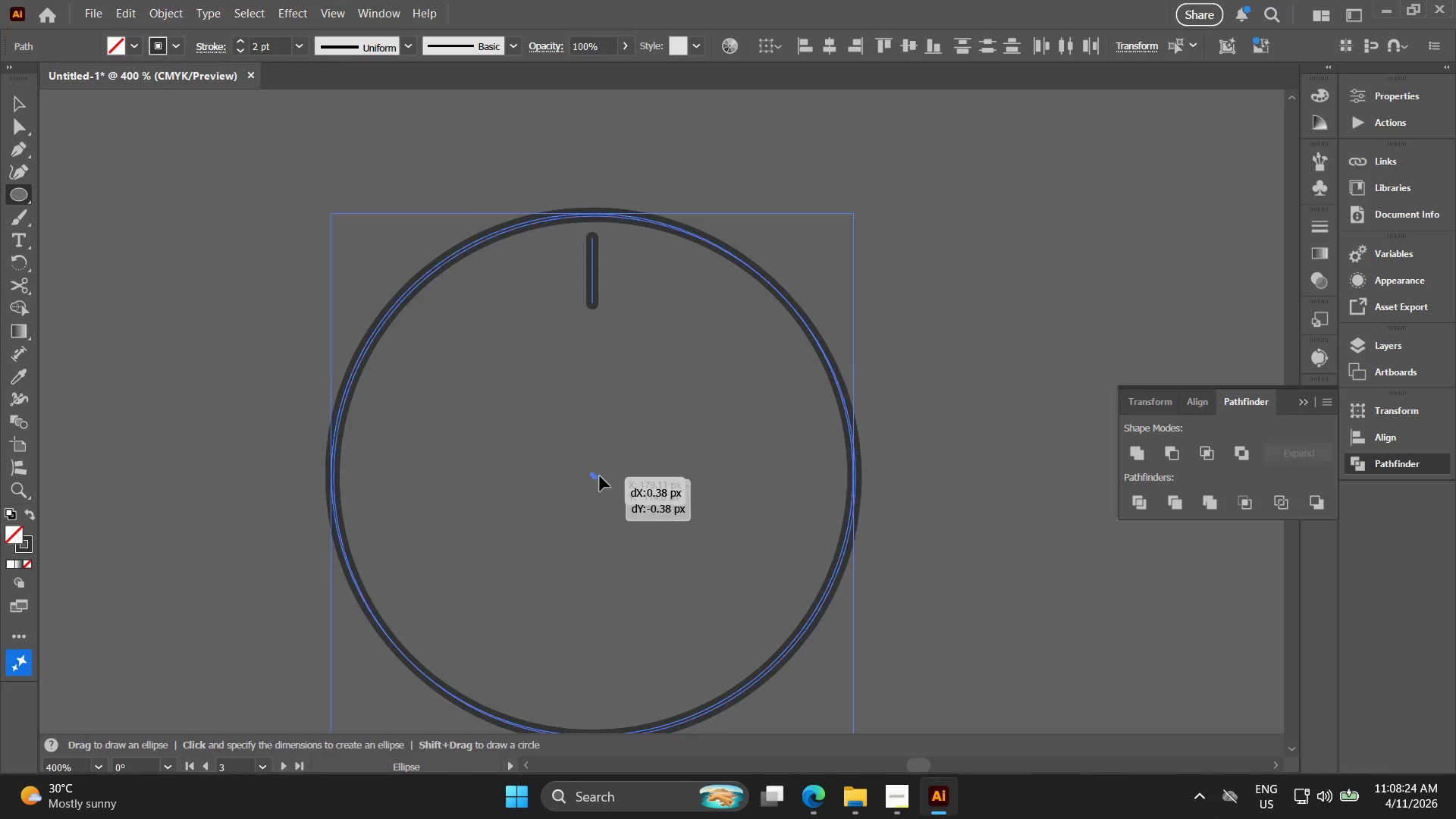 
hold_key(key=AltLeft, duration=1.14)
hold_key(key=ShiftLeft, duration=1.14)
left_click_drag(start_coordinate=[595, 474], to_coordinate=[608, 479])
 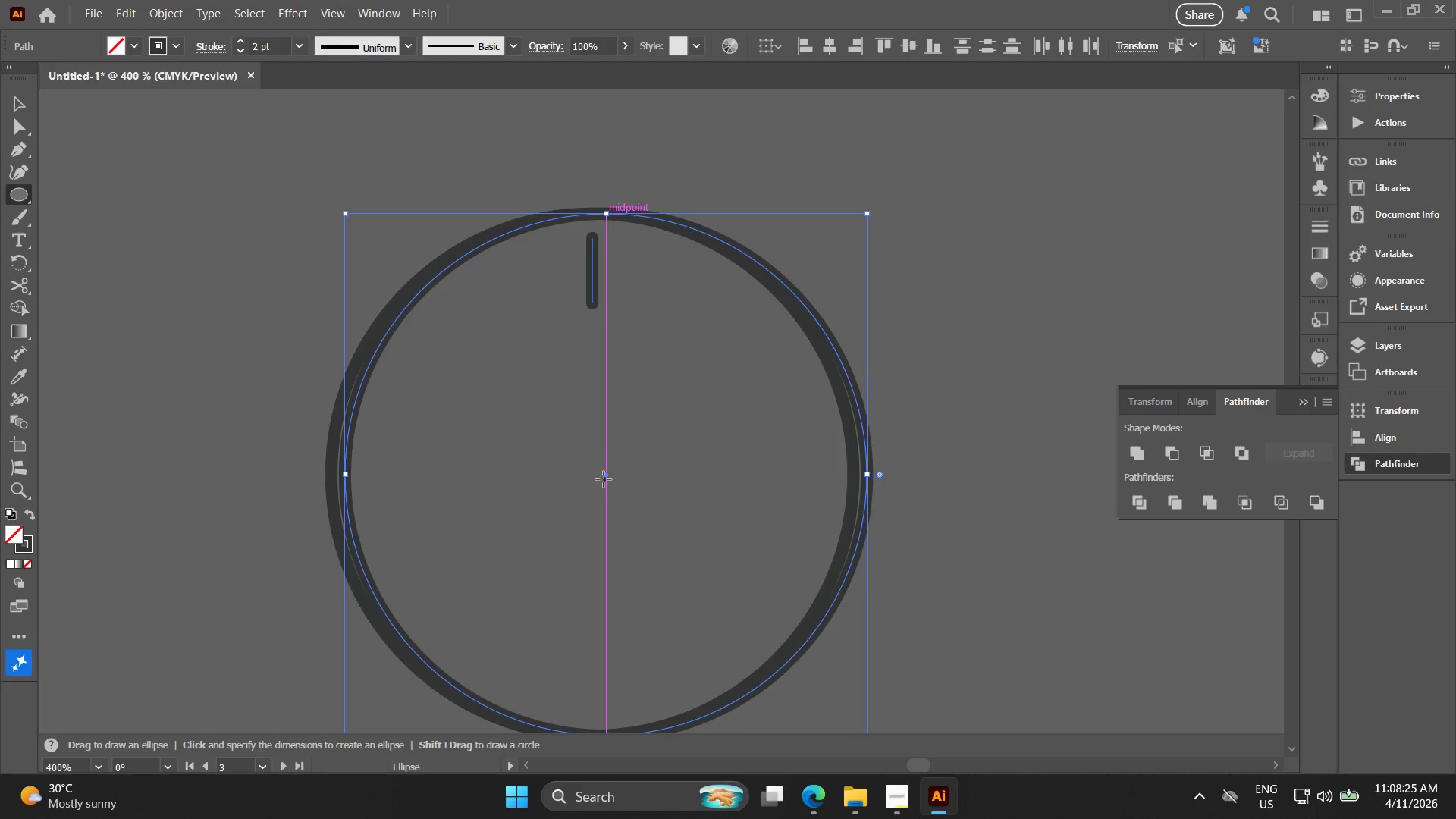 
key(Control+ControlLeft)
 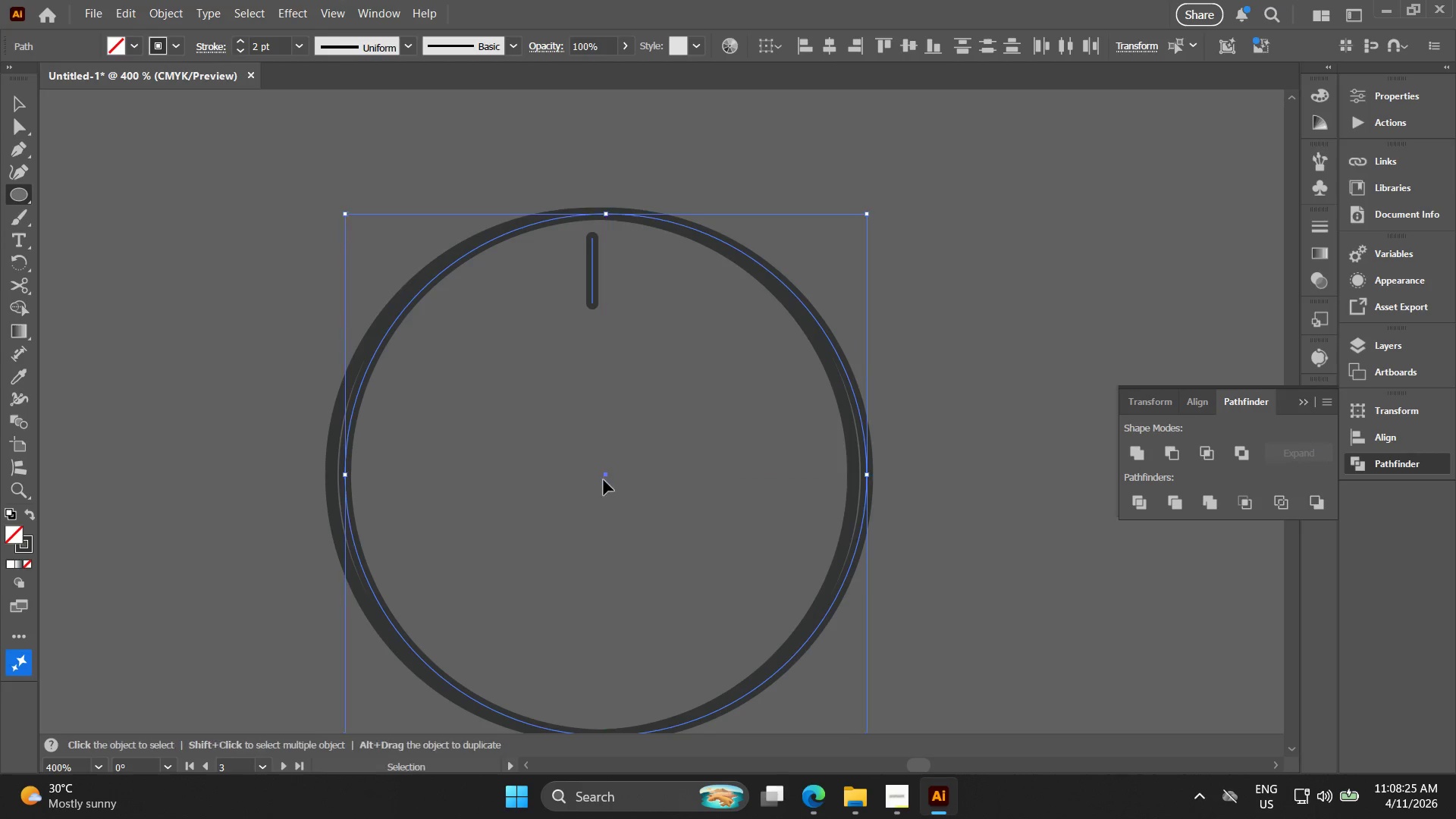 
key(Control+Z)
 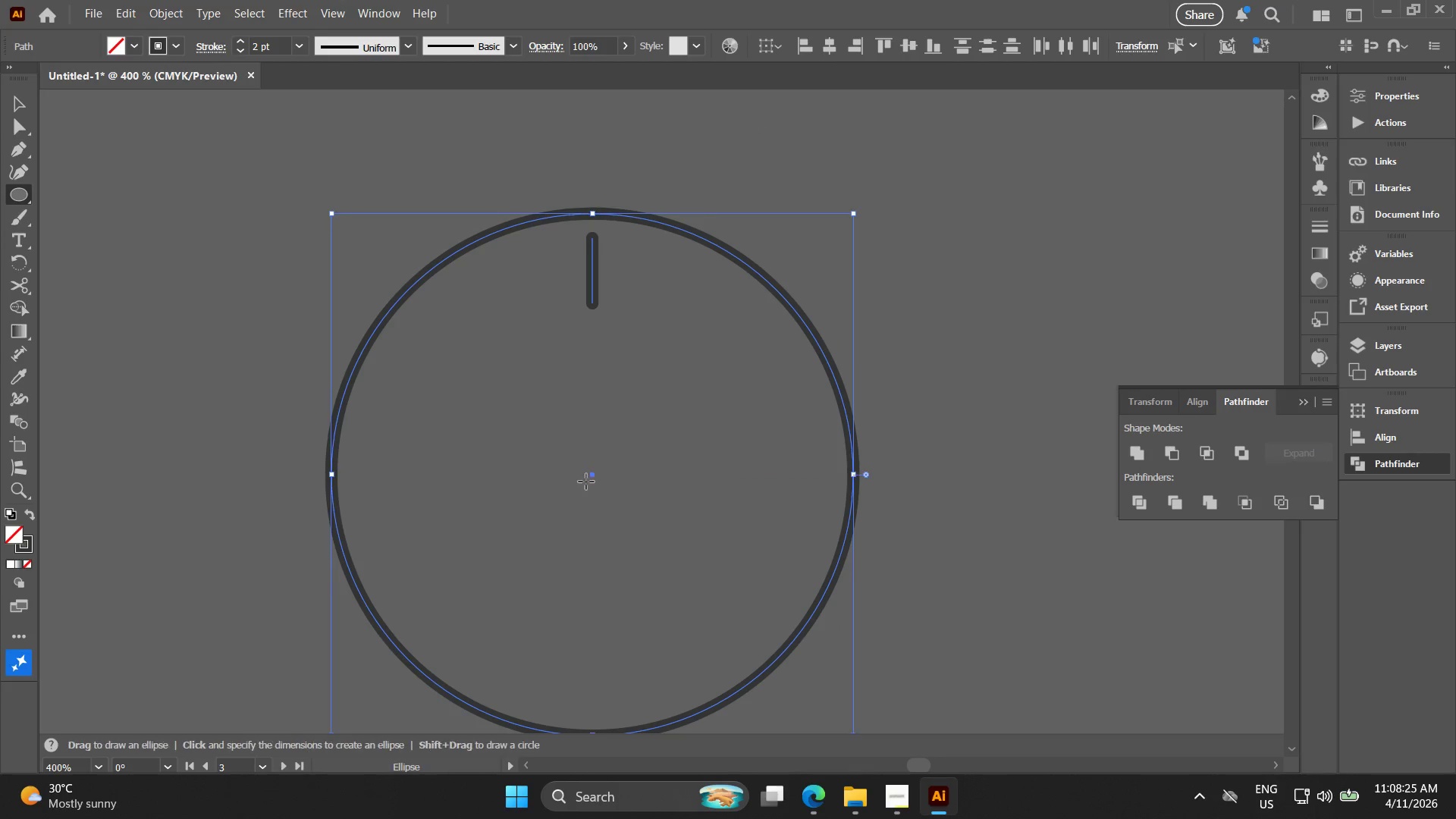 
hold_key(key=AltLeft, duration=1.47)
hold_key(key=ShiftLeft, duration=1.48)
left_click_drag(start_coordinate=[585, 471], to_coordinate=[604, 481])
 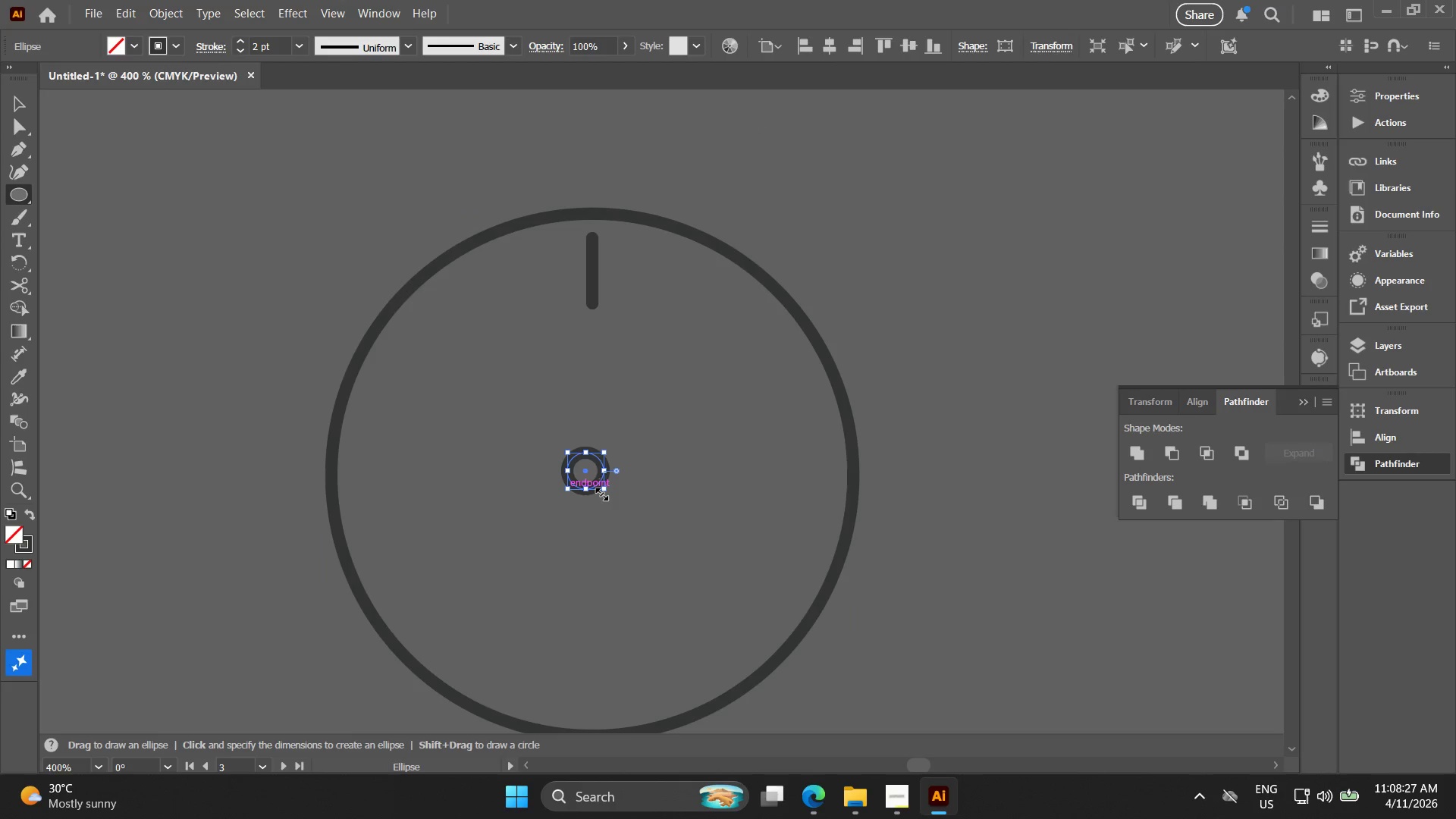 
key(Alt+AltLeft)
 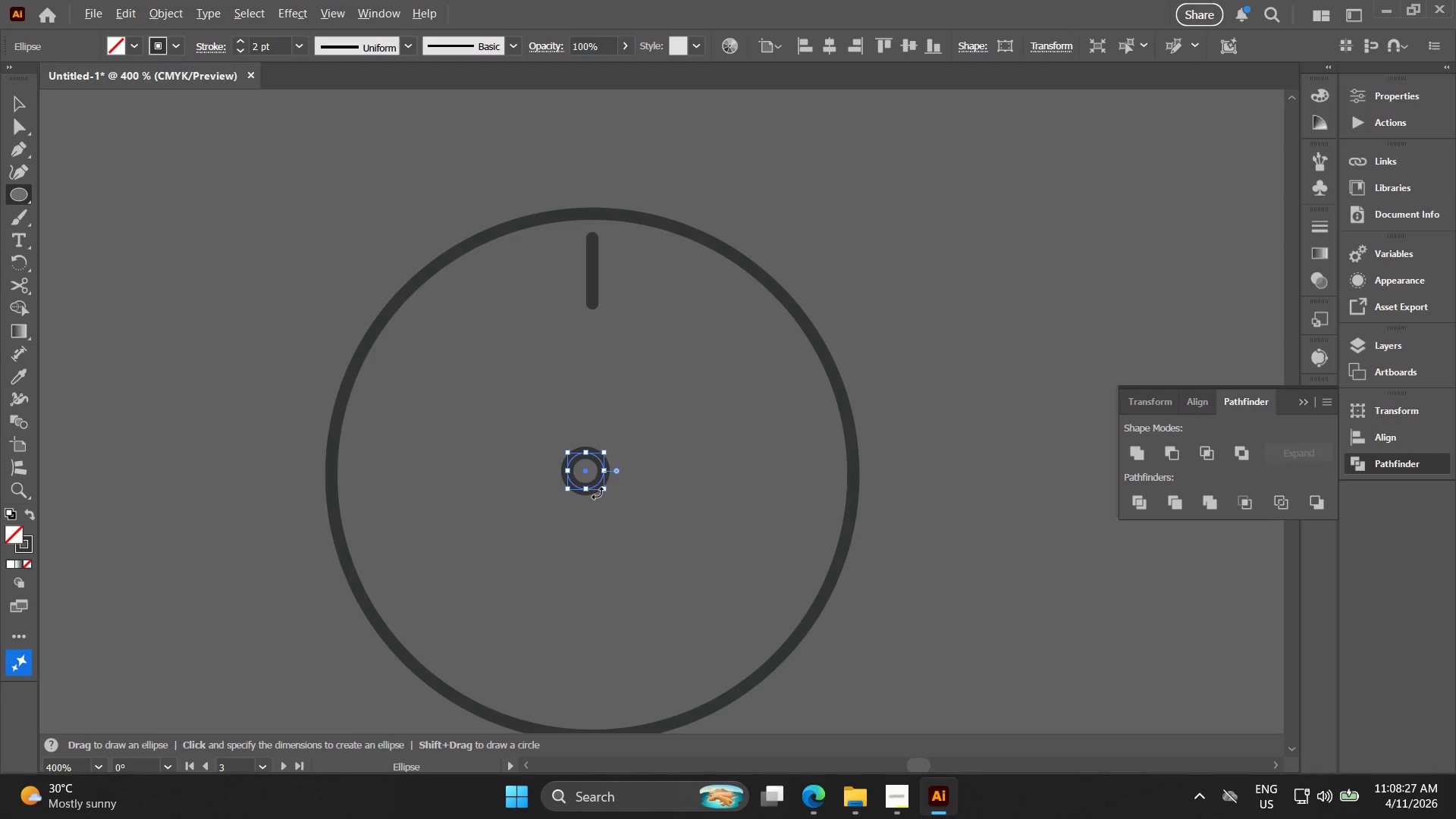 
key(Shift+X)
 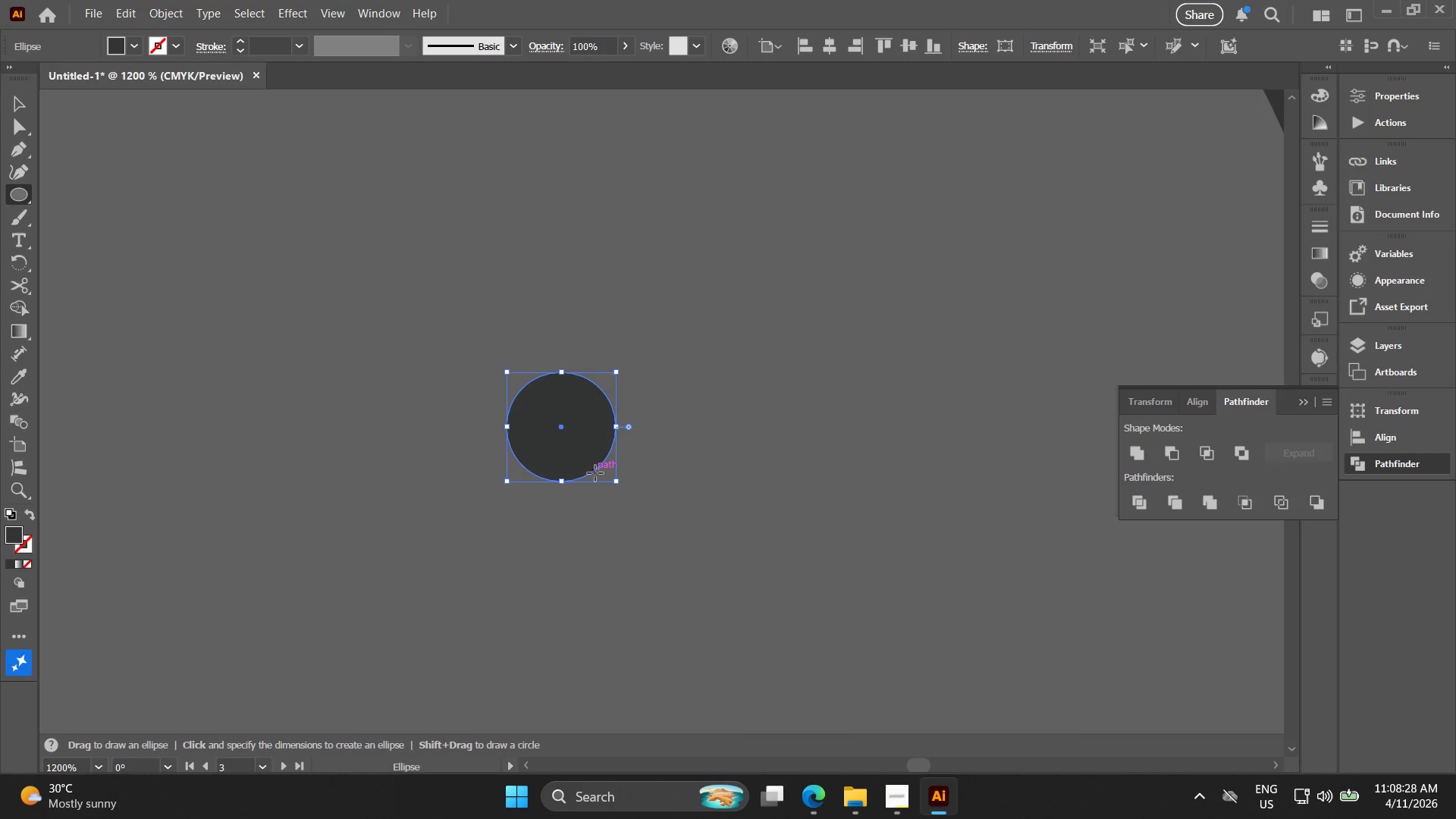 
scroll: coordinate [598, 493], scroll_direction: up, amount: 3.0
 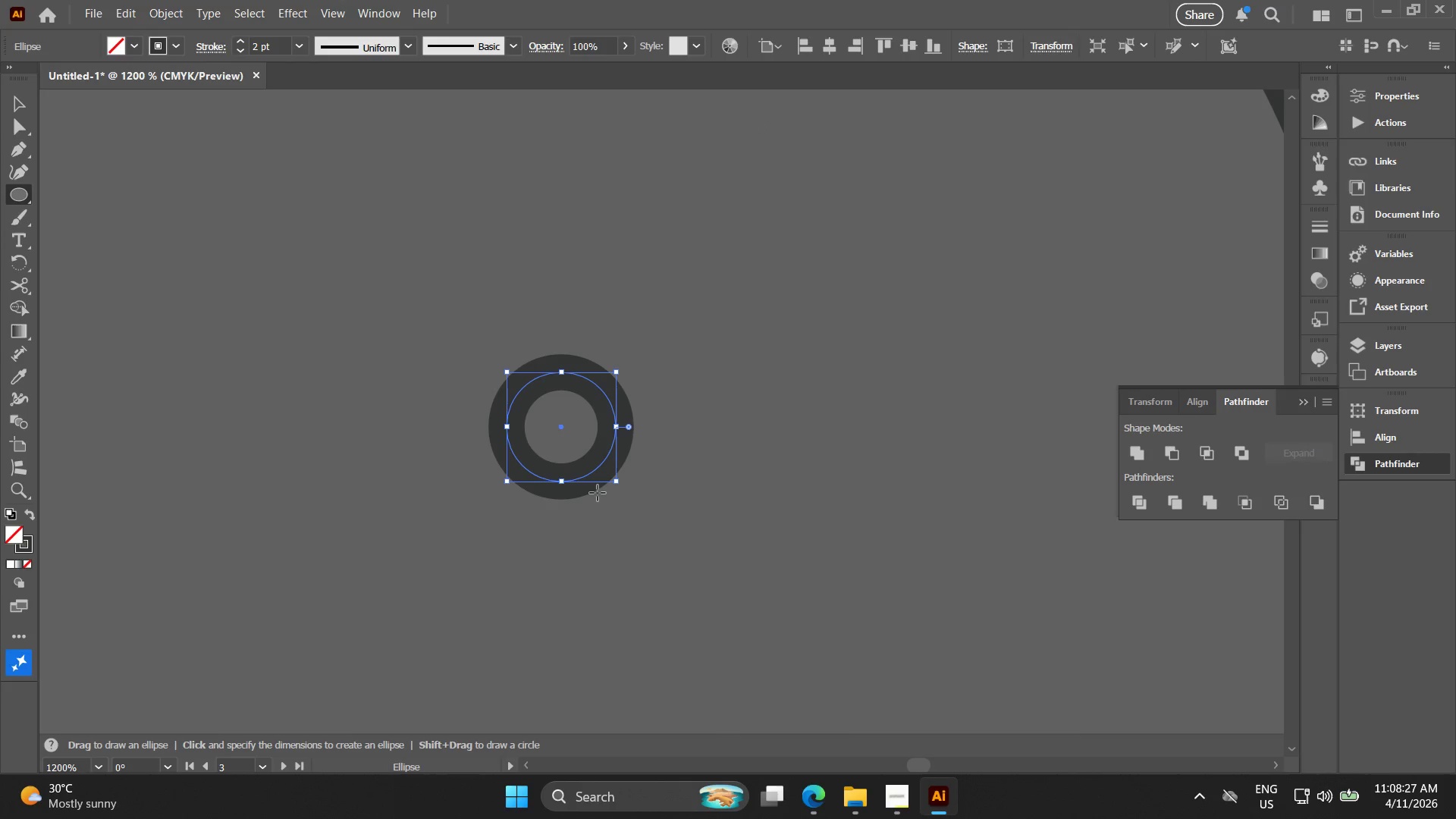 
key(V)
 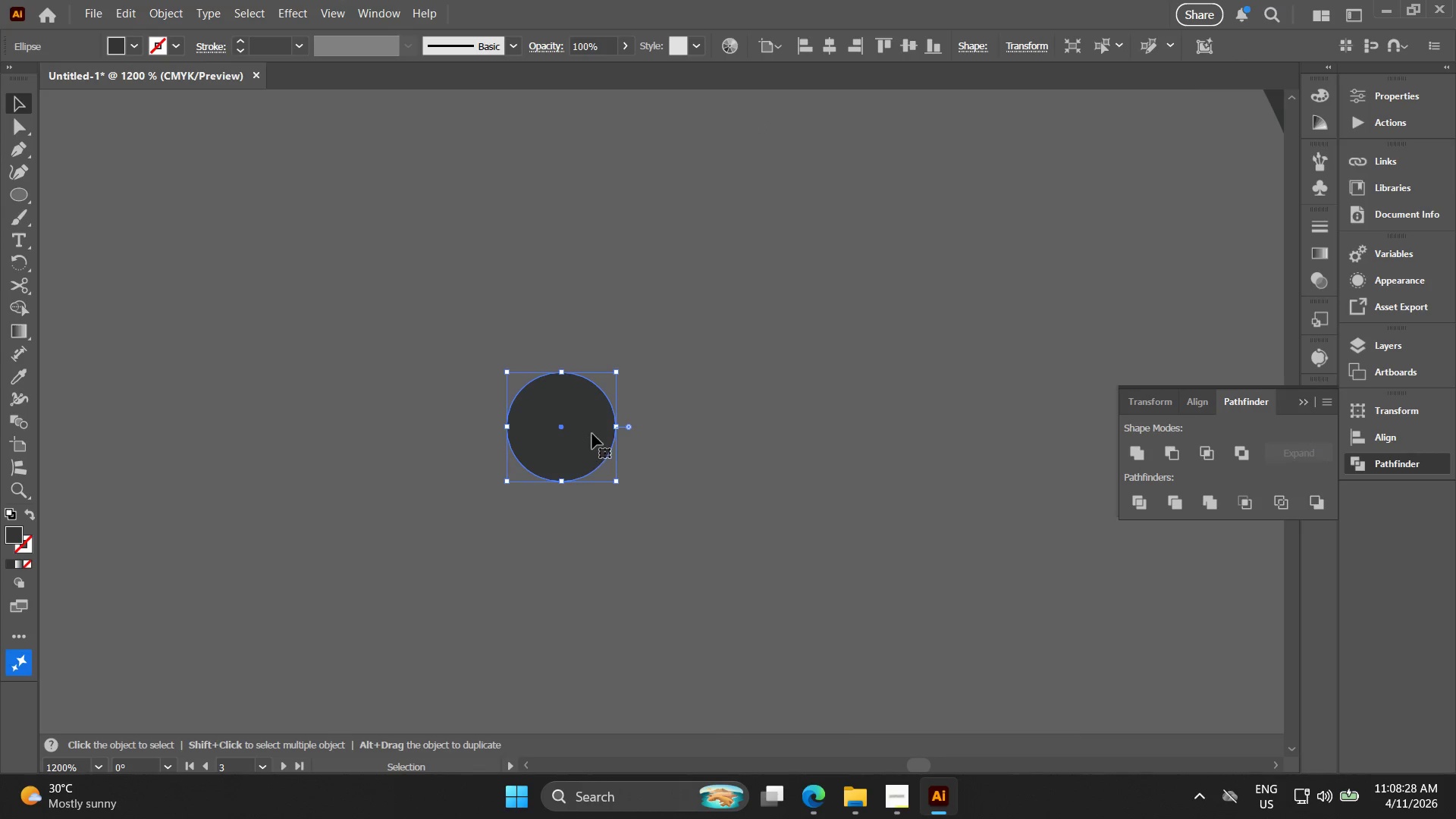 
left_click_drag(start_coordinate=[596, 432], to_coordinate=[632, 482])
 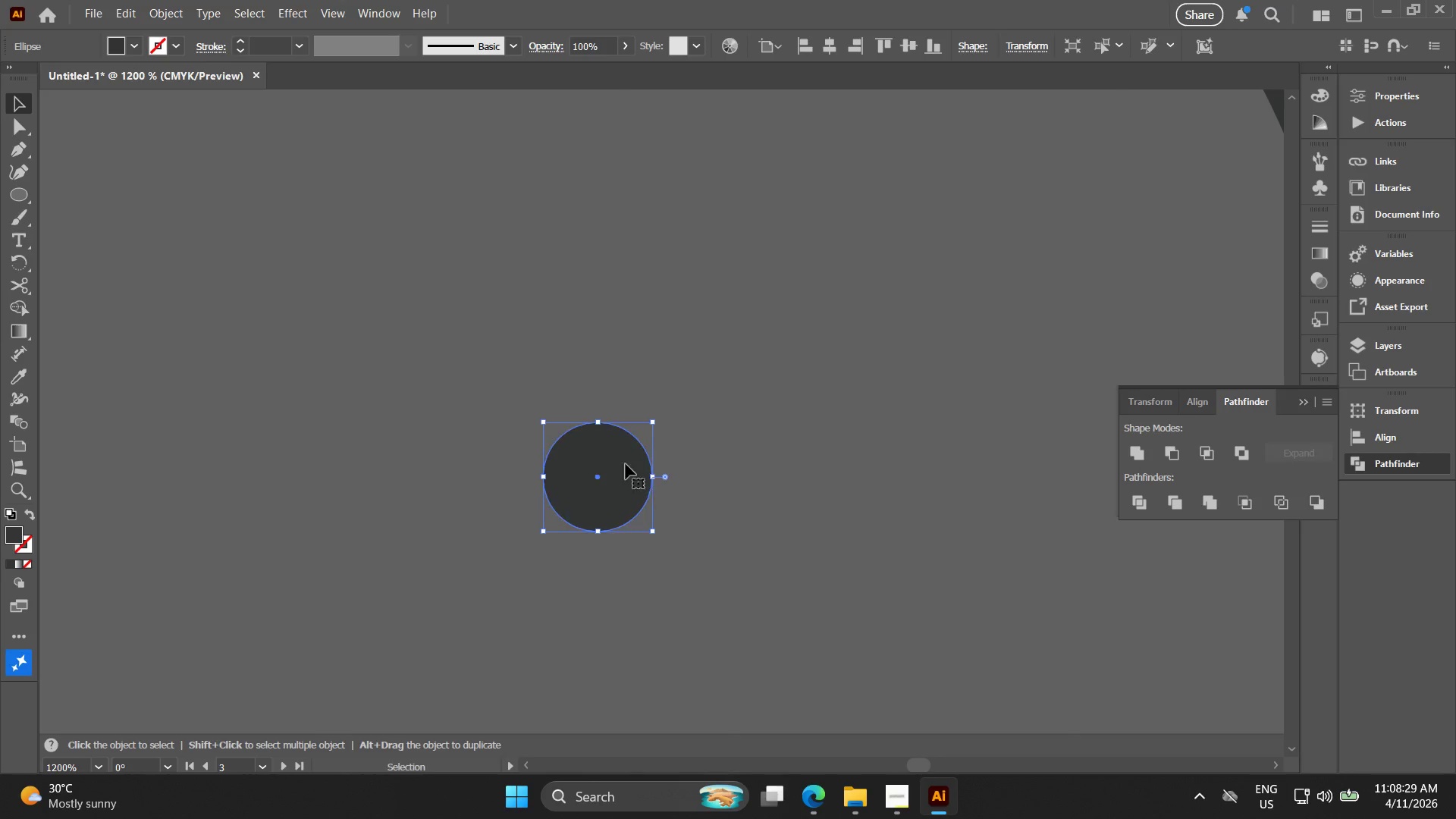 
key(Alt+AltLeft)
 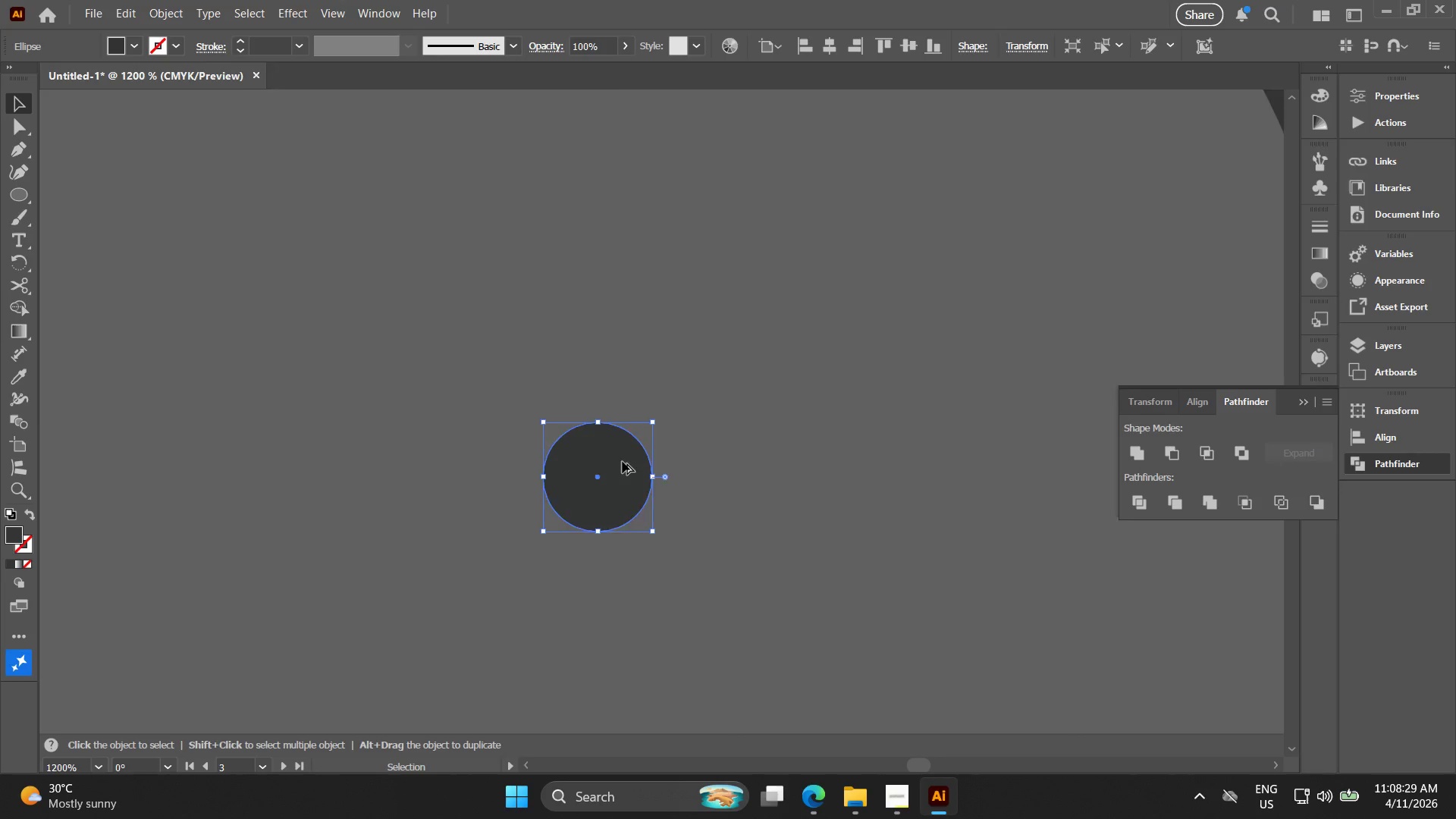 
scroll: coordinate [611, 472], scroll_direction: down, amount: 4.0
 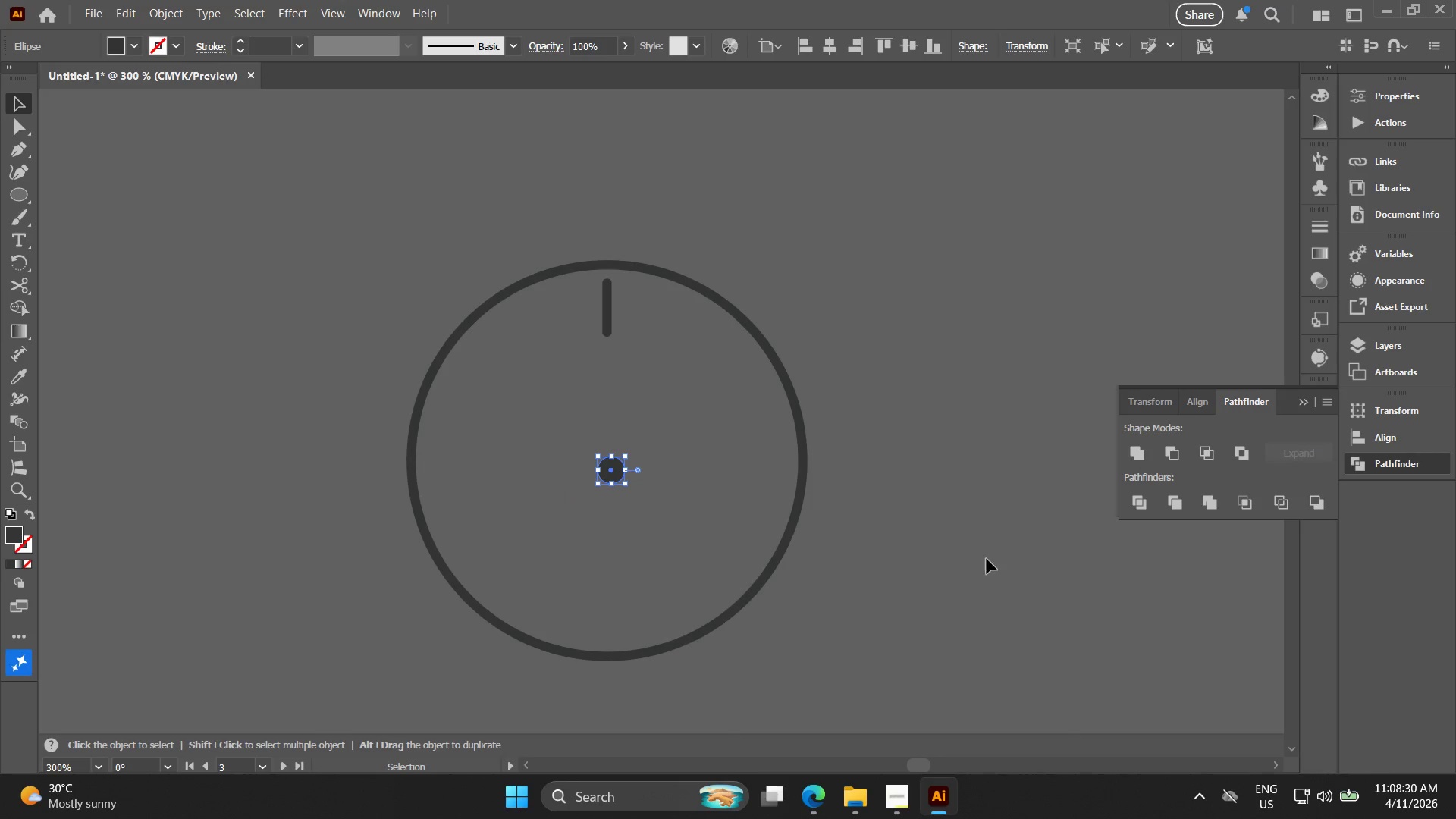 
left_click_drag(start_coordinate=[935, 557], to_coordinate=[473, 428])
 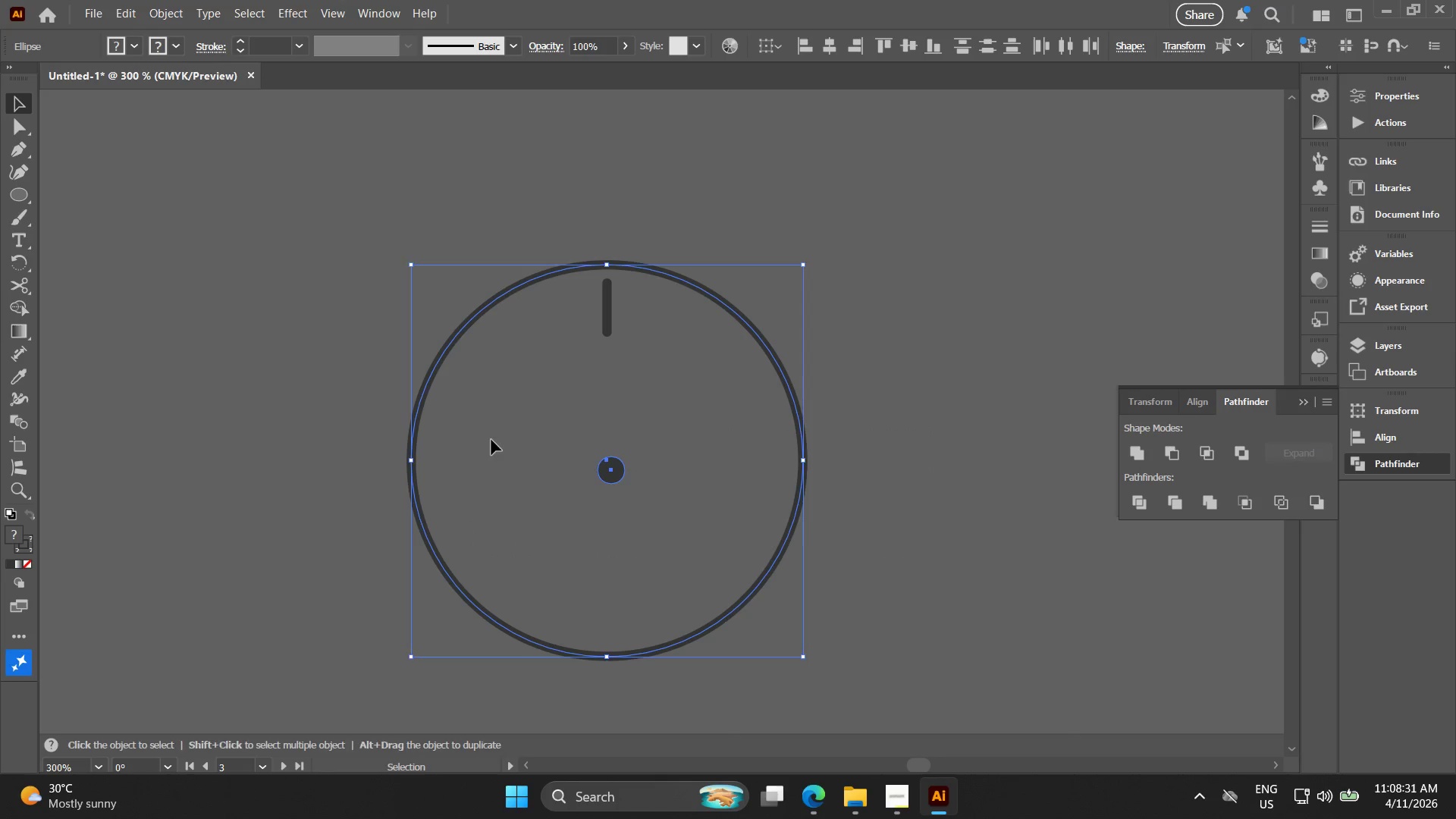 
key(Control+D)
 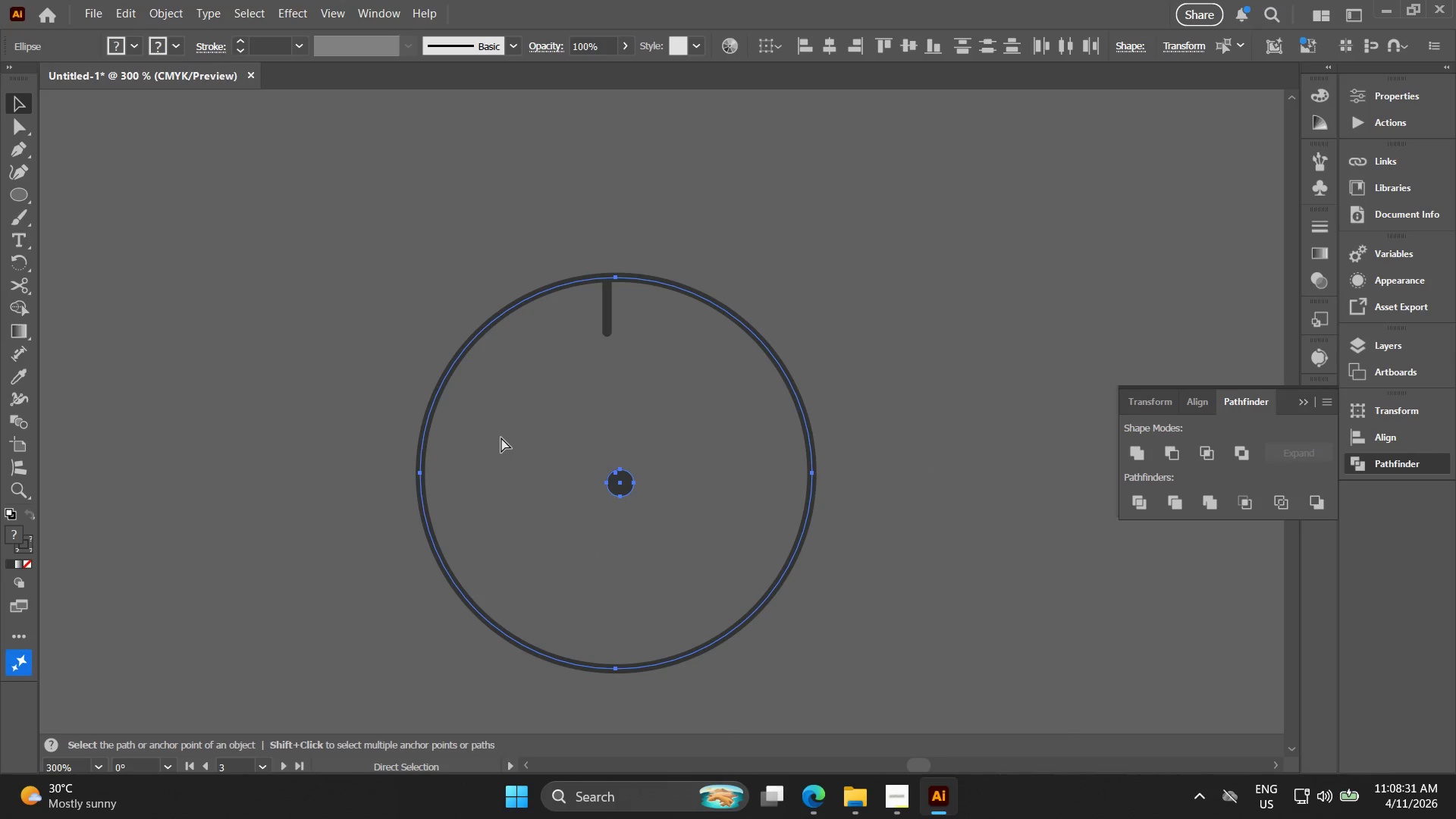 
key(Control+E)
 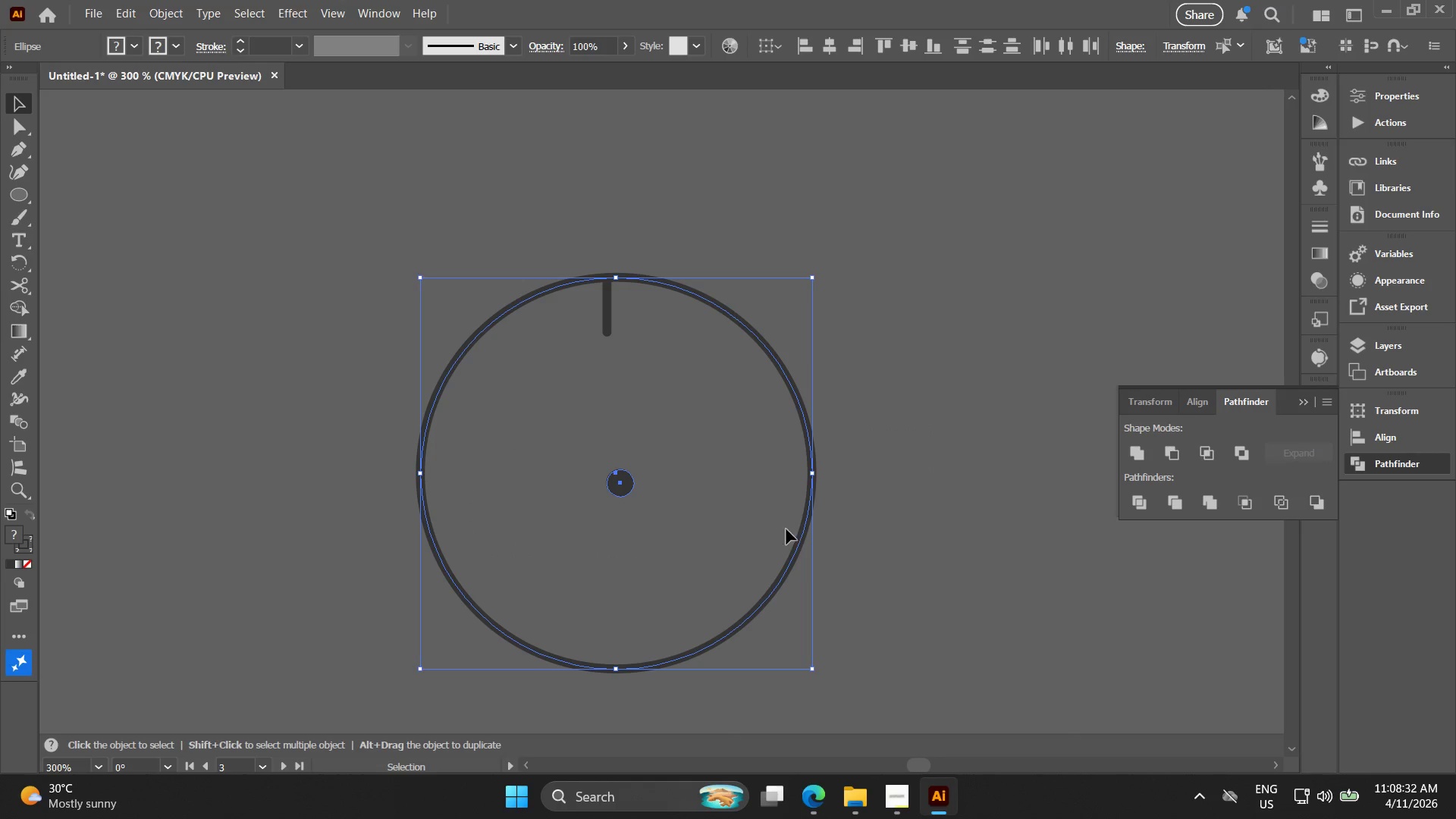 
left_click_drag(start_coordinate=[907, 553], to_coordinate=[858, 543])
 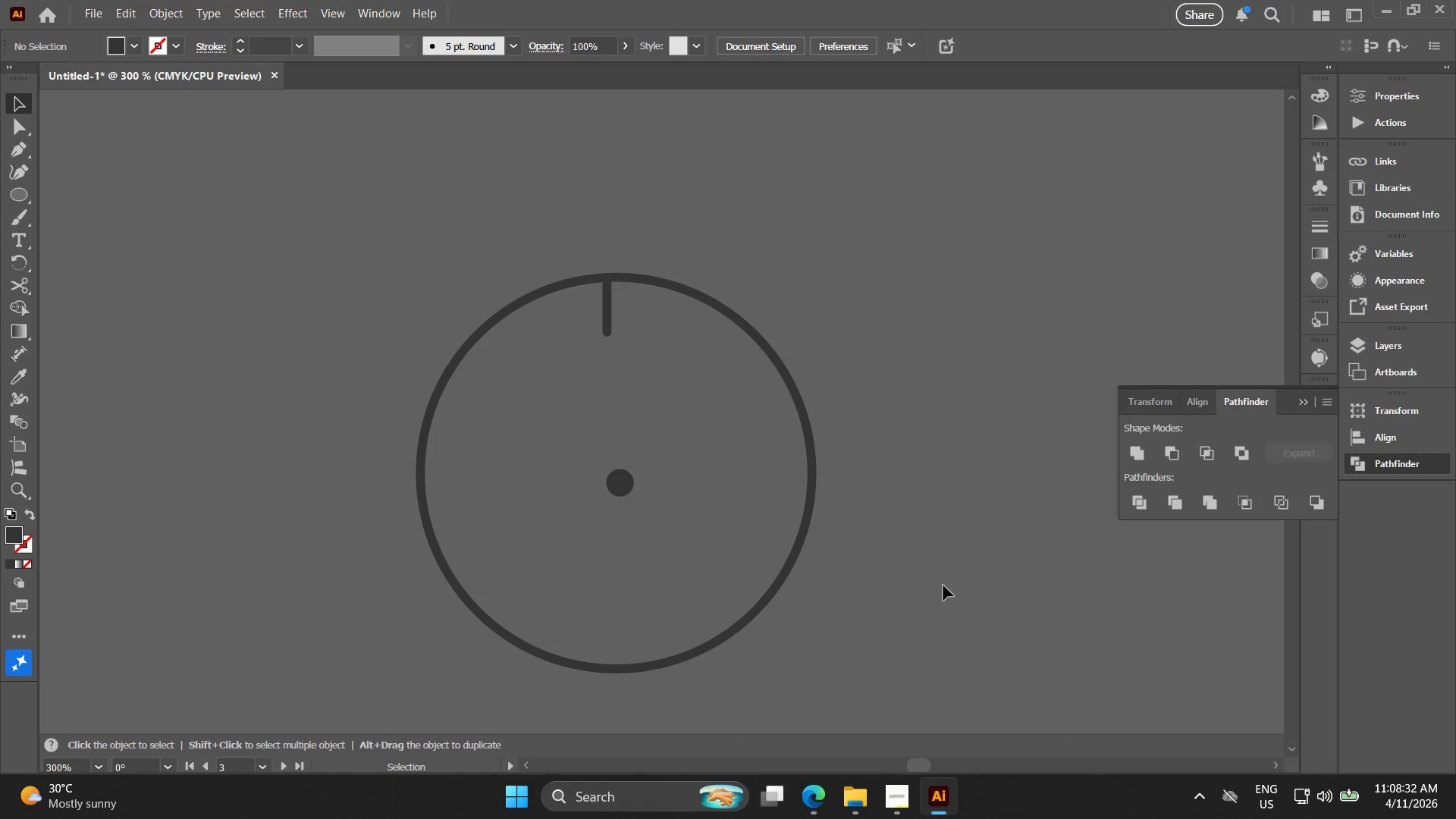 
left_click_drag(start_coordinate=[924, 581], to_coordinate=[549, 491])
 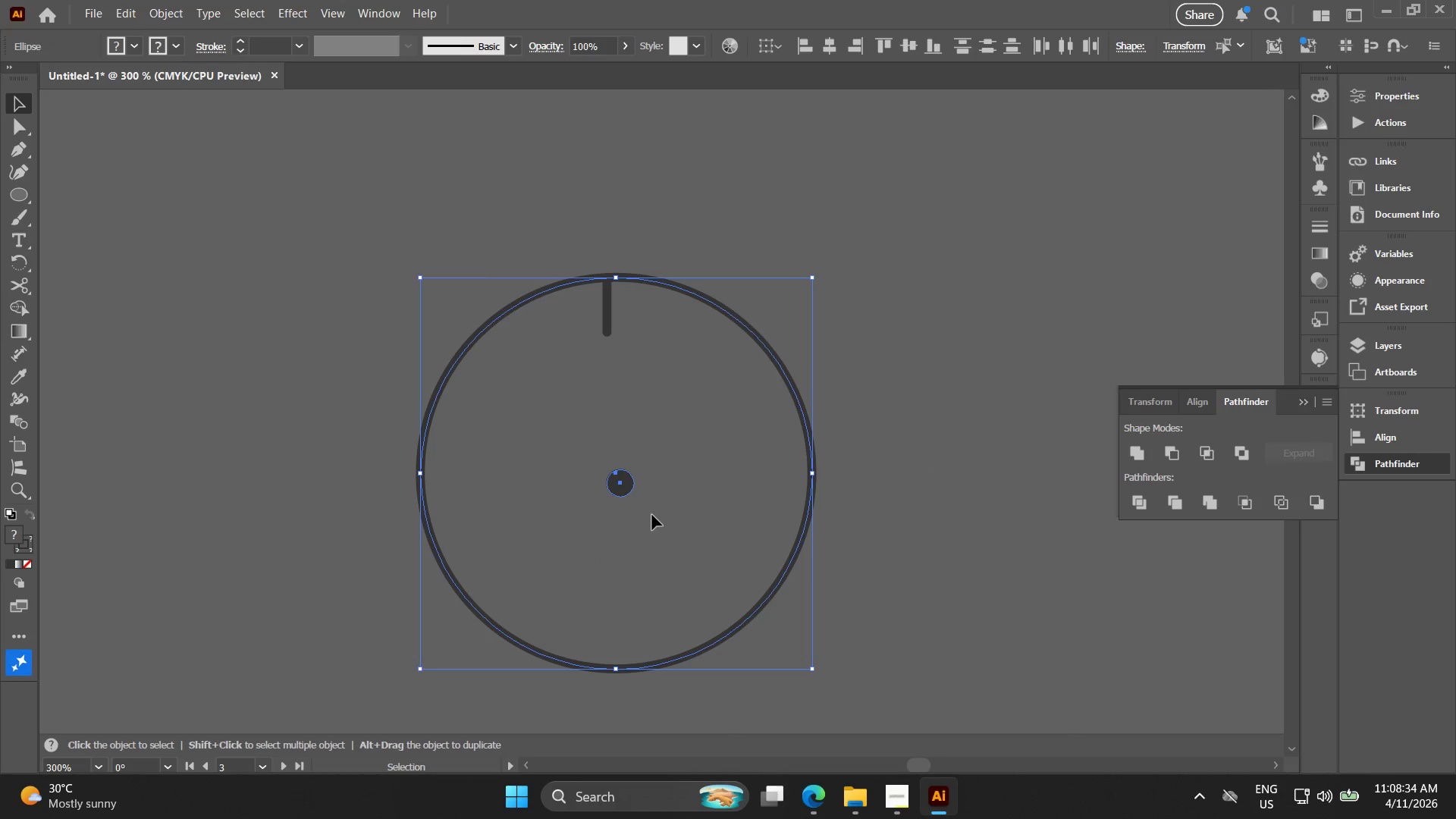 
left_click_drag(start_coordinate=[613, 491], to_coordinate=[472, 435])
 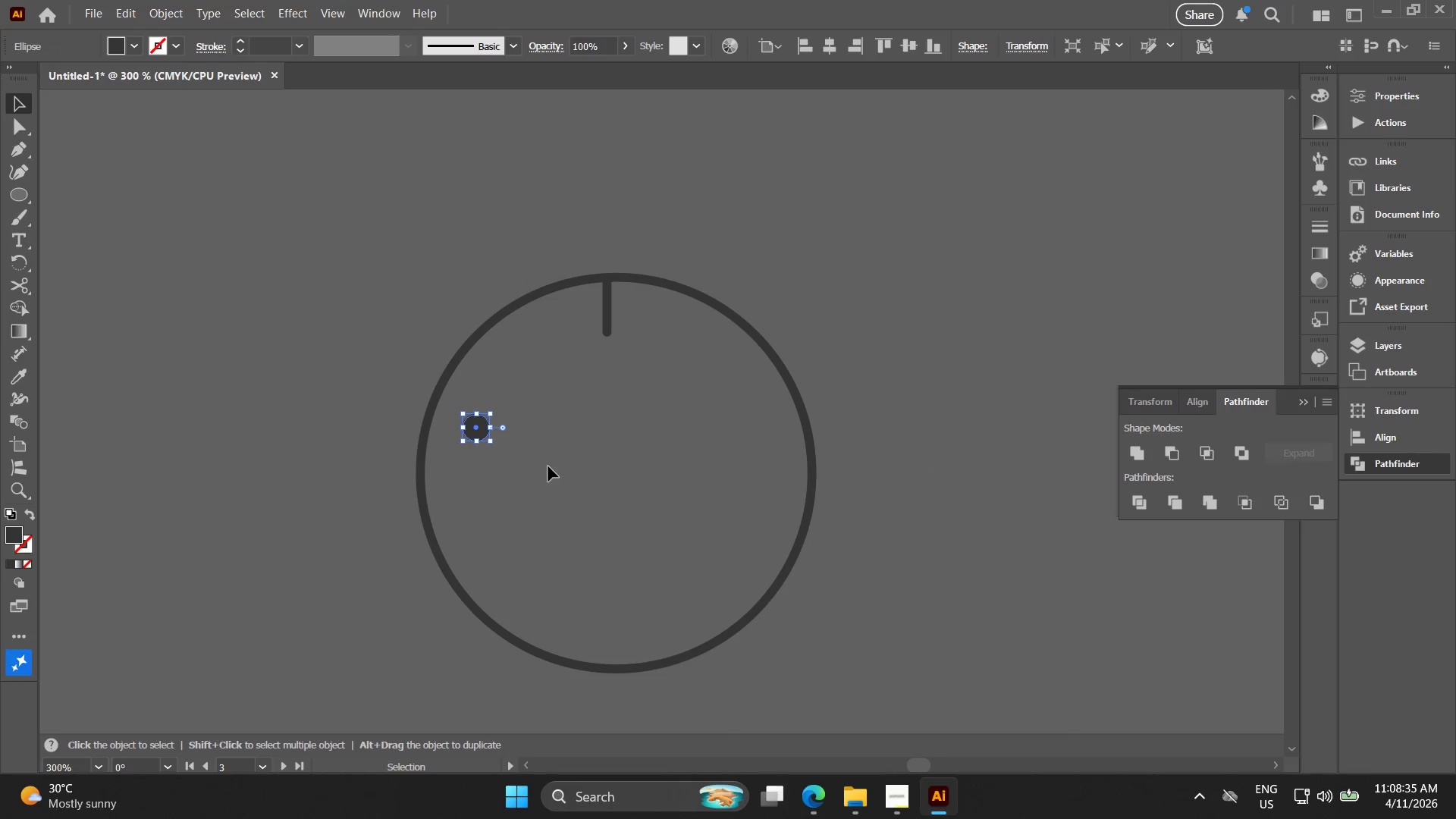 
key(Control+Z)
 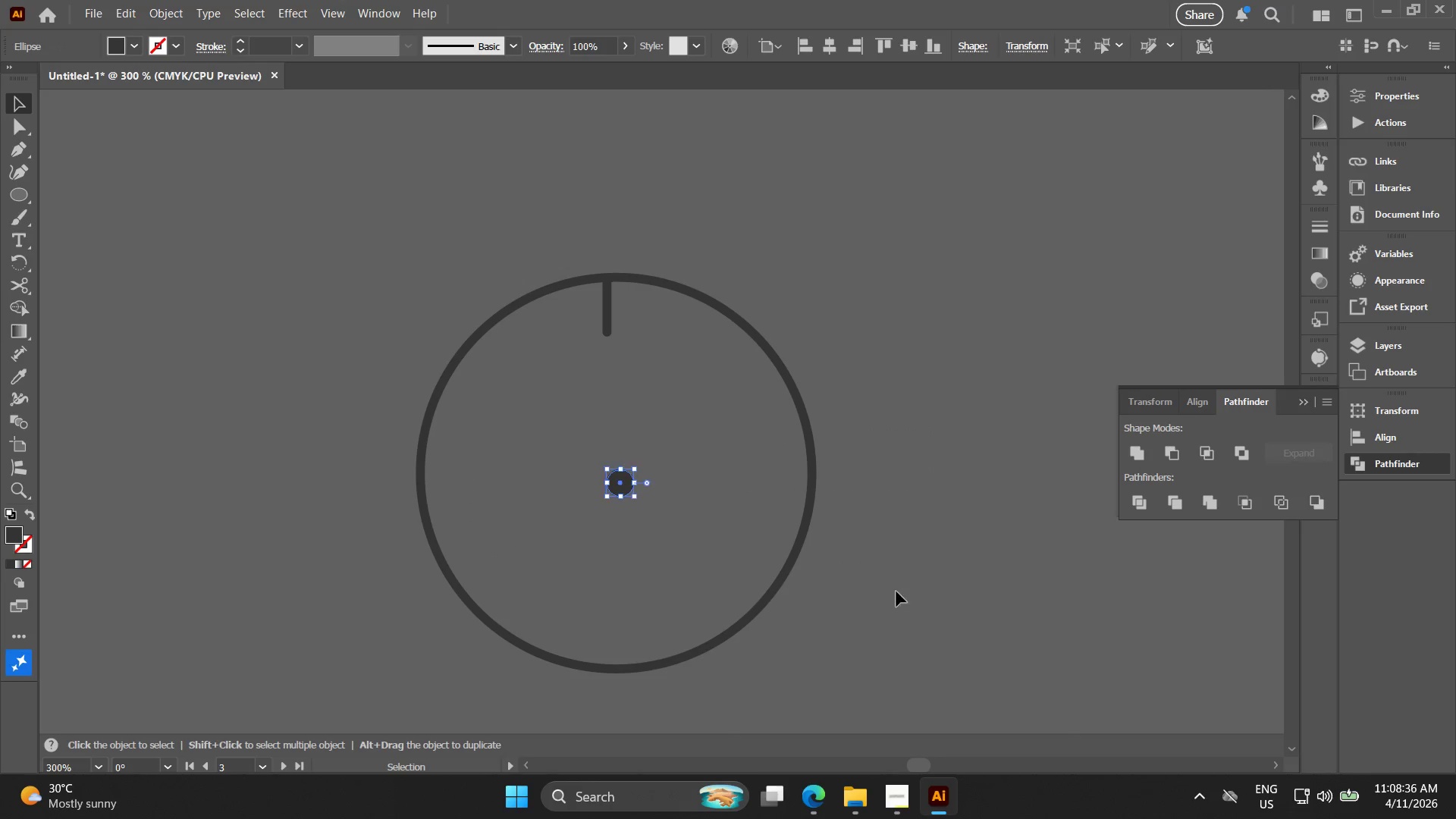 
left_click_drag(start_coordinate=[886, 591], to_coordinate=[541, 481])
 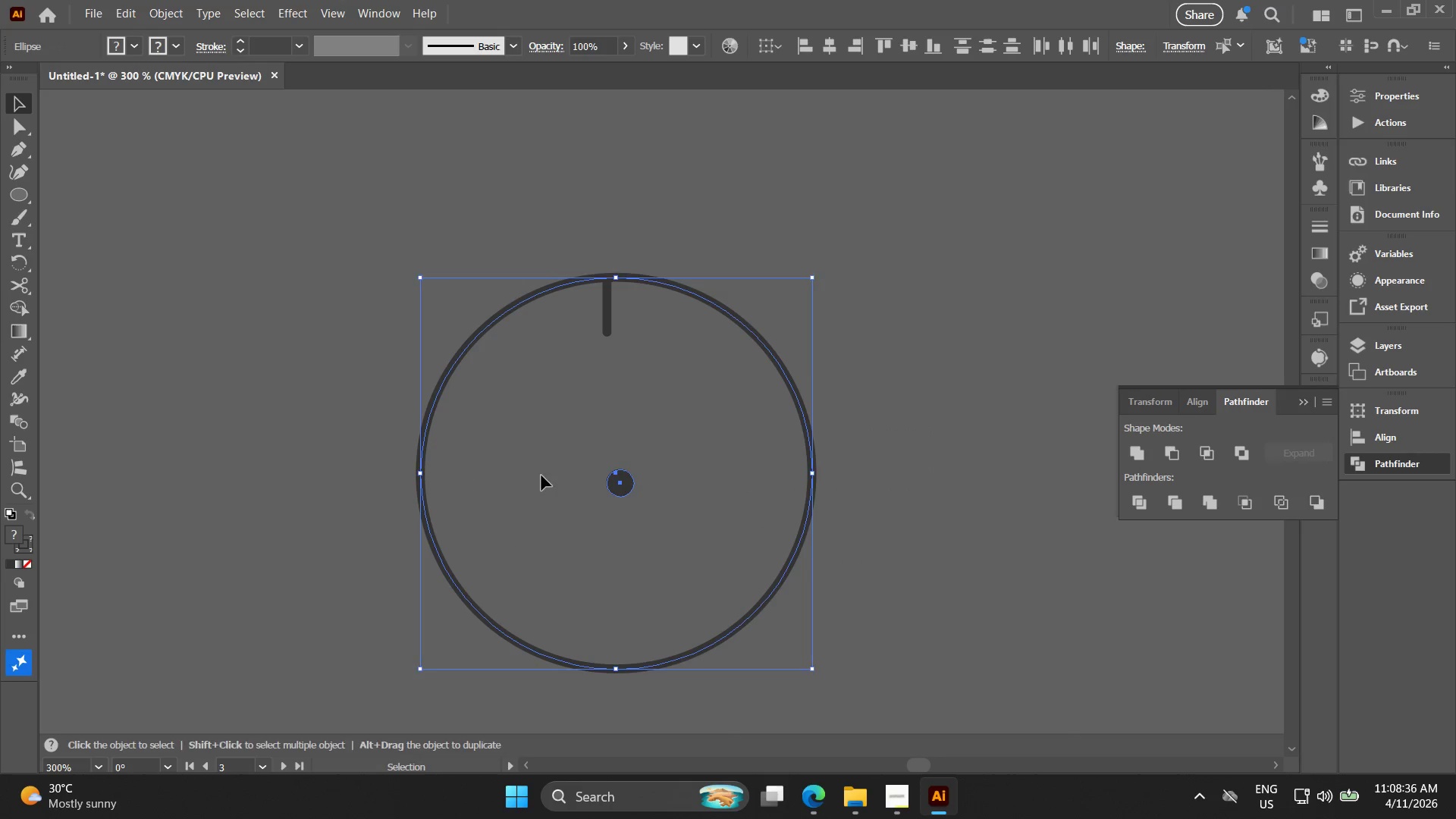 
key(Control+D)
 